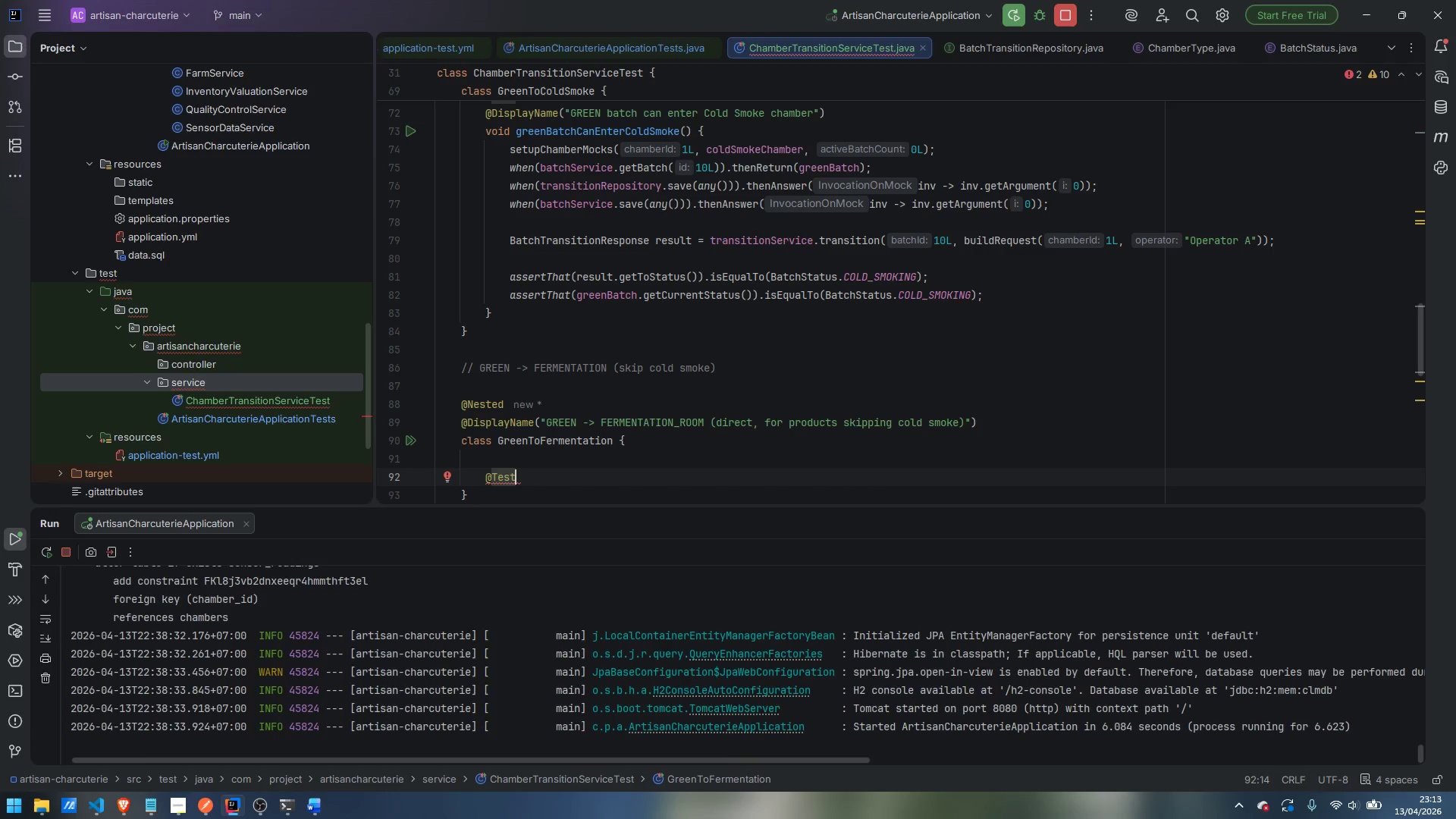 
key(Enter)
 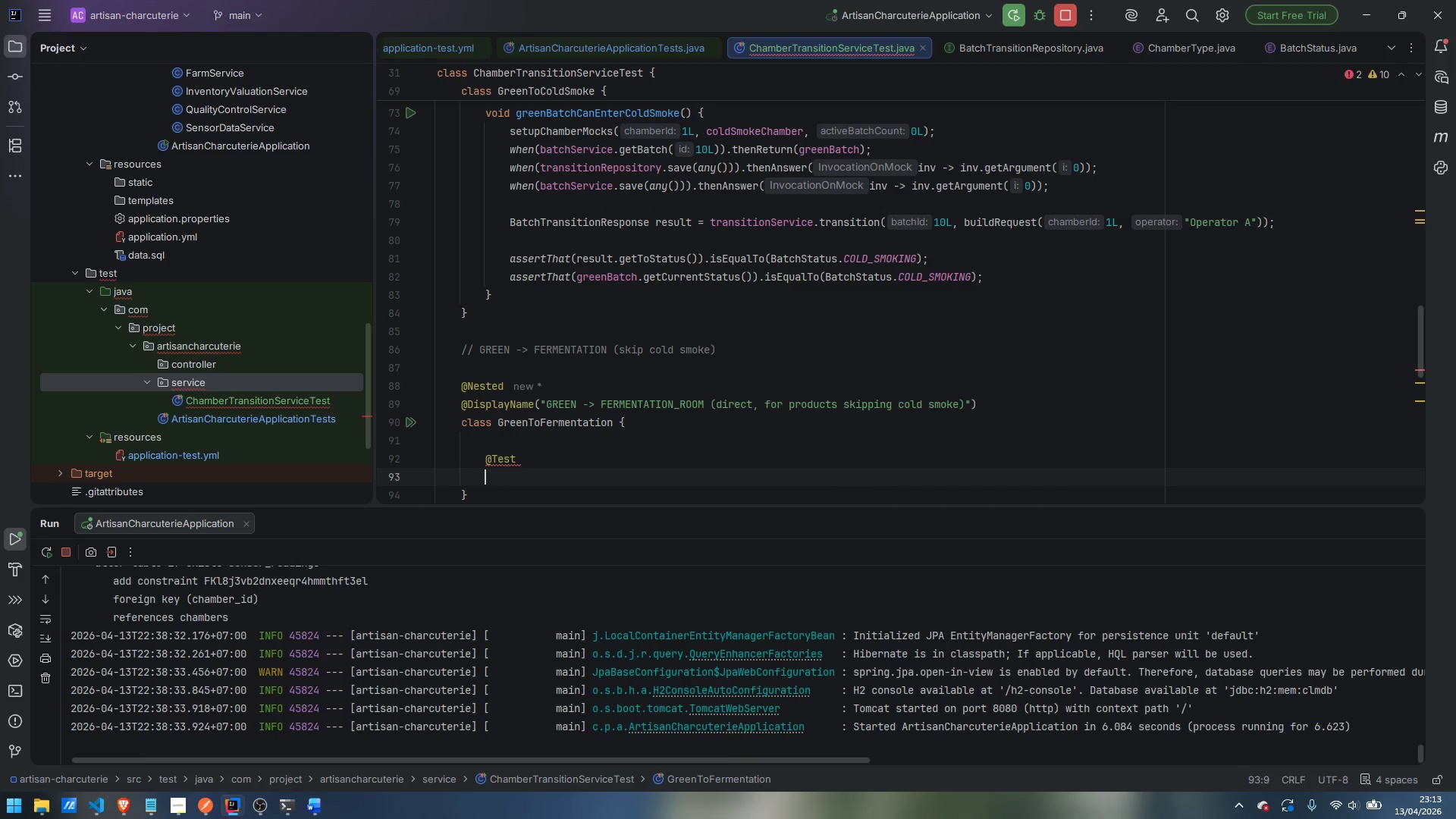 
type(@DisplayName)
 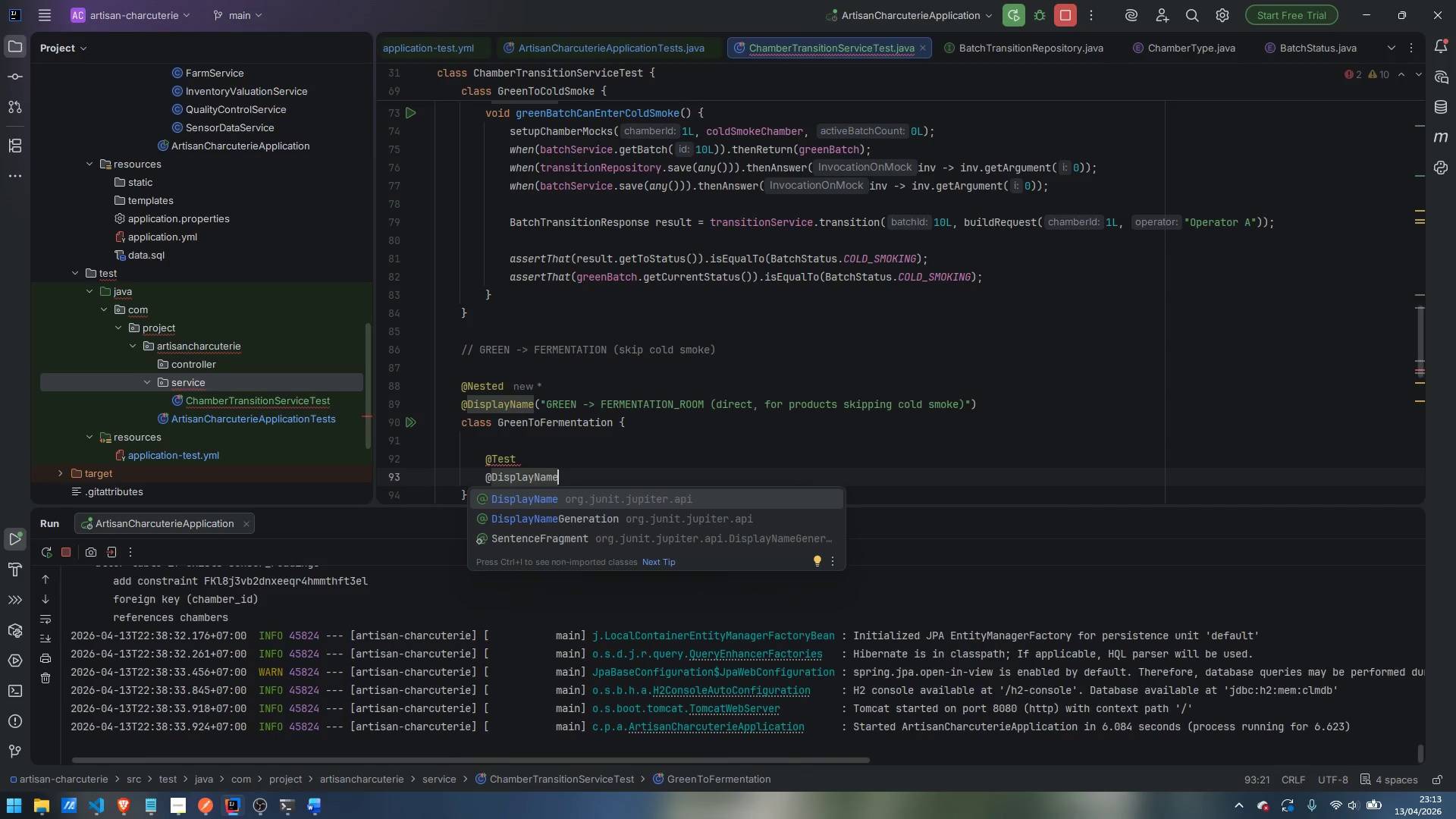 
key(Enter)
 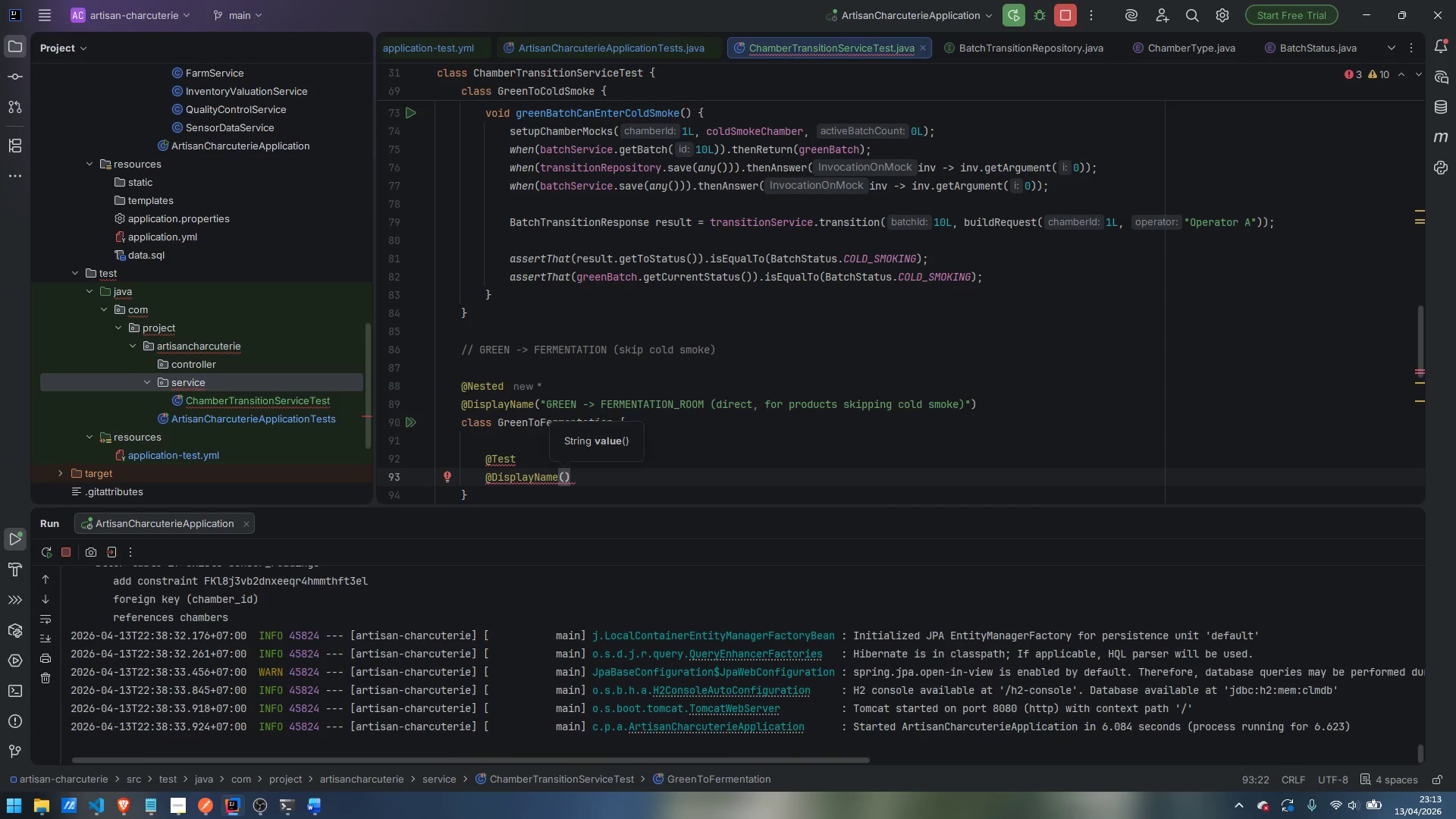 
type("GREEN btach)
 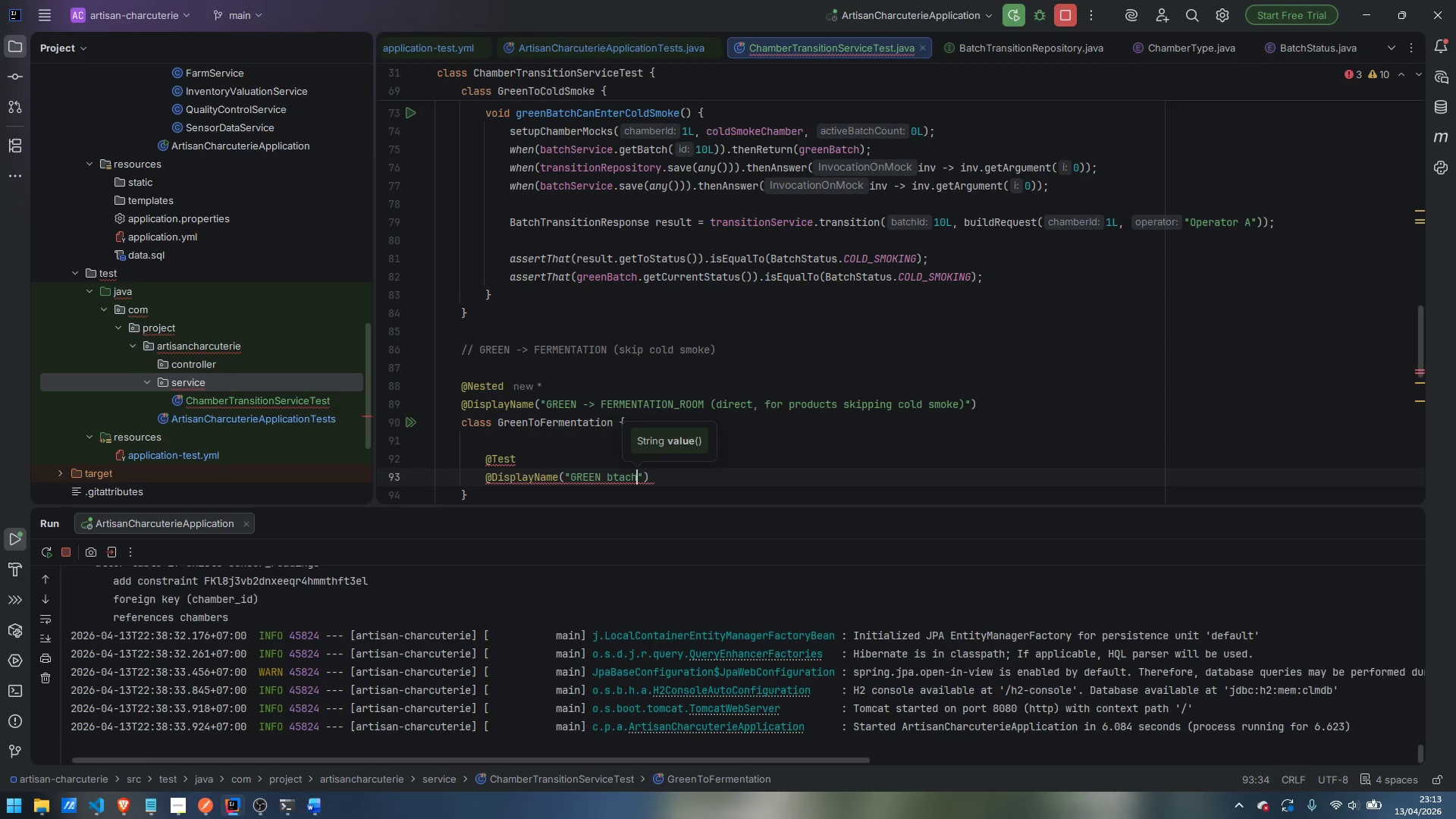 
key(Control+ControlLeft)
 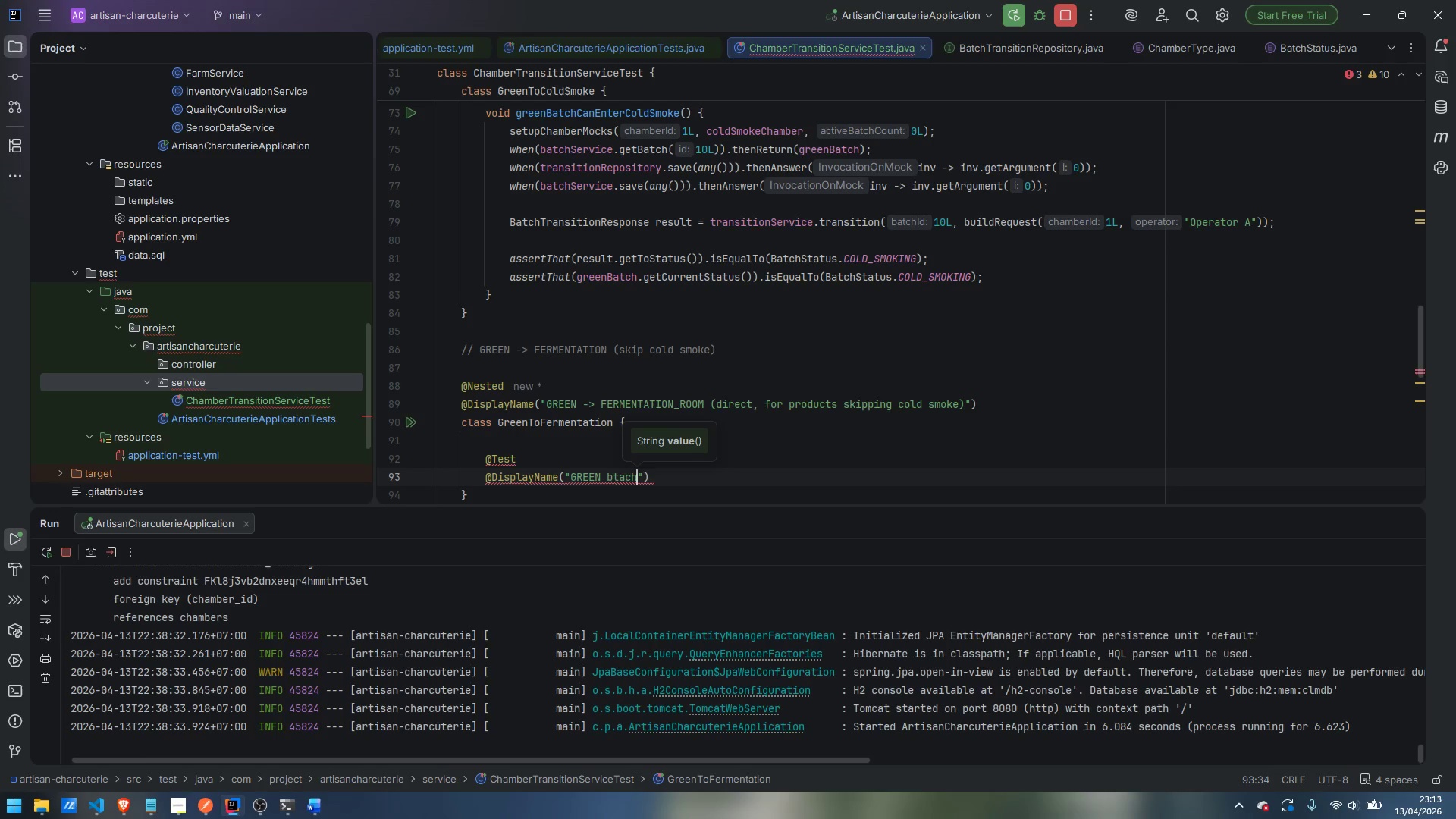 
key(Control+Backspace)
 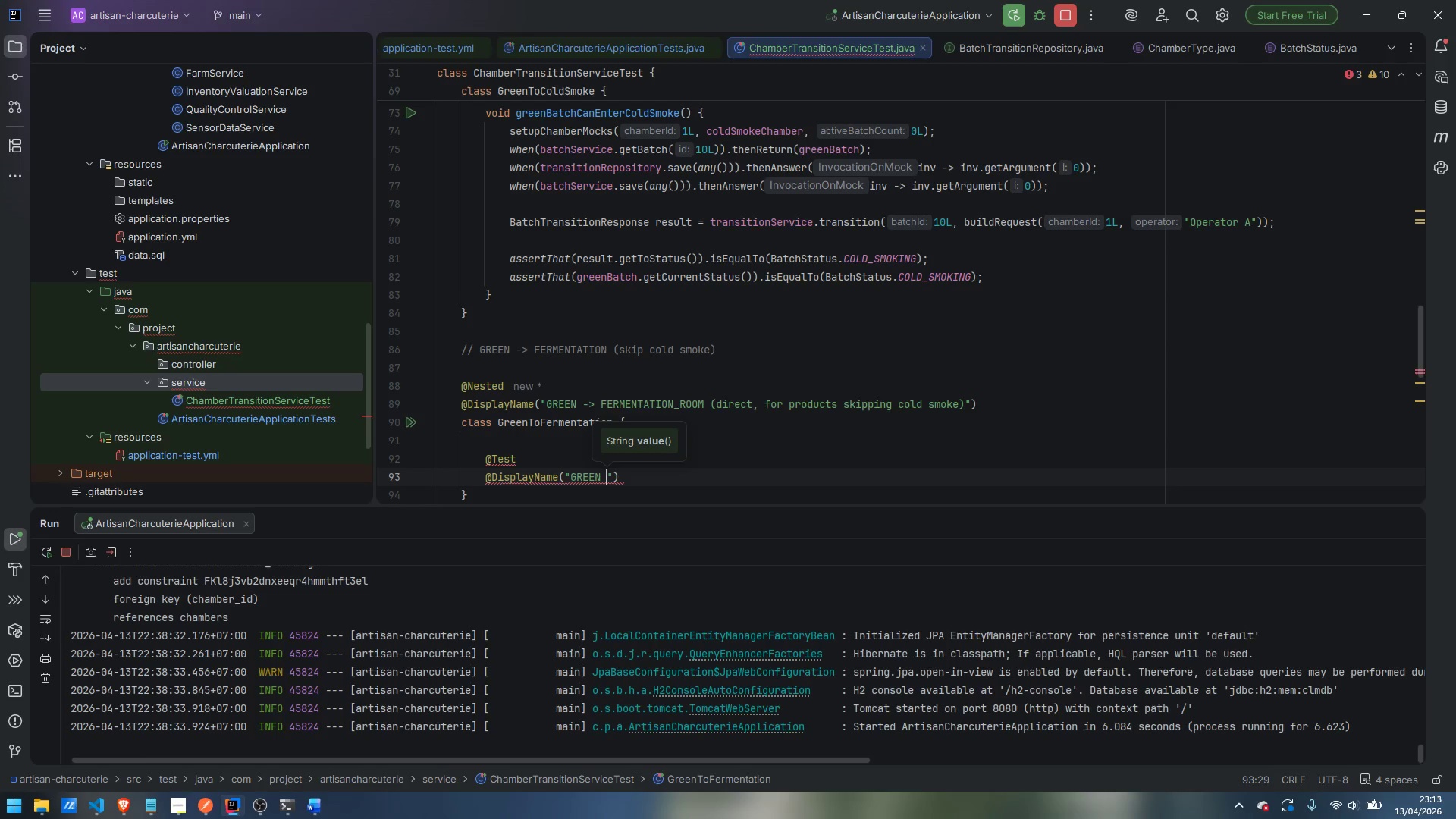 
type(batch canm )
key(Backspace)
key(Backspace)
type( skip cold smoke and enter Fermentation directly)
 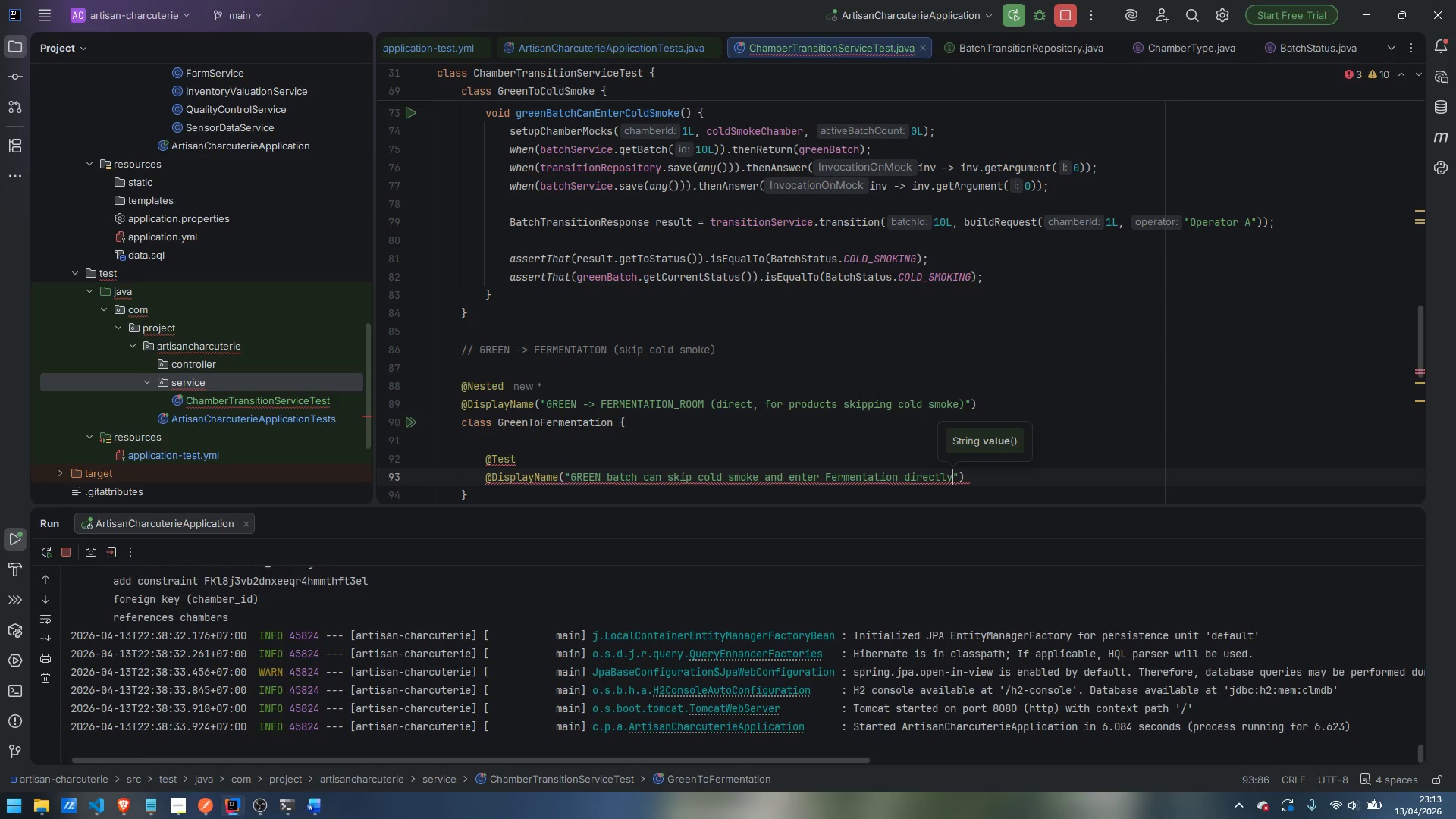 
key(ArrowRight)
 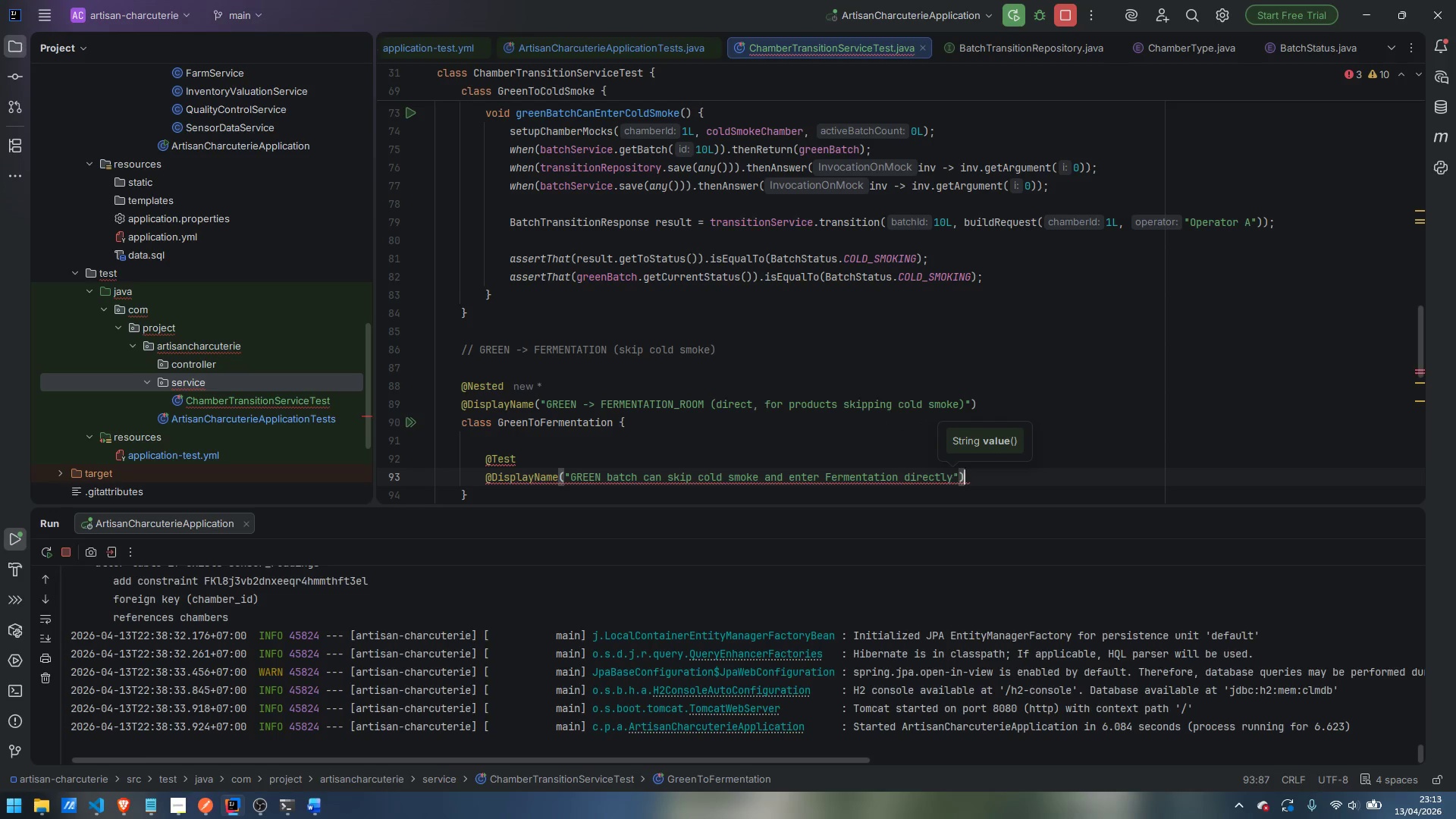 
key(ArrowRight)
 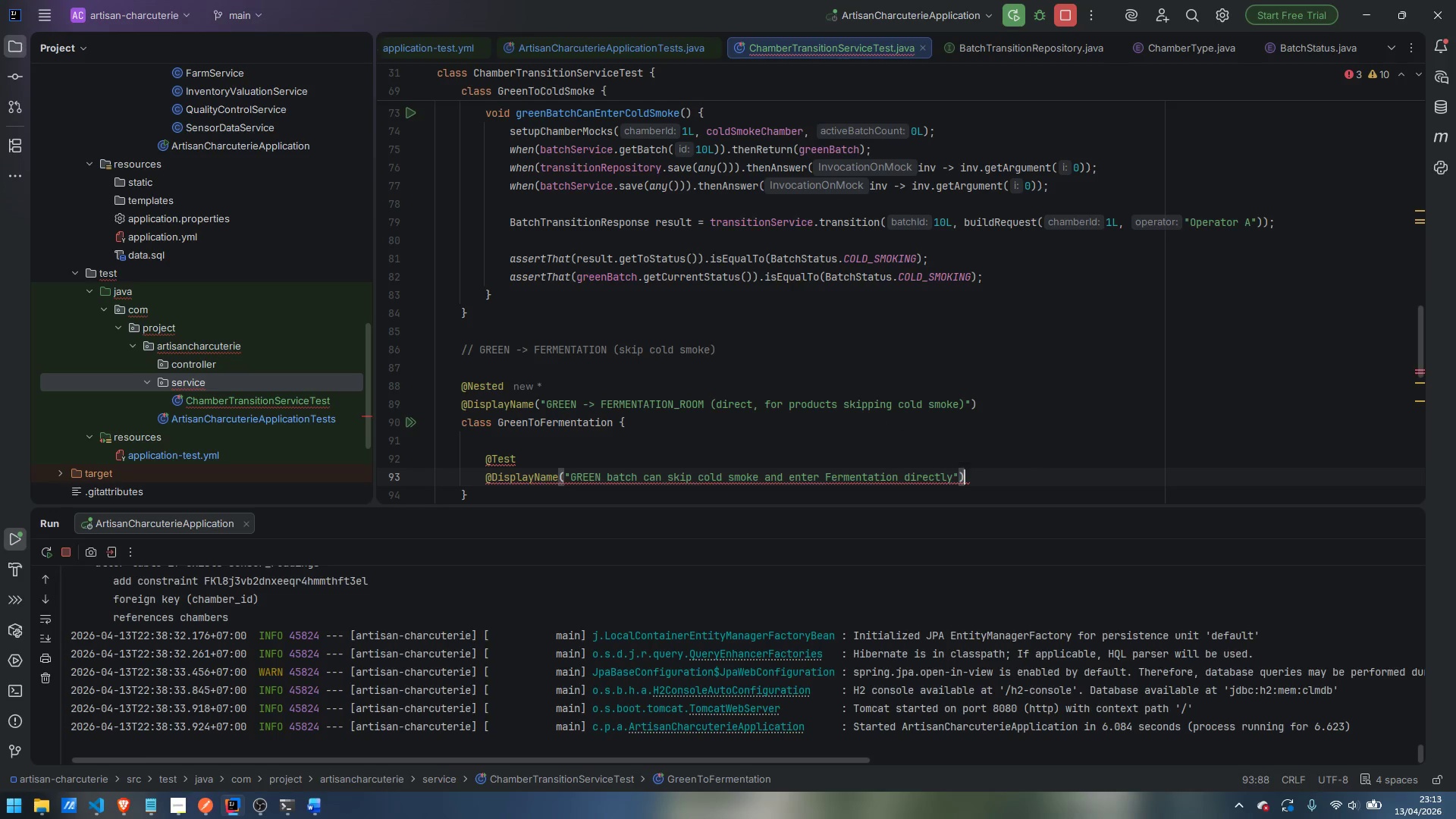 
key(Enter)
 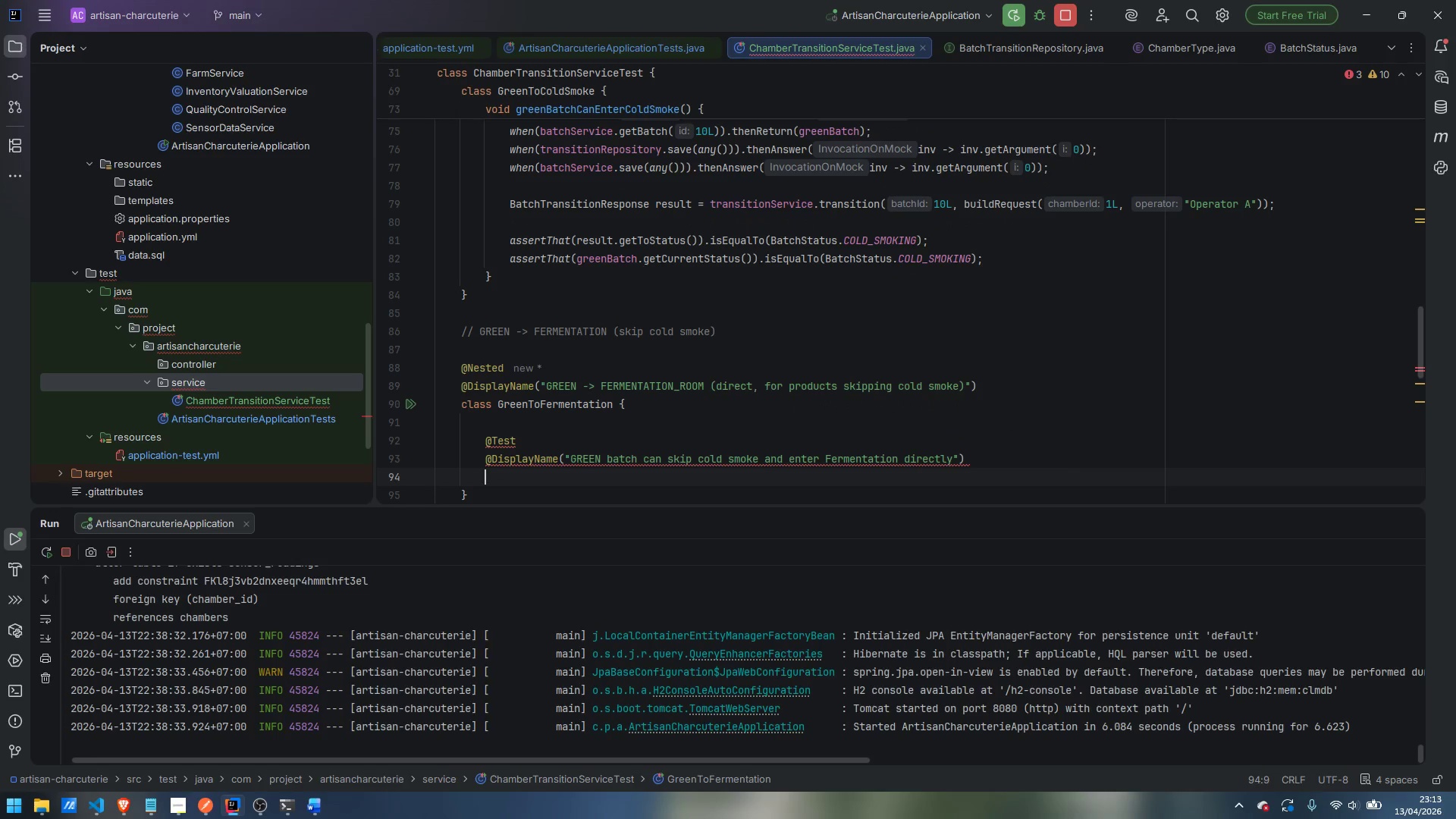 
type(void greenBatchCanEnterFem)
key(Backspace)
type(rmentationDirectly()
 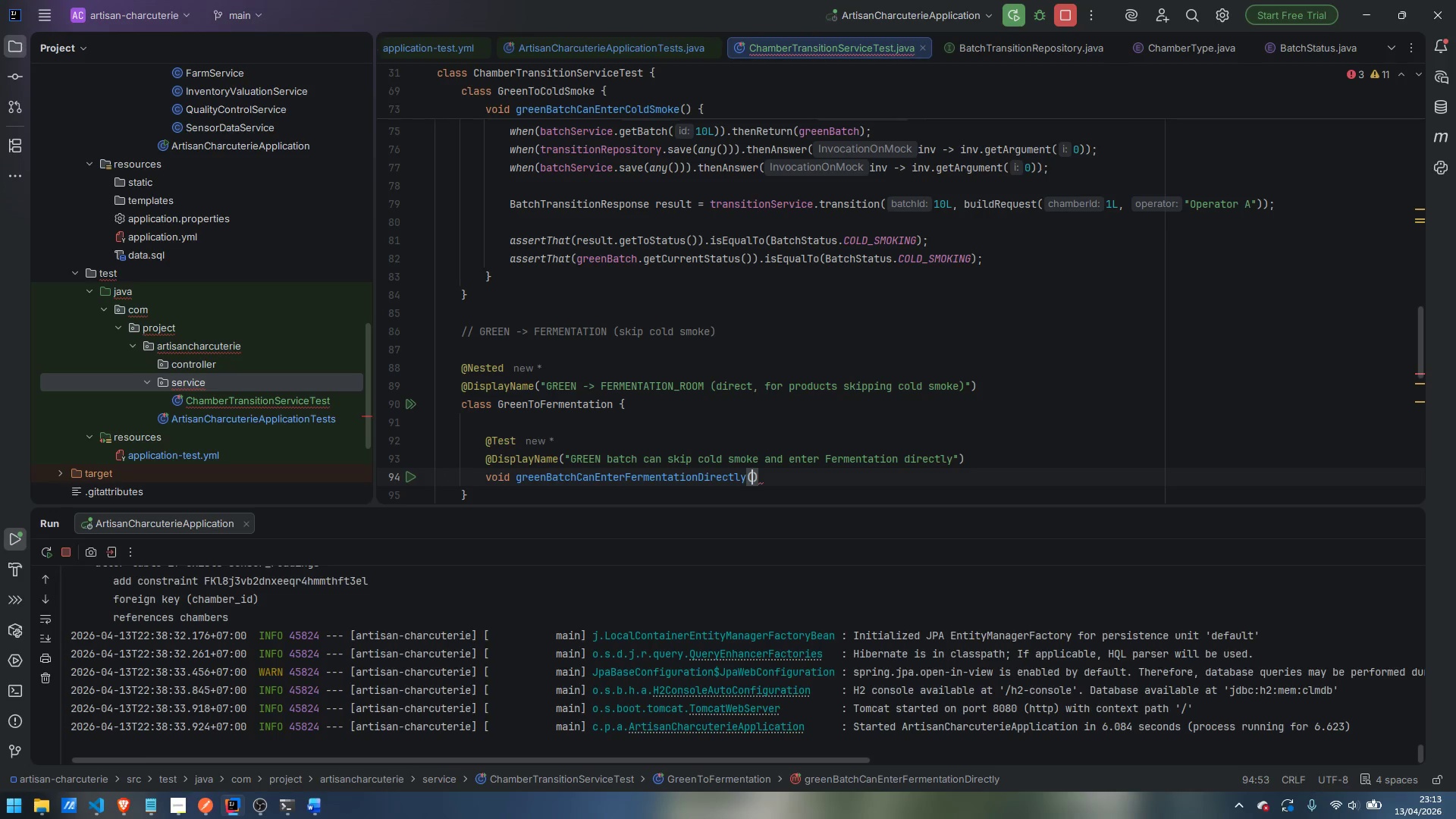 
key(ArrowRight)
 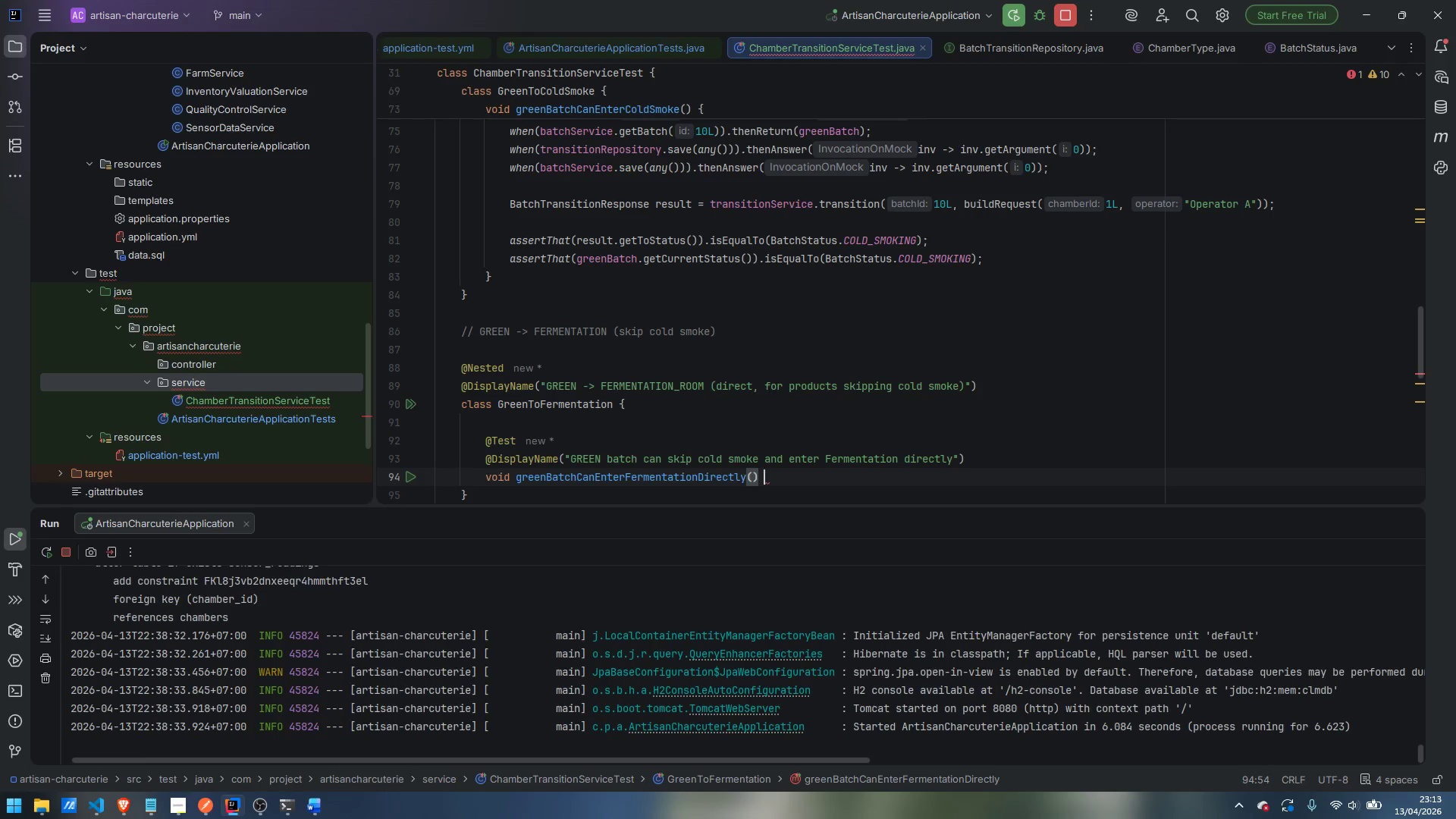 
key(Space)
 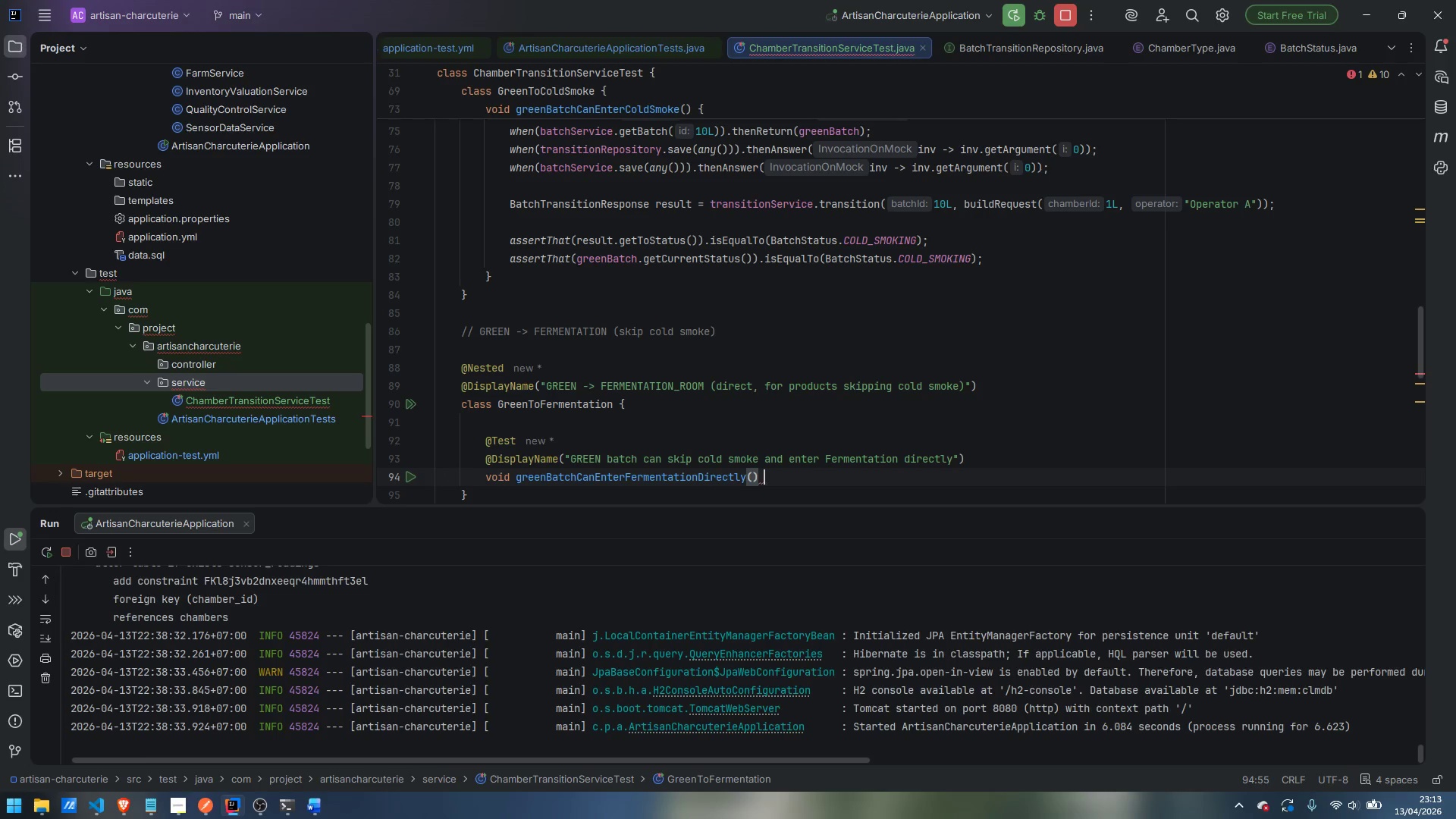 
key(Shift+BracketLeft)
 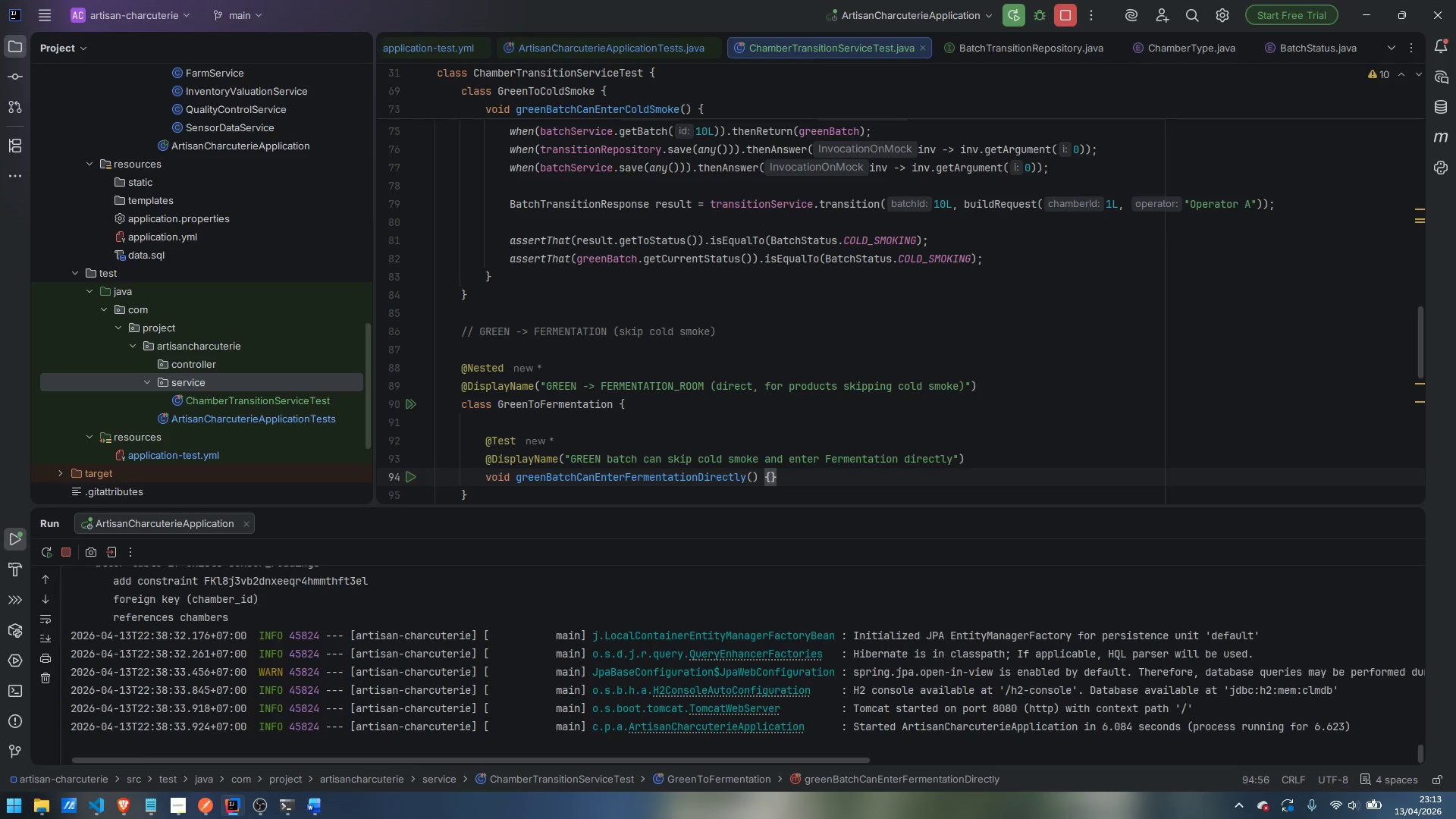 
key(Enter)
 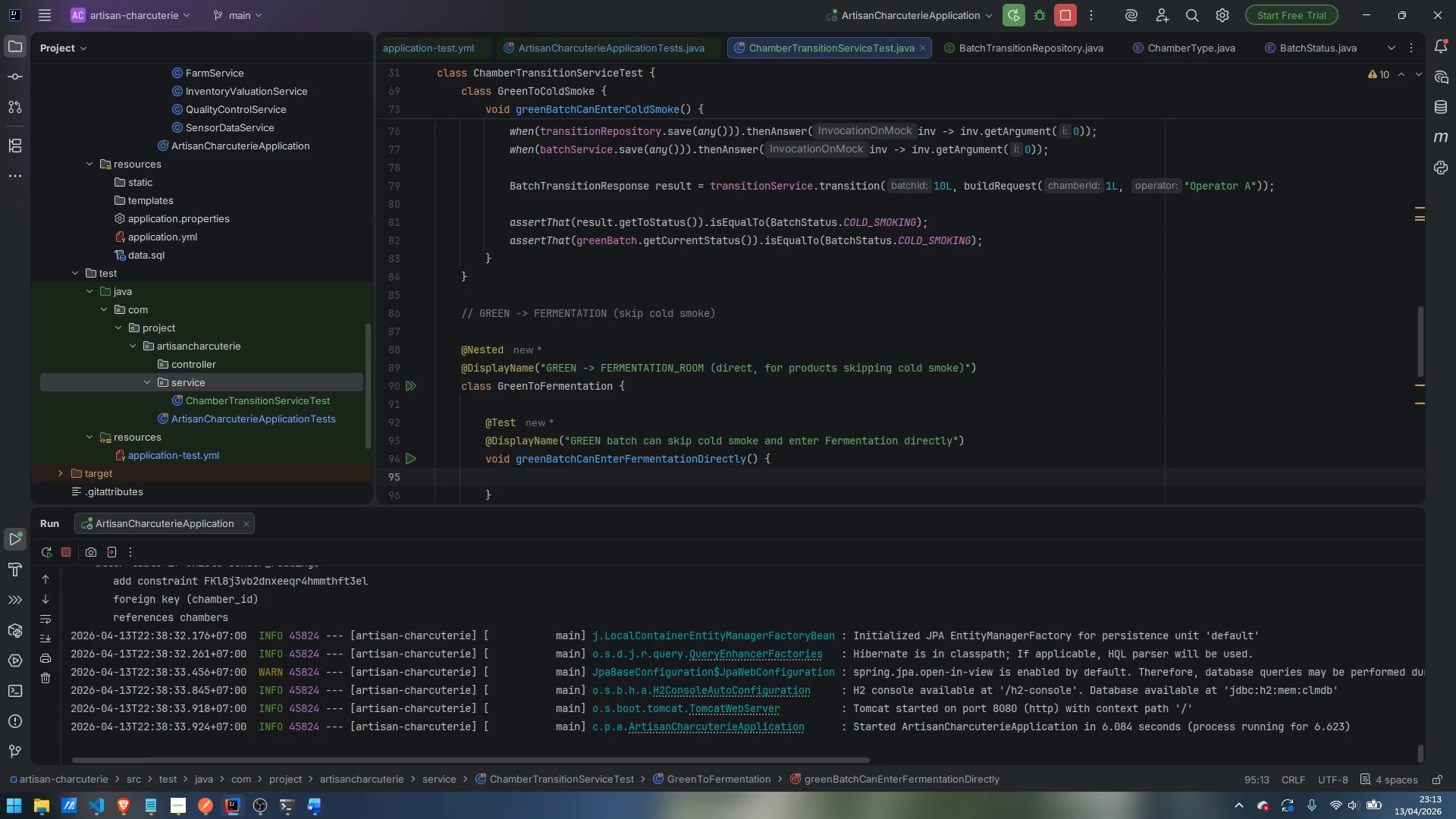 
type(setupChamberMocks)
 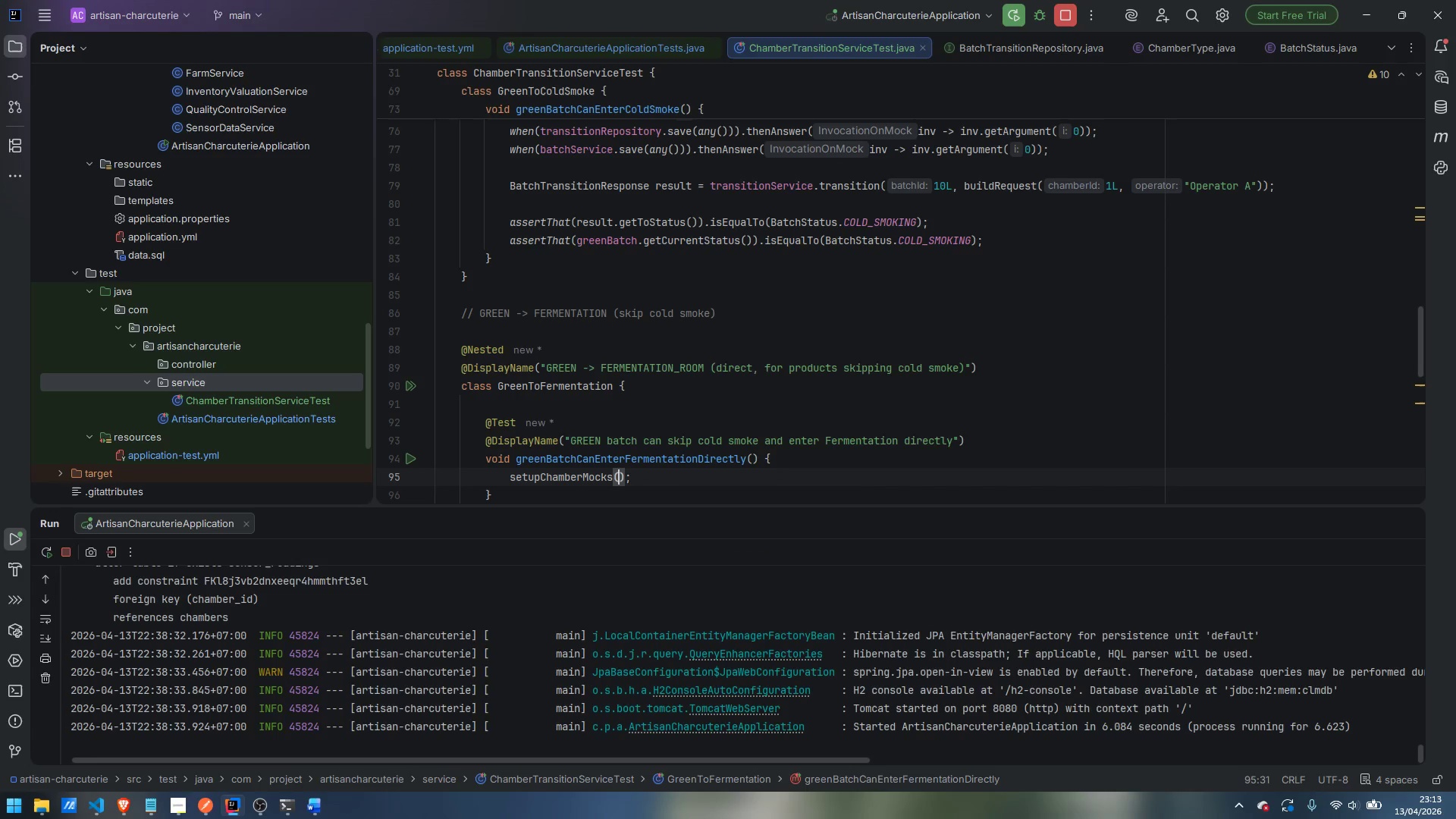 
 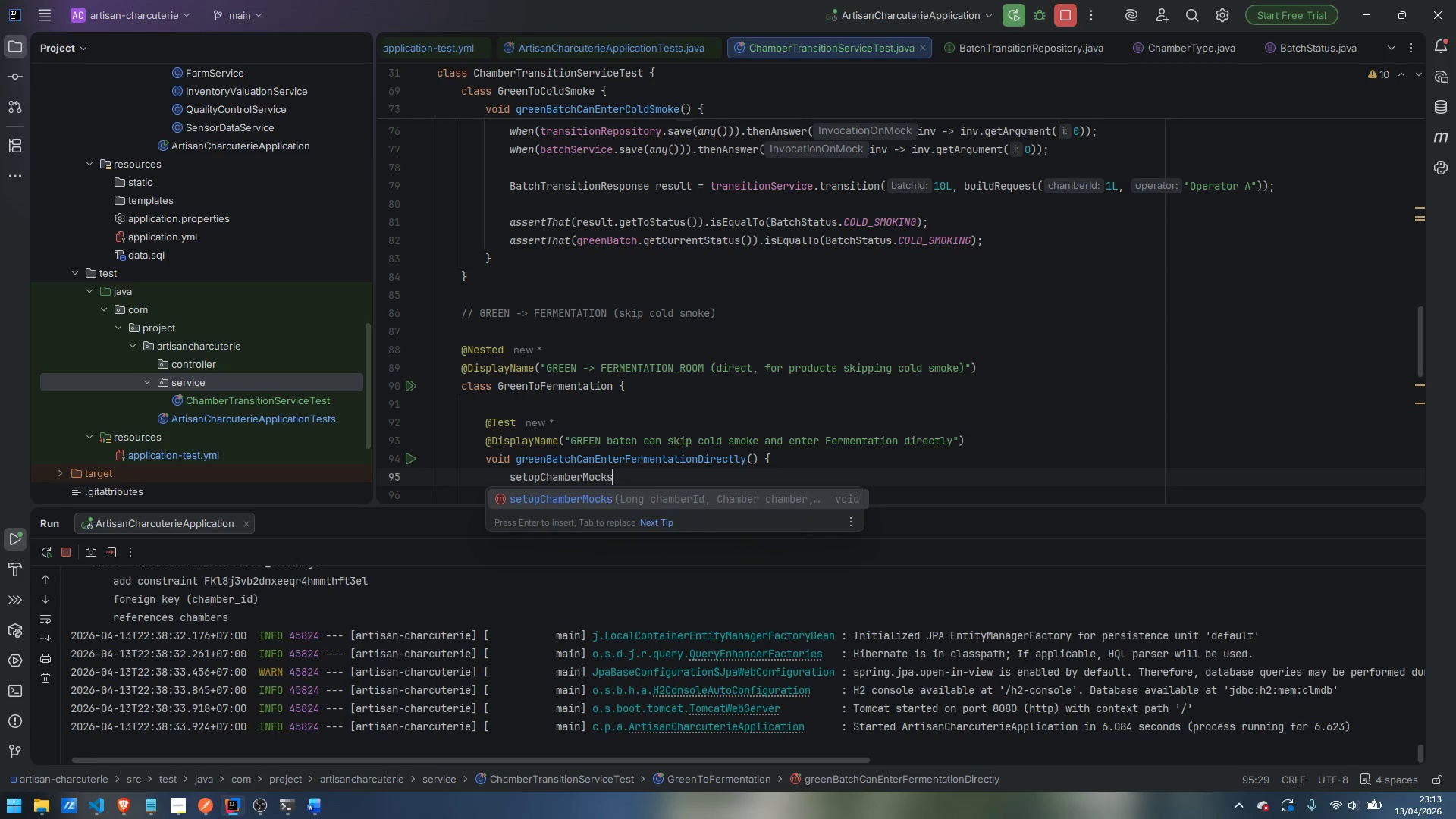 
key(Enter)
 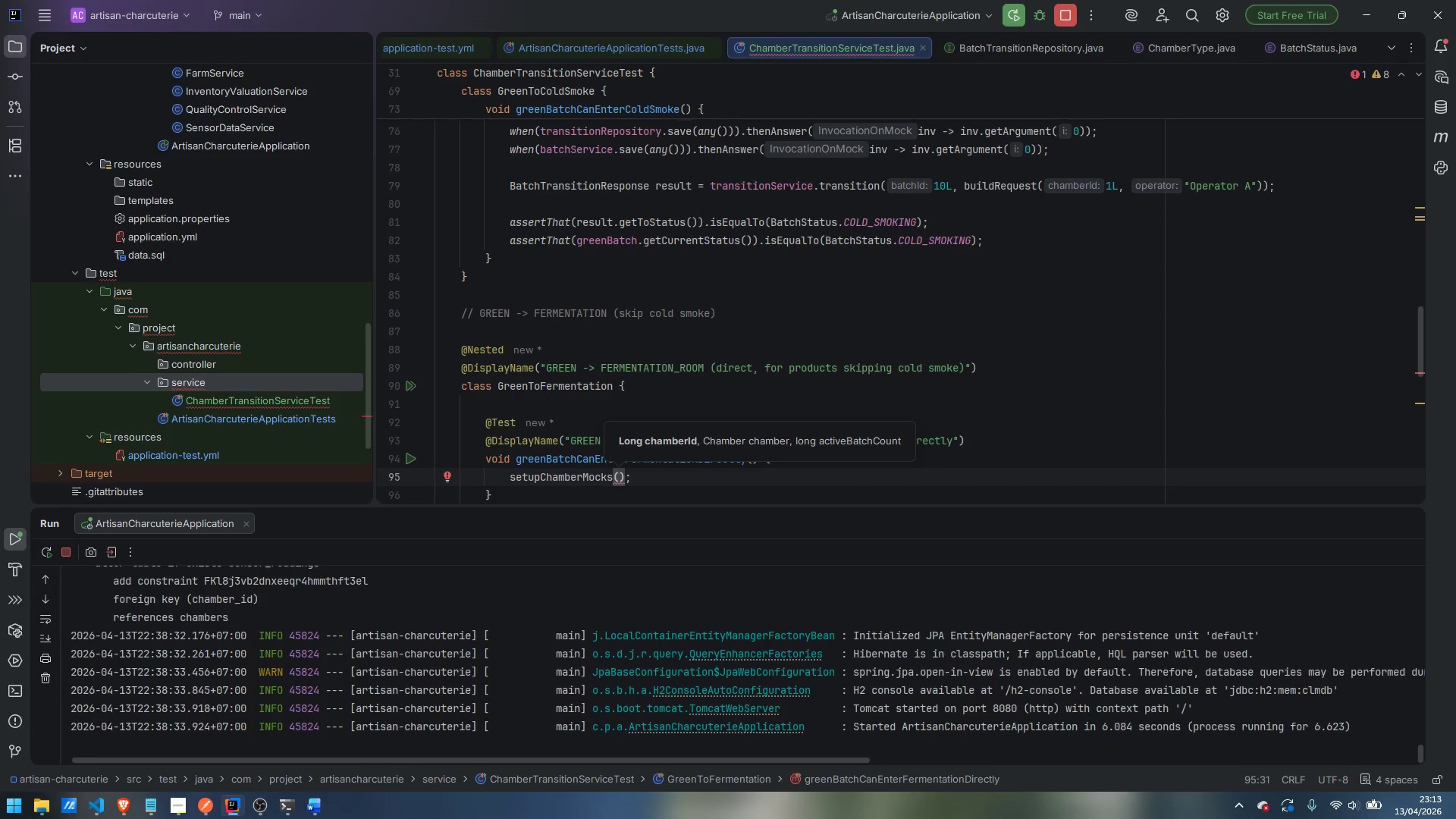 
type(2L, fermentationChamber, 0L)
 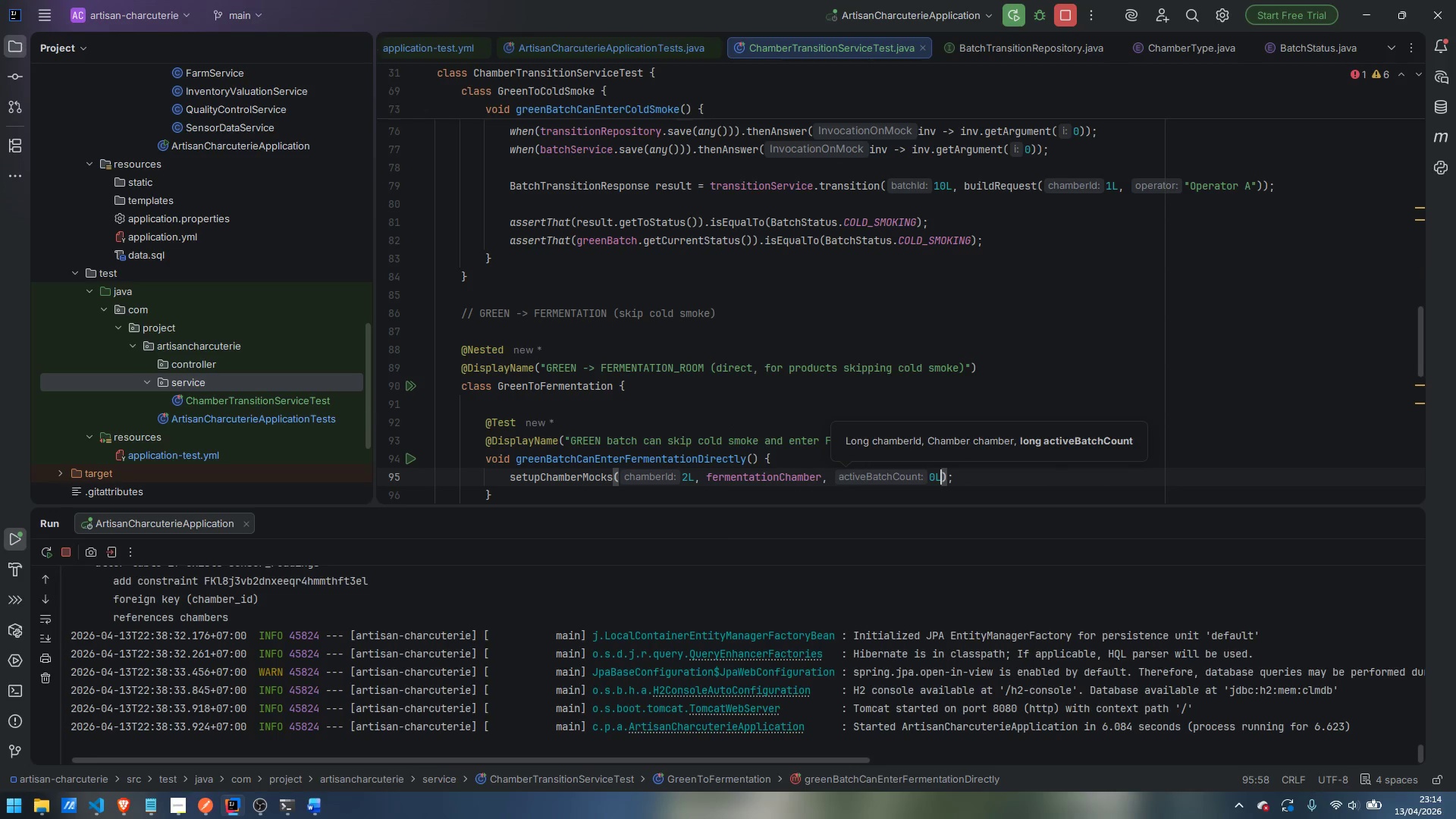 
key(ArrowRight)
 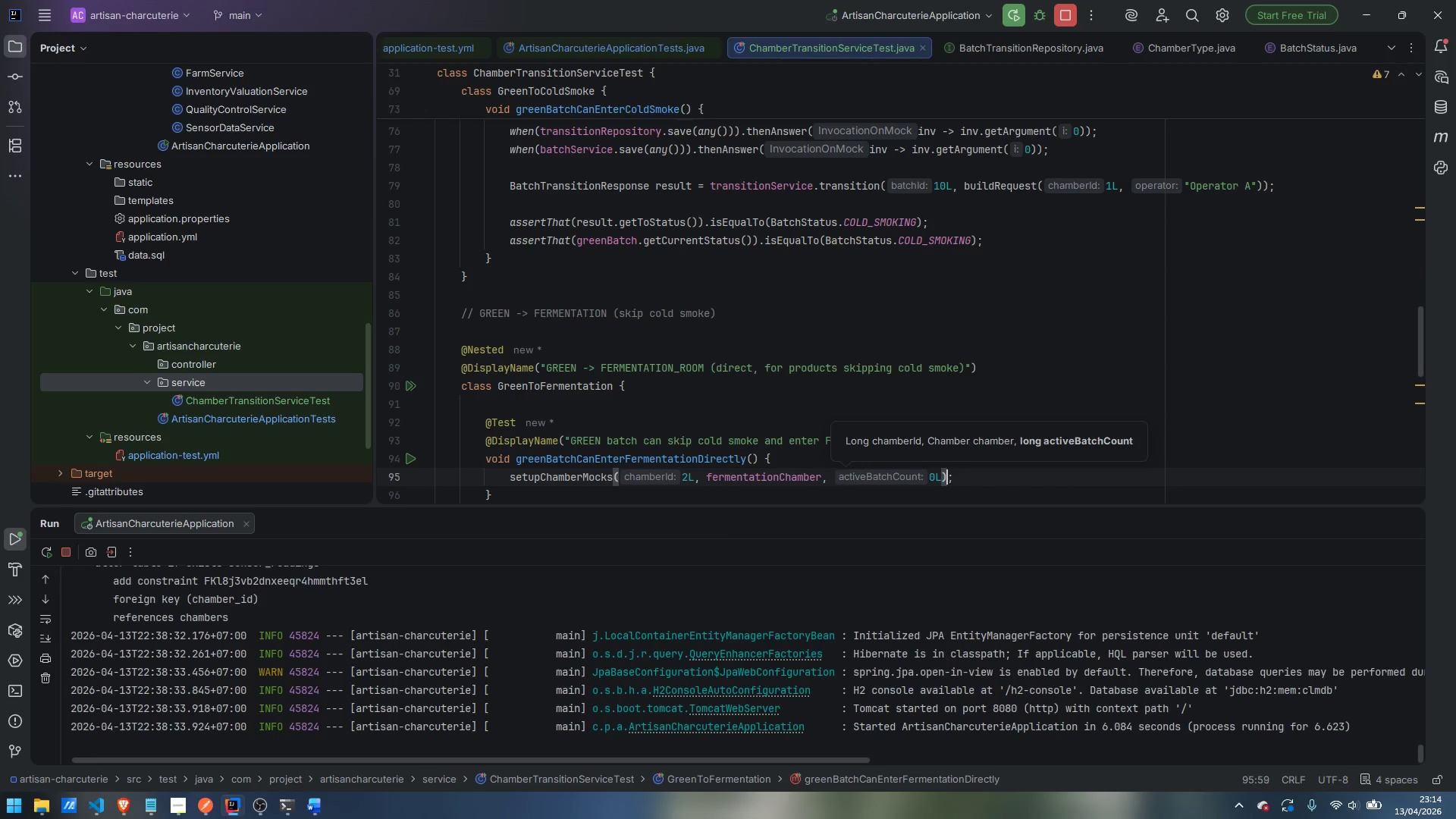 
key(ArrowRight)
 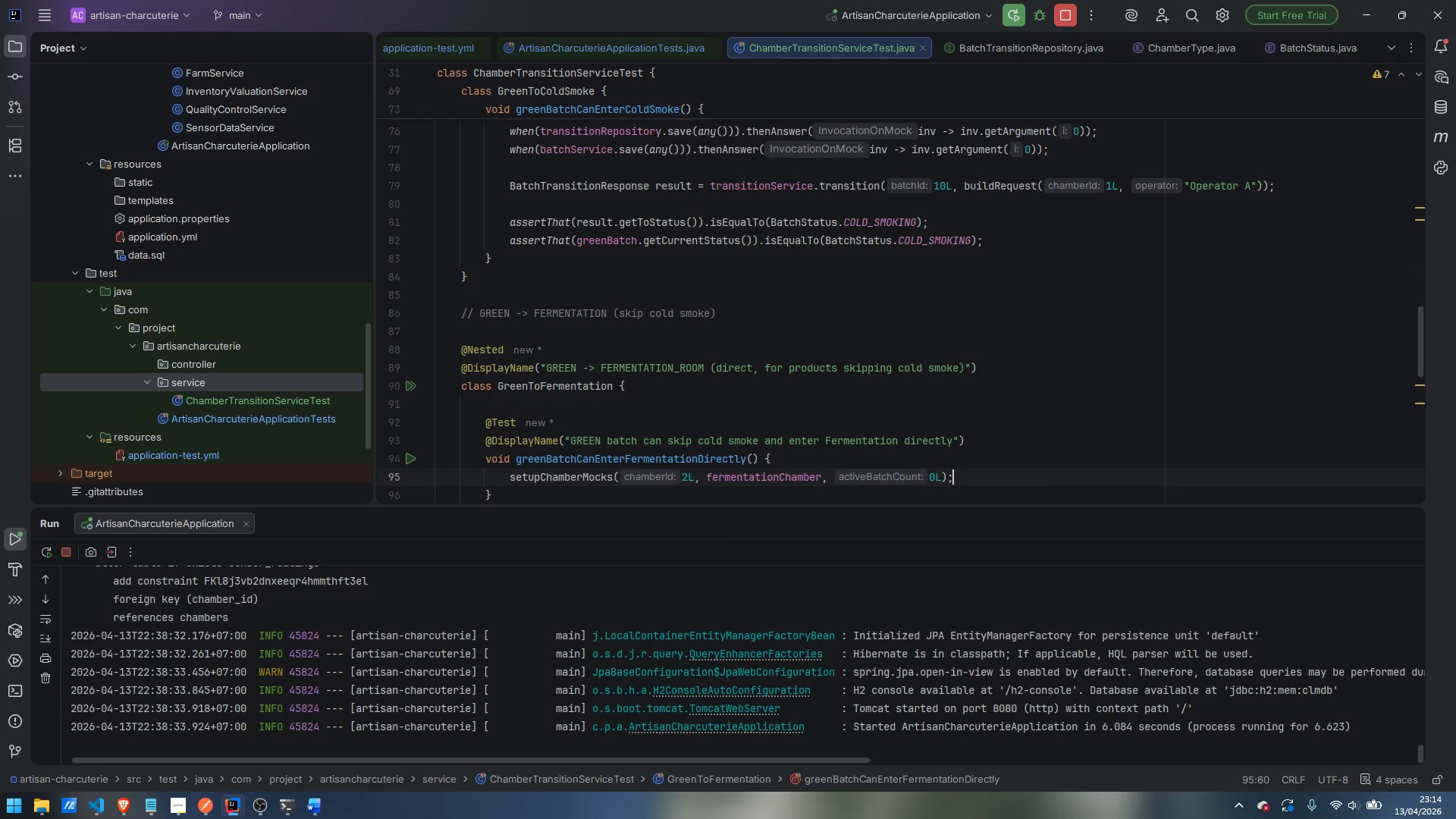 
key(Enter)
 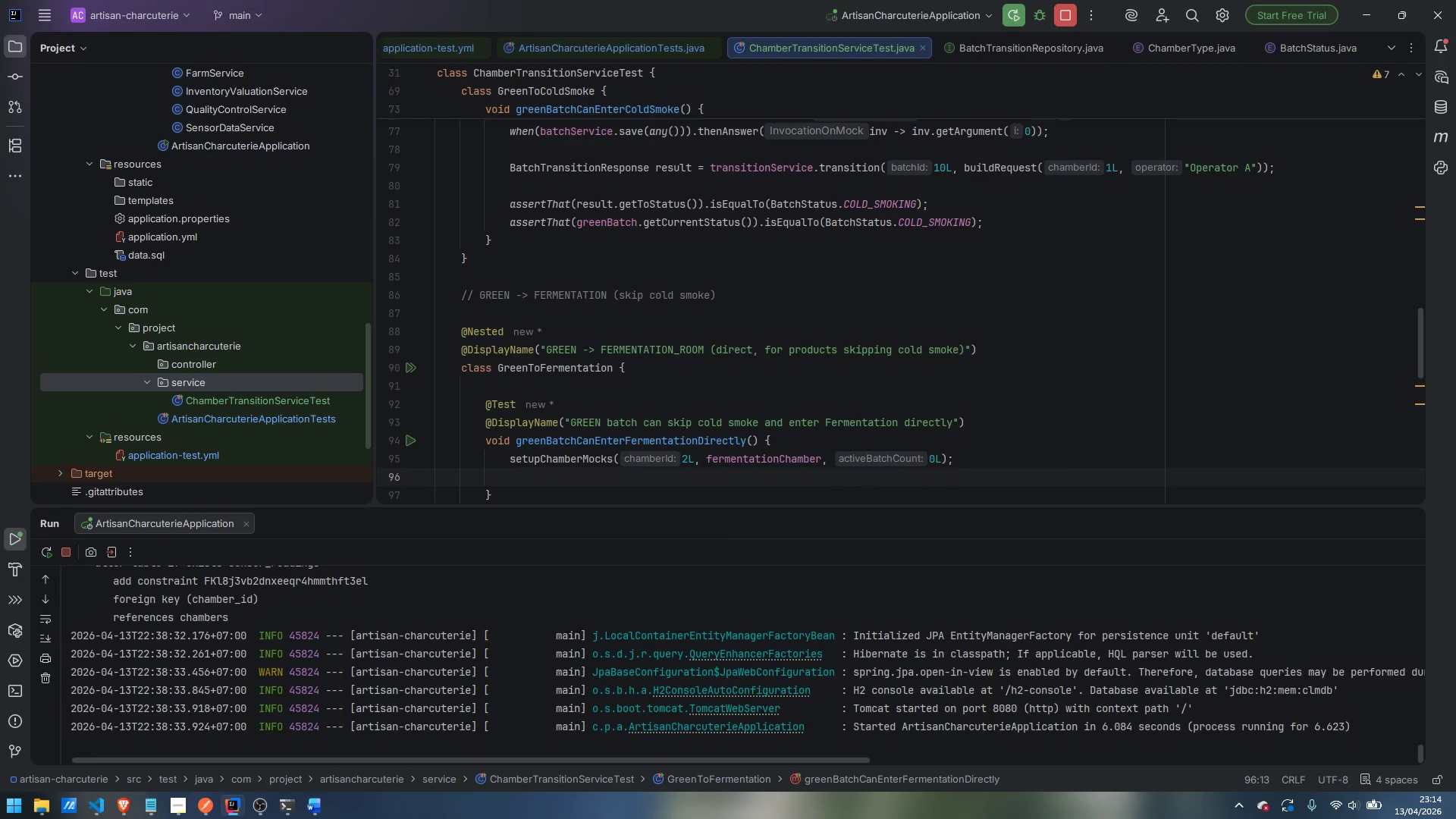 
type(when)
 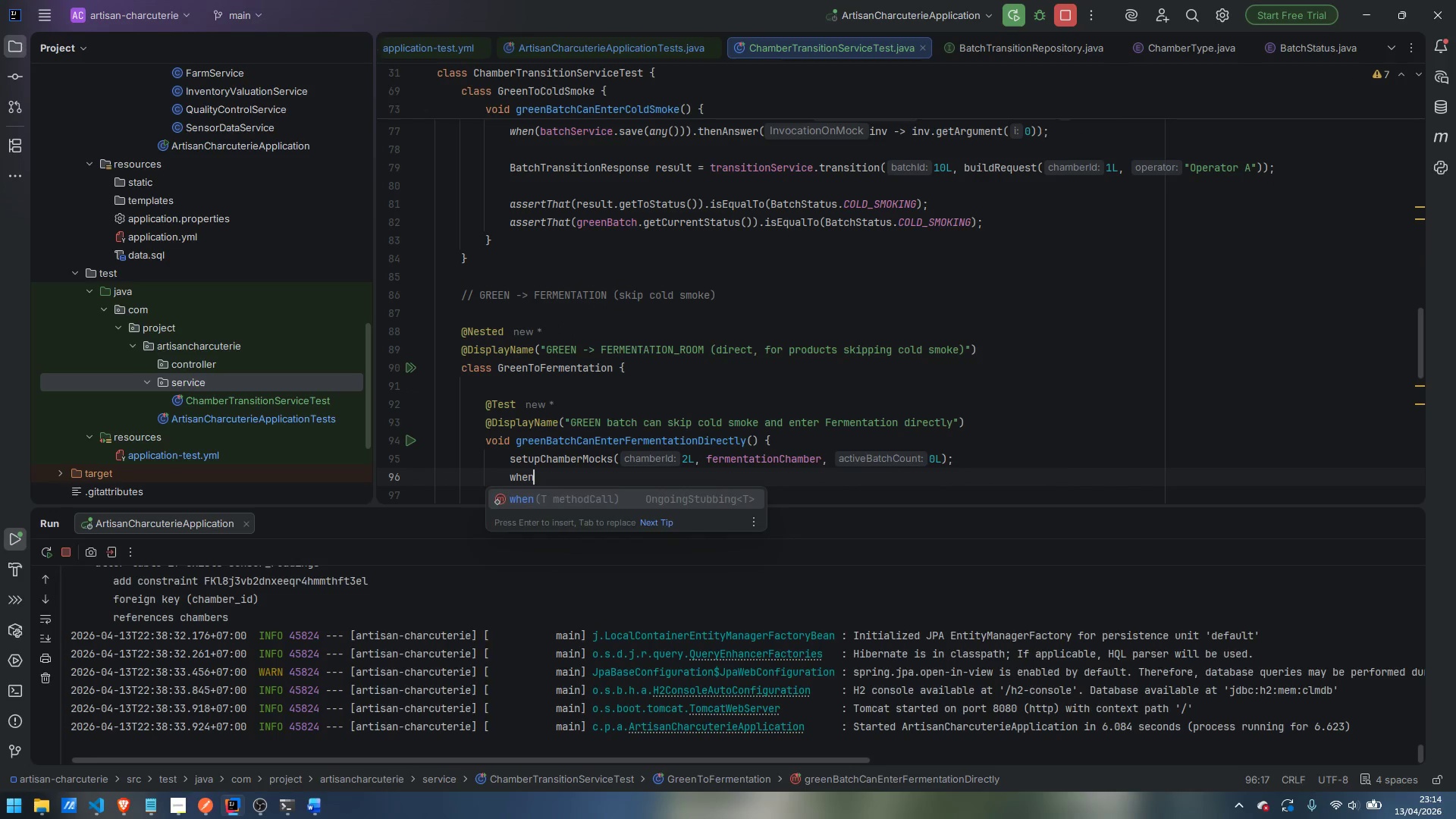 
key(Enter)
 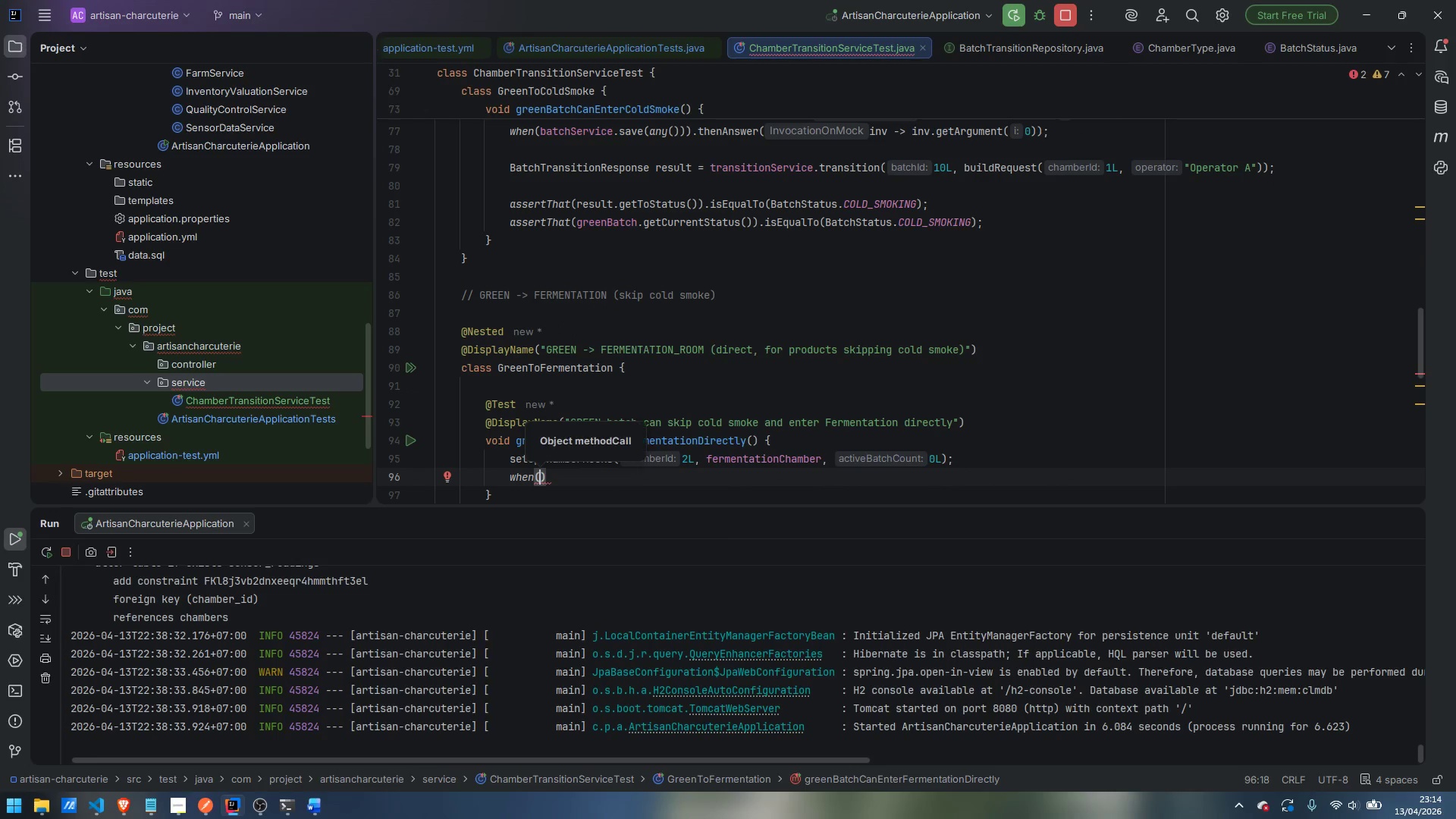 
type(batchSerice)
key(Backspace)
key(Backspace)
key(Backspace)
type(vice.getBatch)
 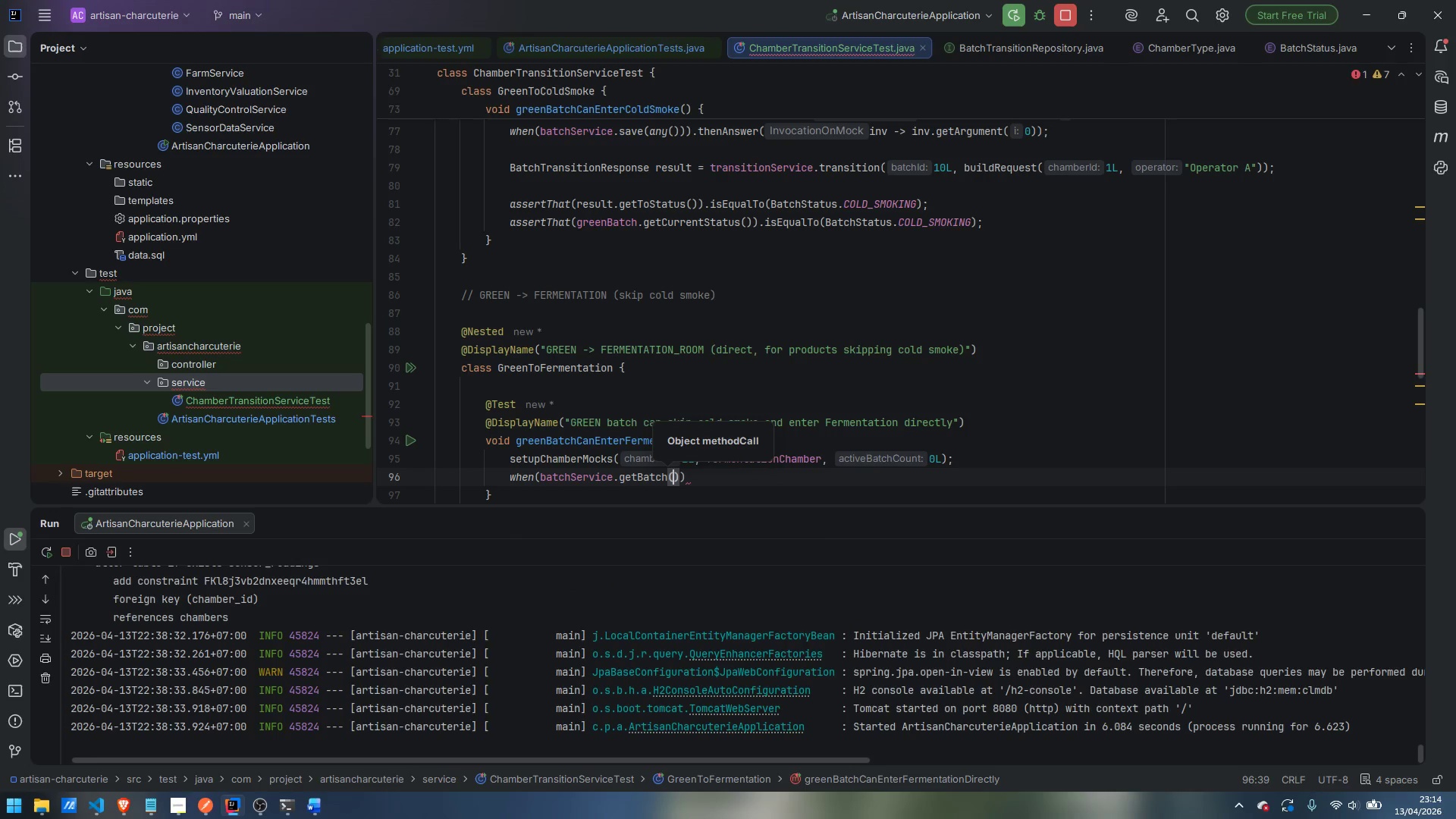 
 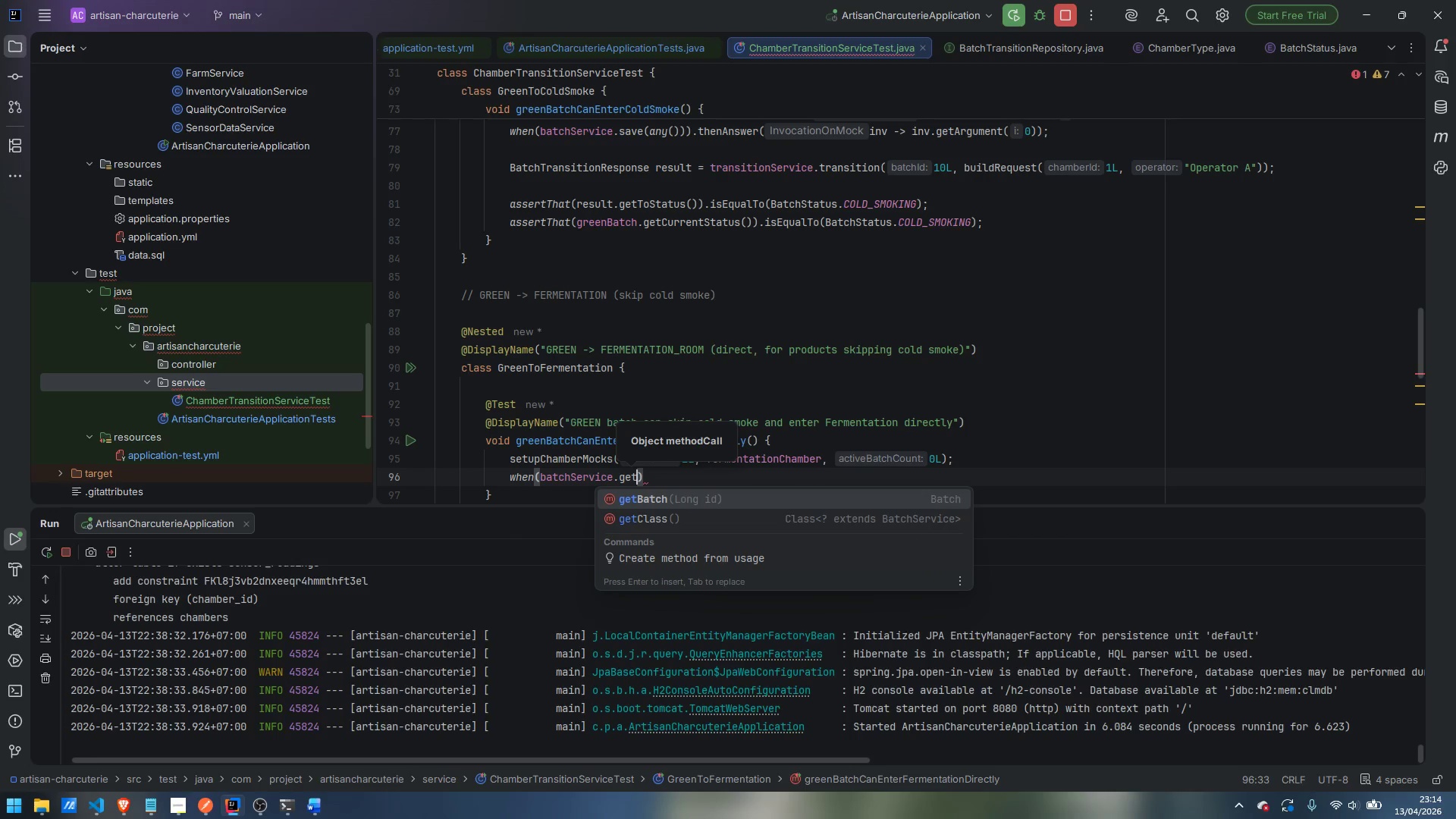 
key(Enter)
 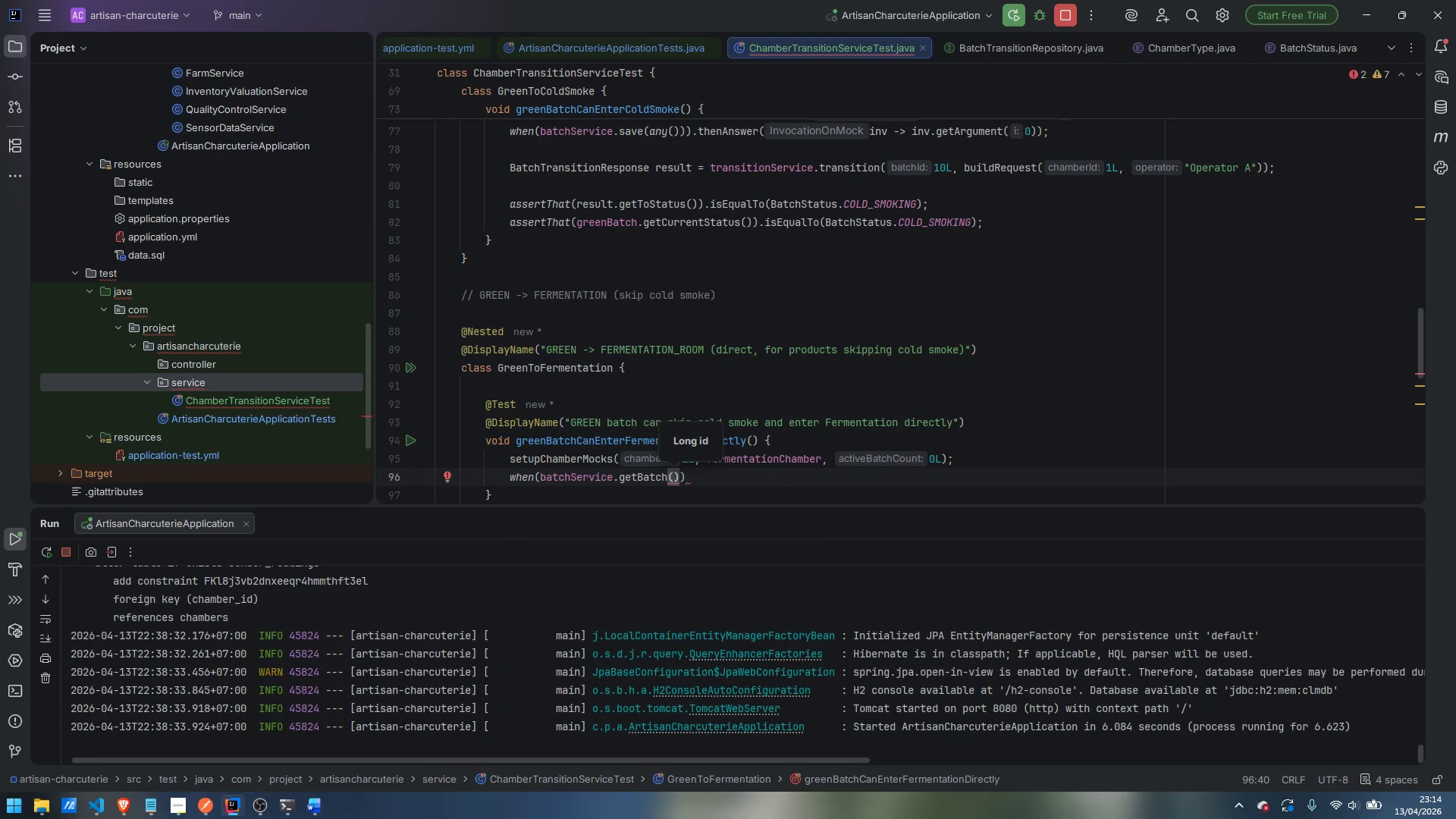 
type(10L)
 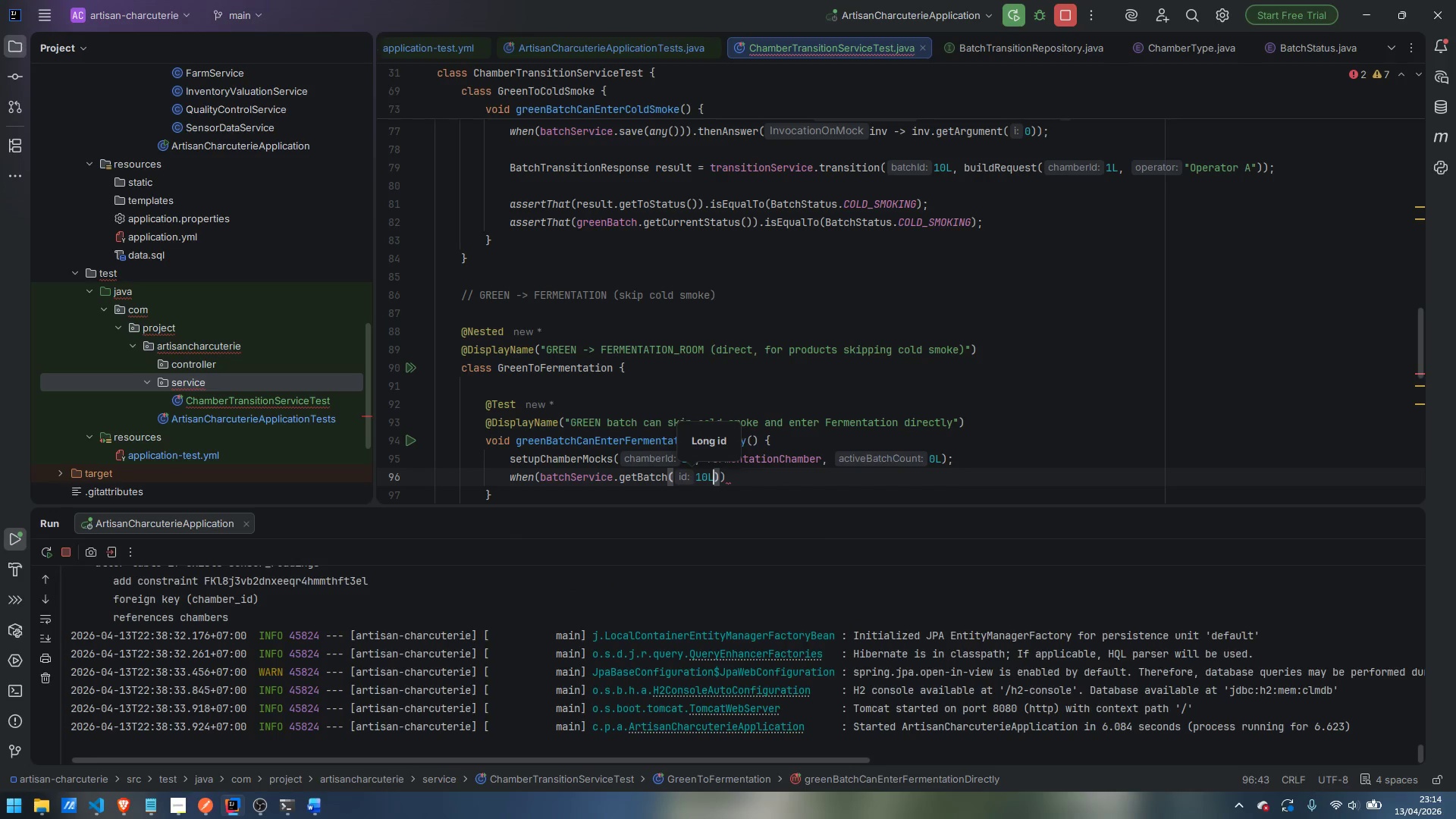 
key(ArrowRight)
 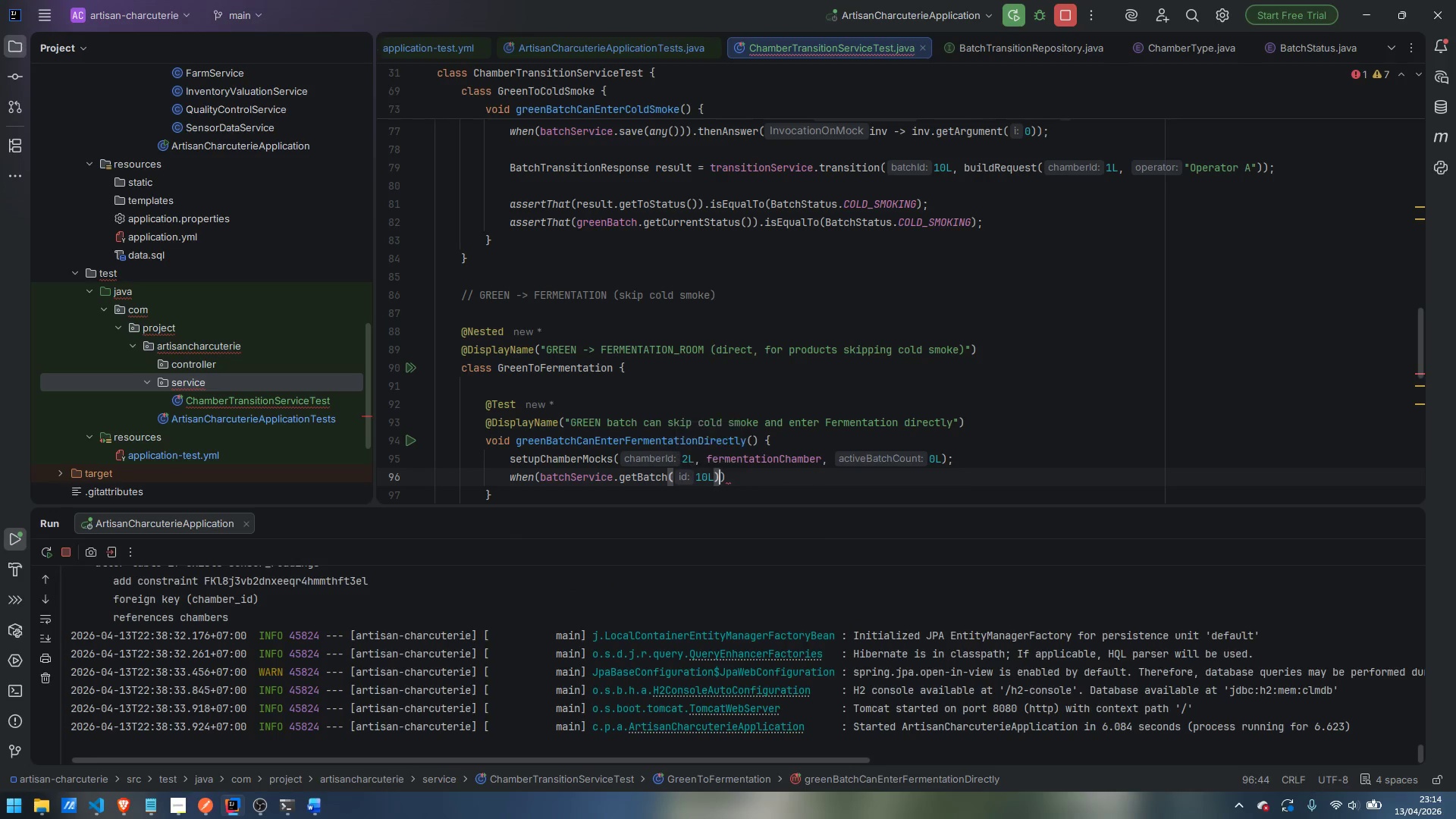 
key(ArrowRight)
 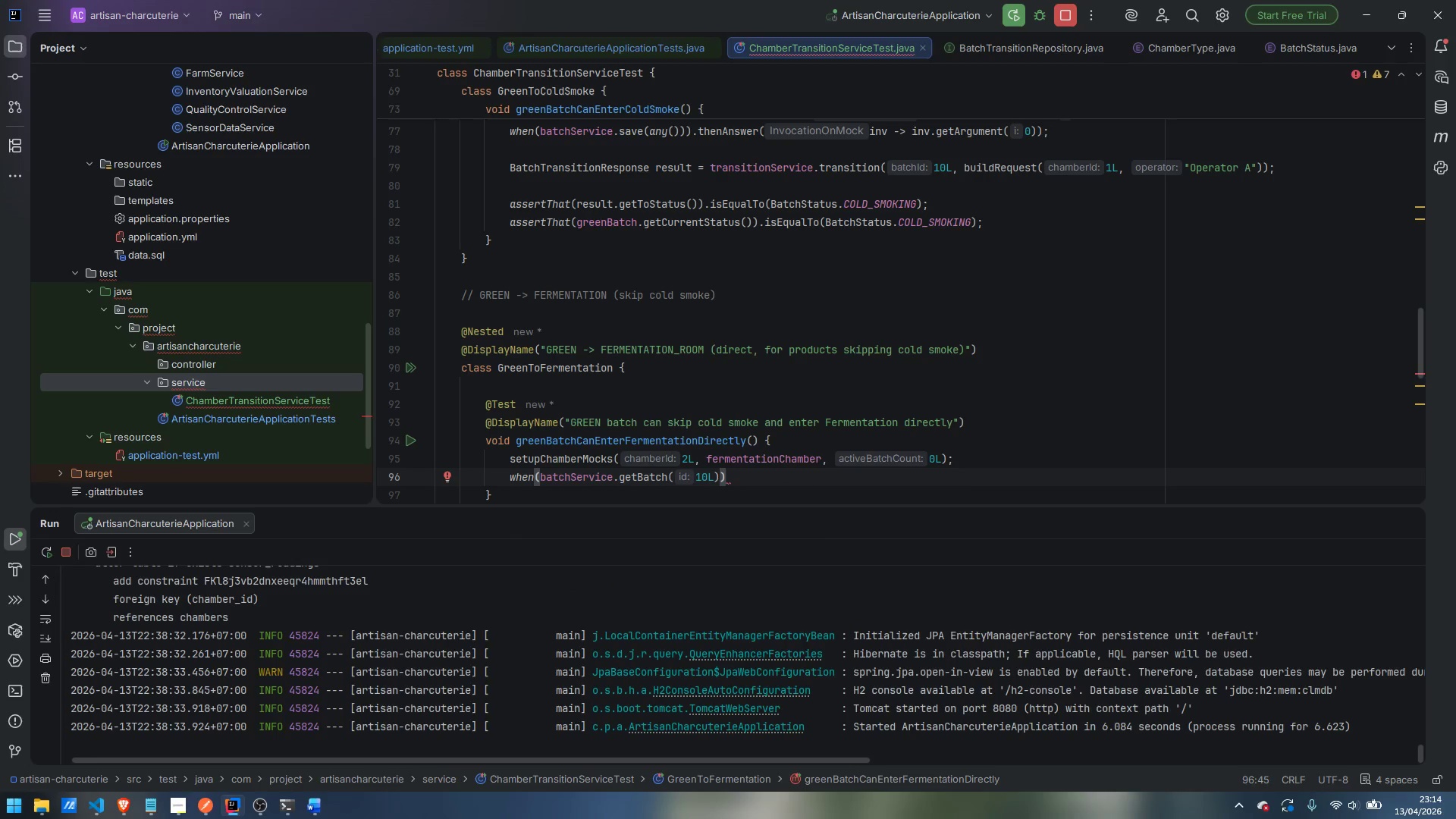 
type(.thenReturn)
 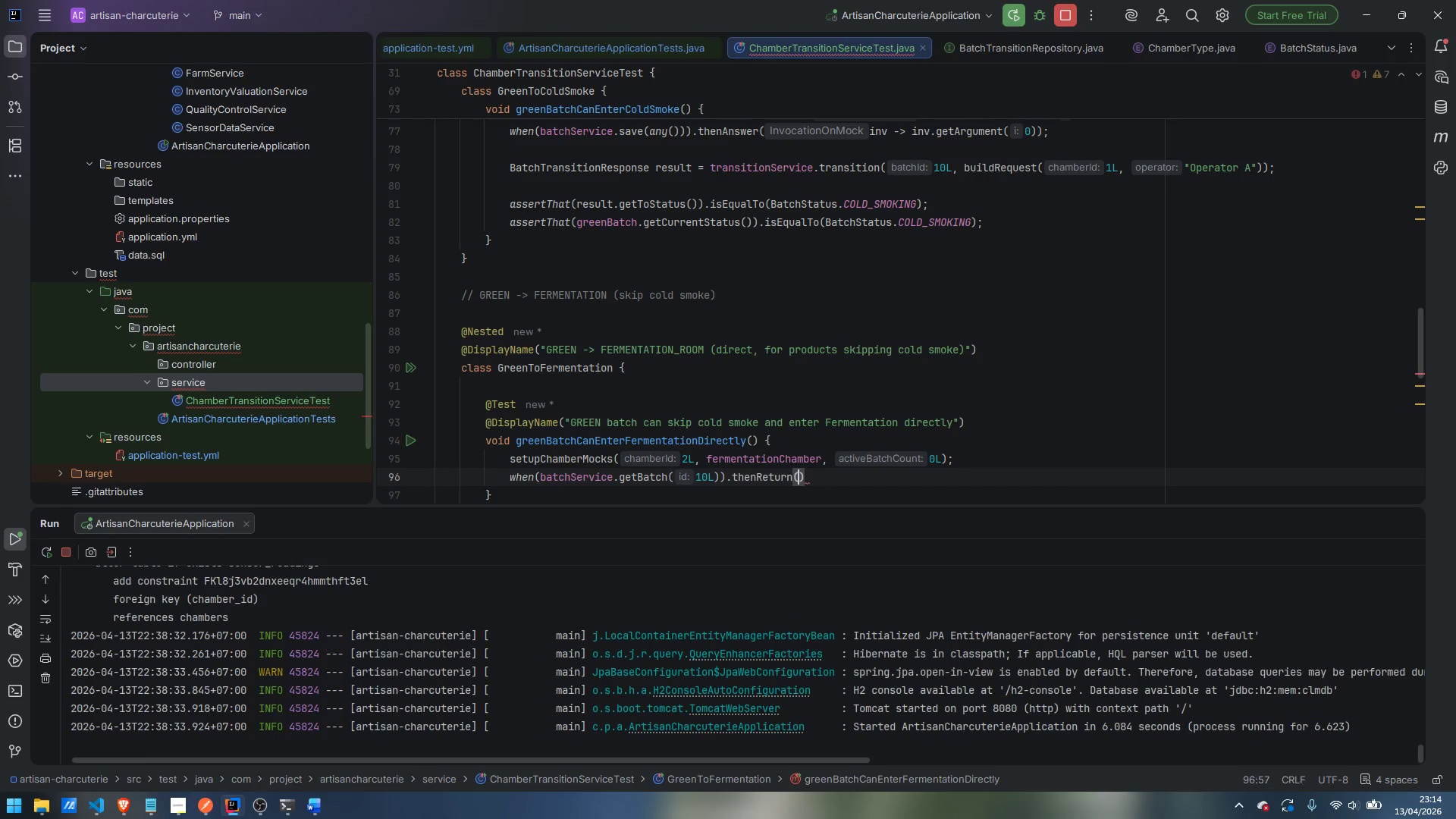 
 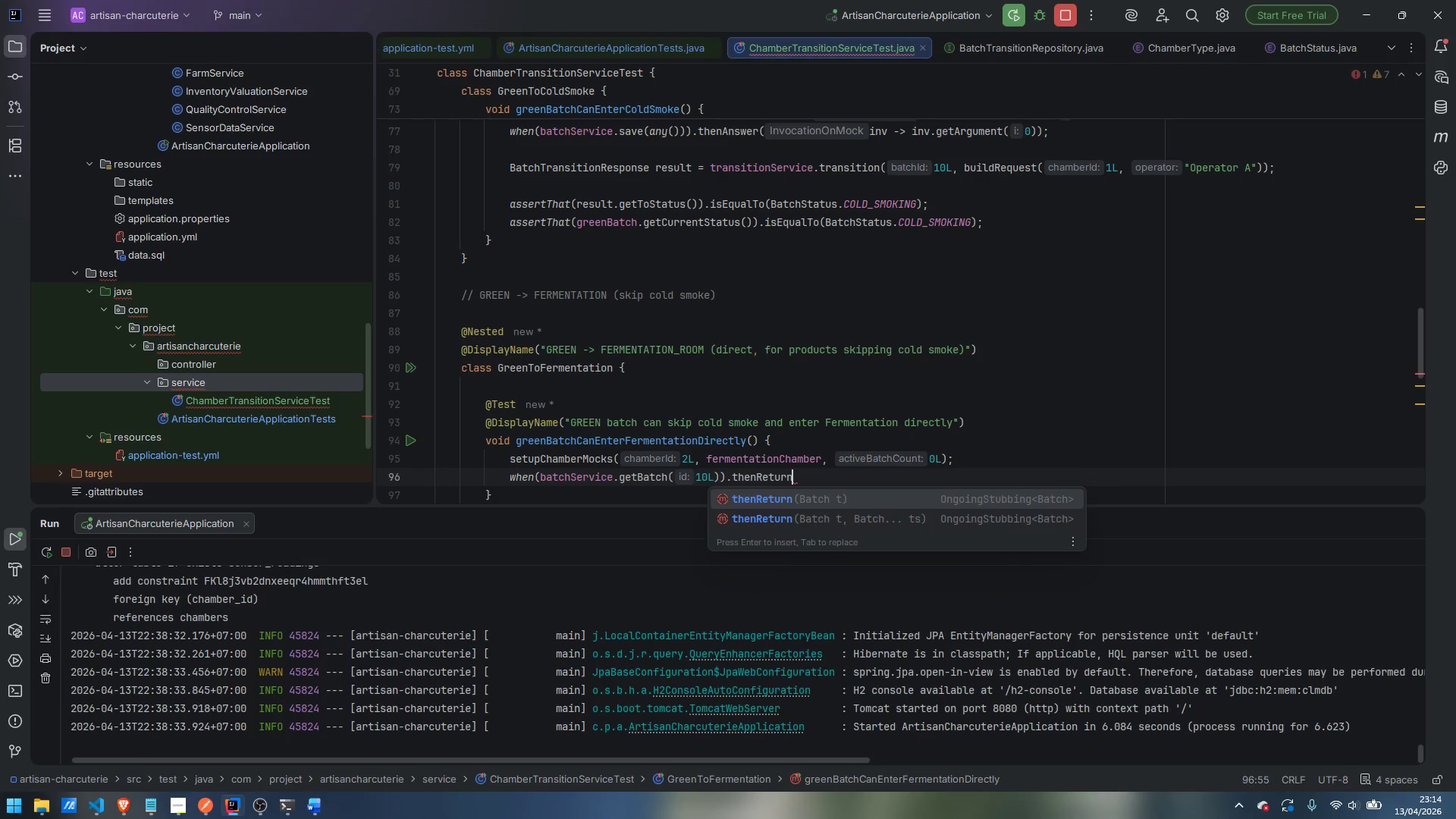 
key(Enter)
 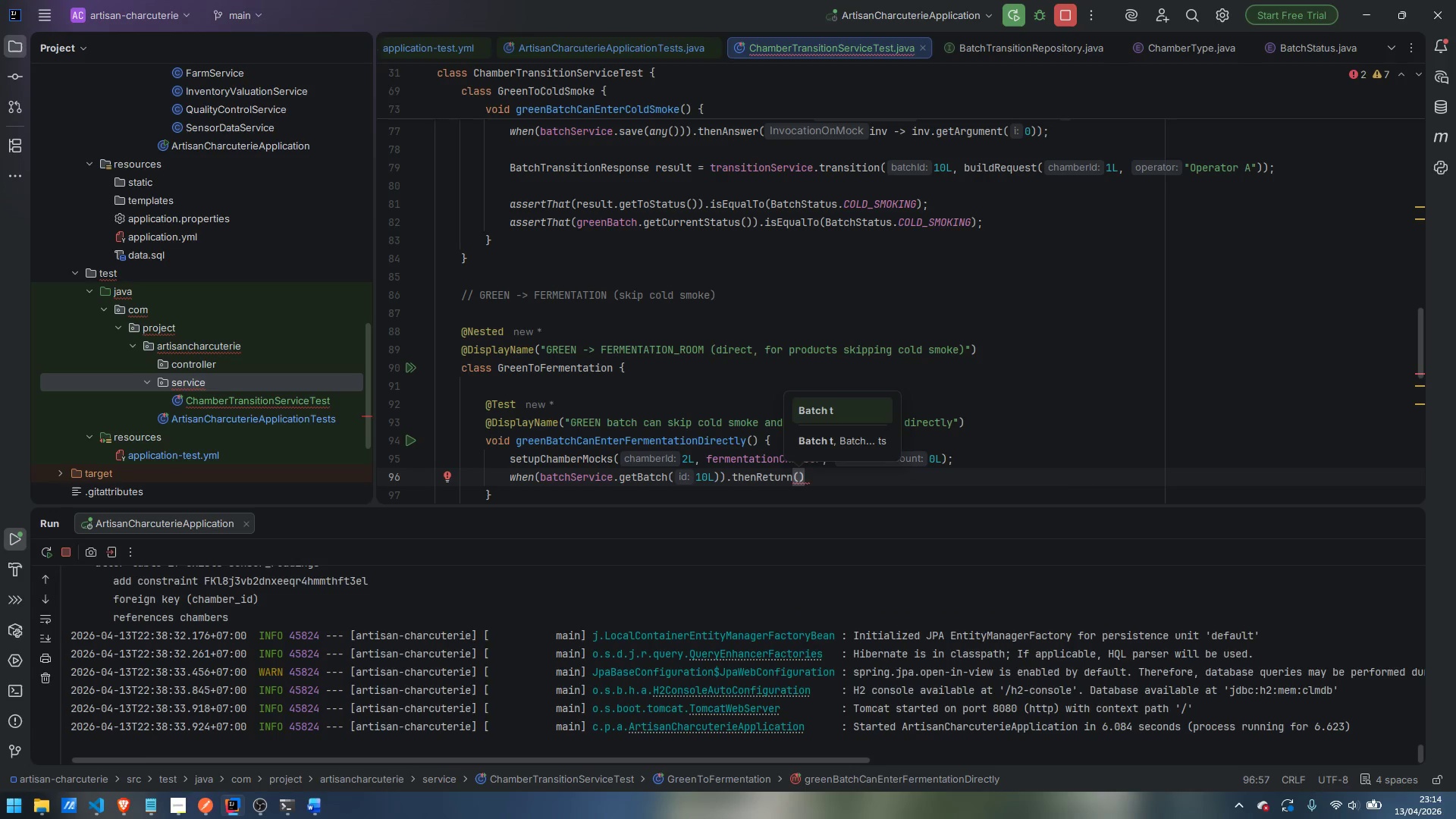 
type(greenBatch)
 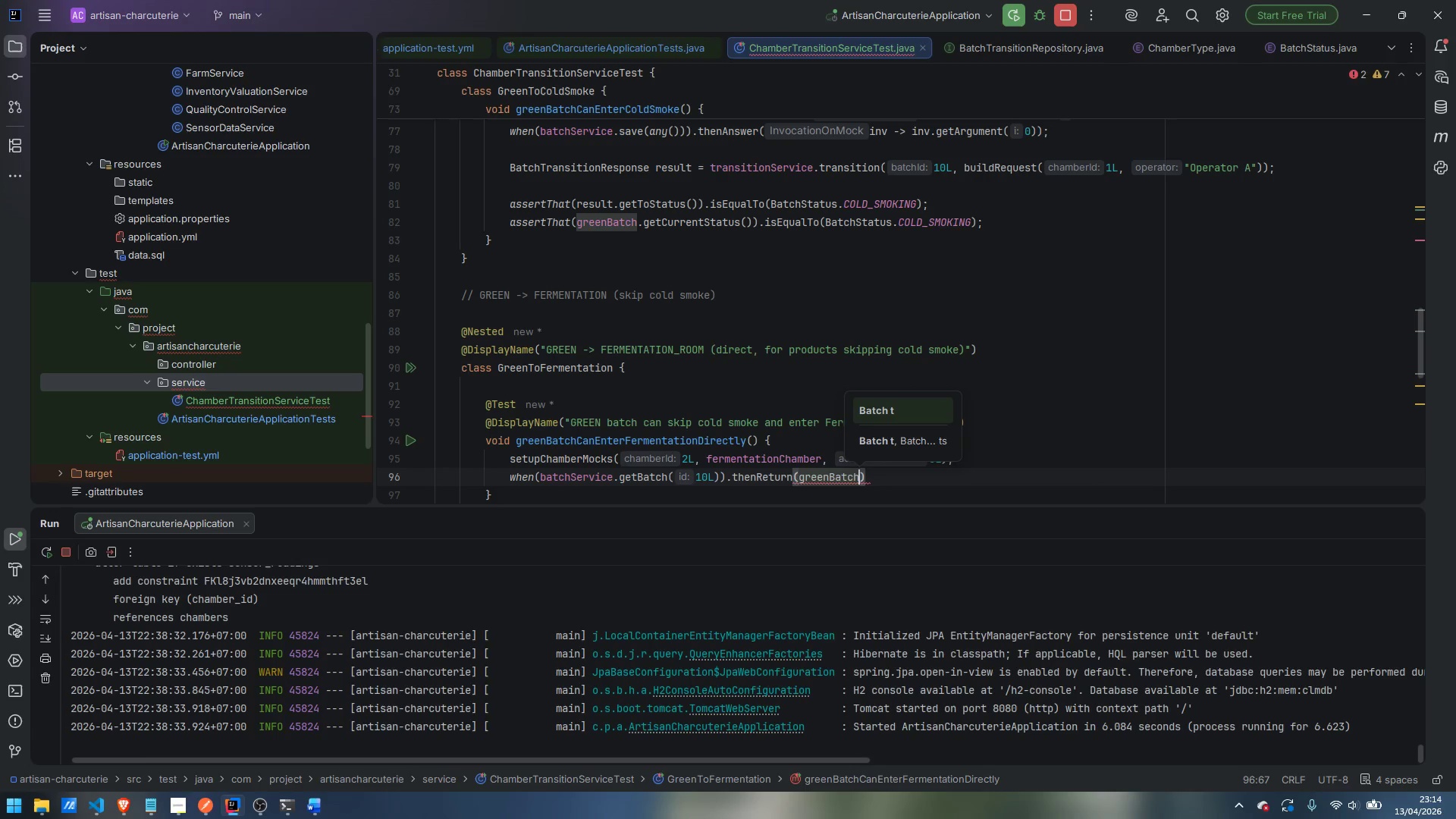 
 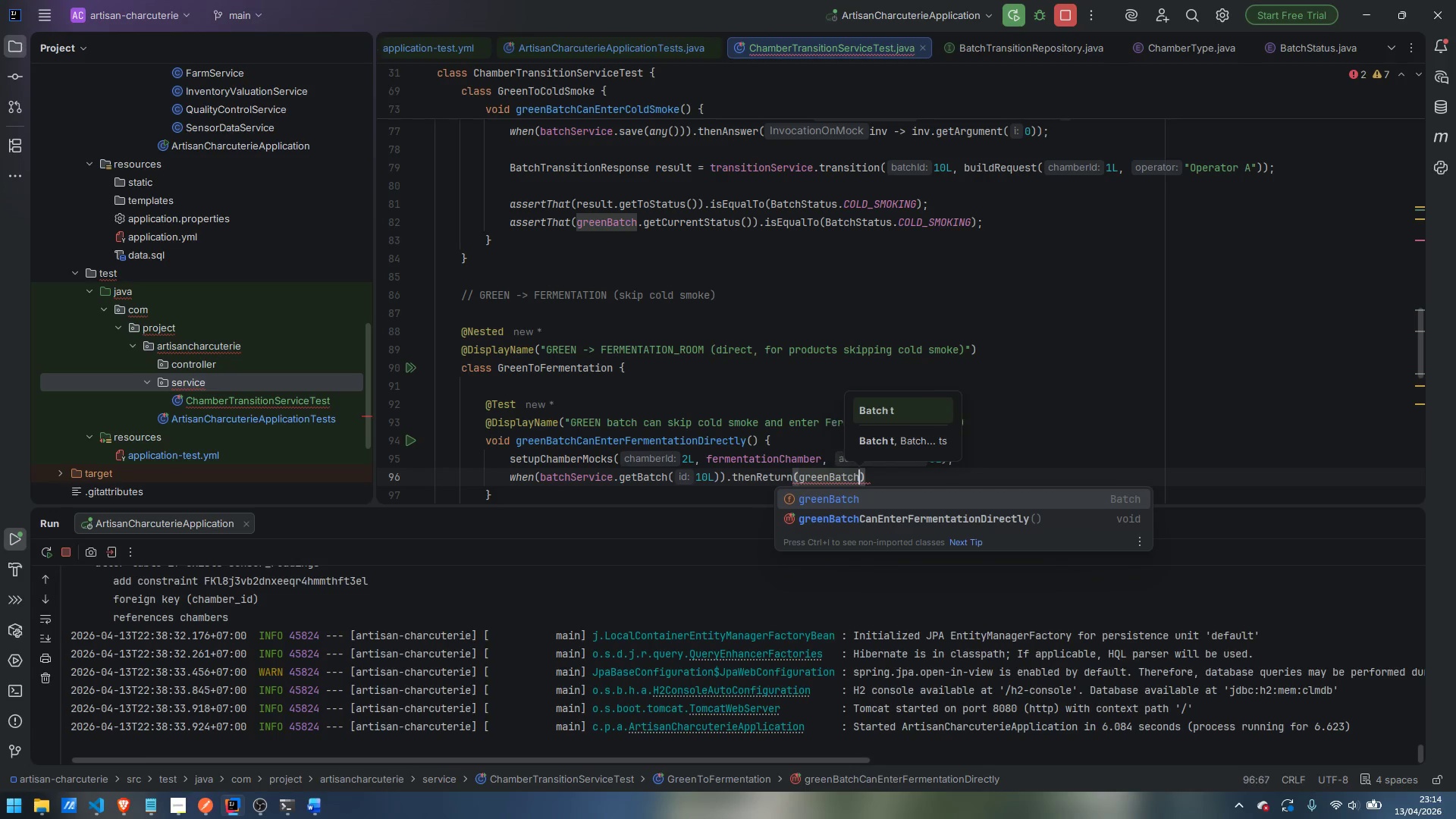 
key(Enter)
 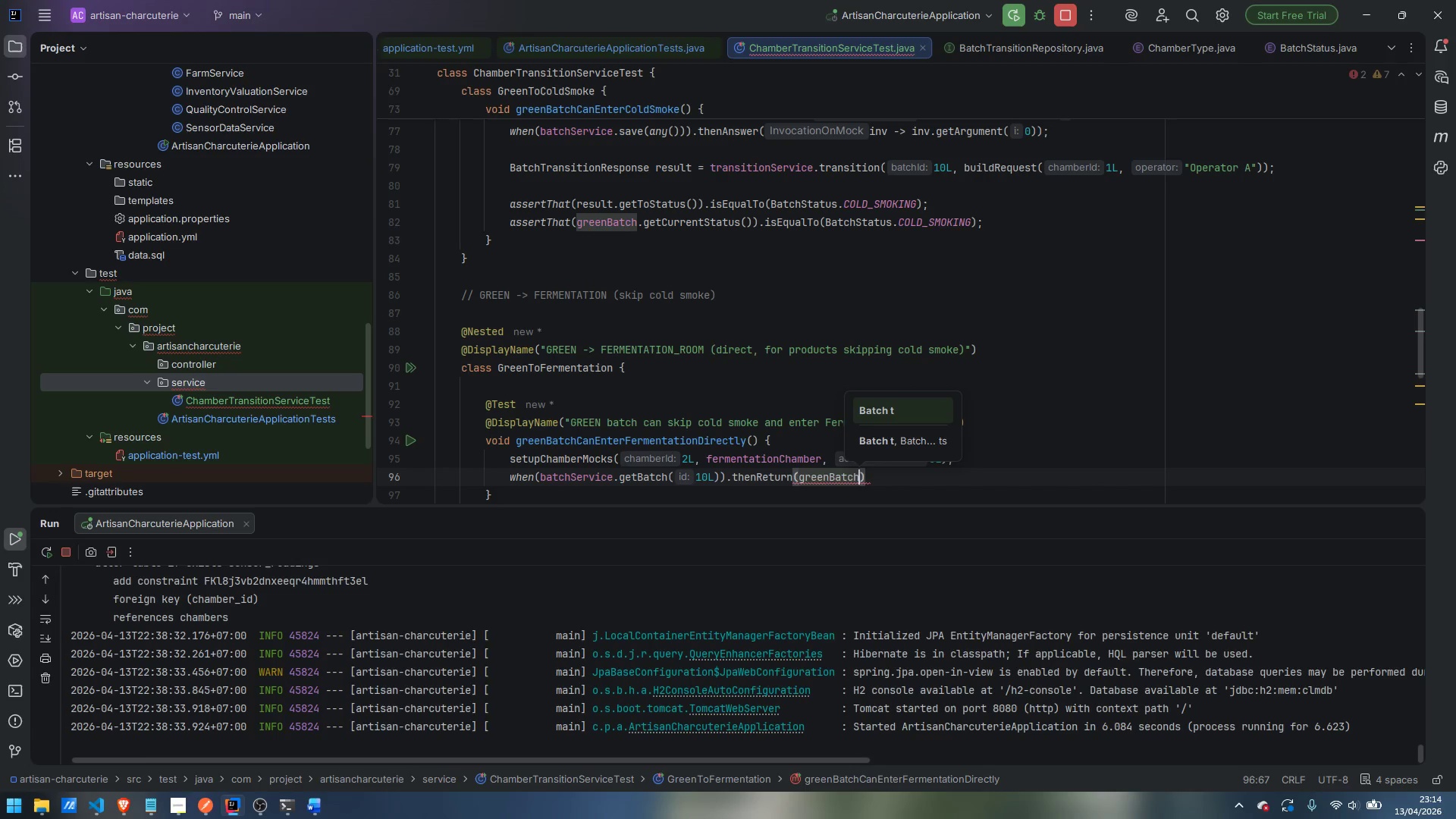 
key(ArrowRight)
 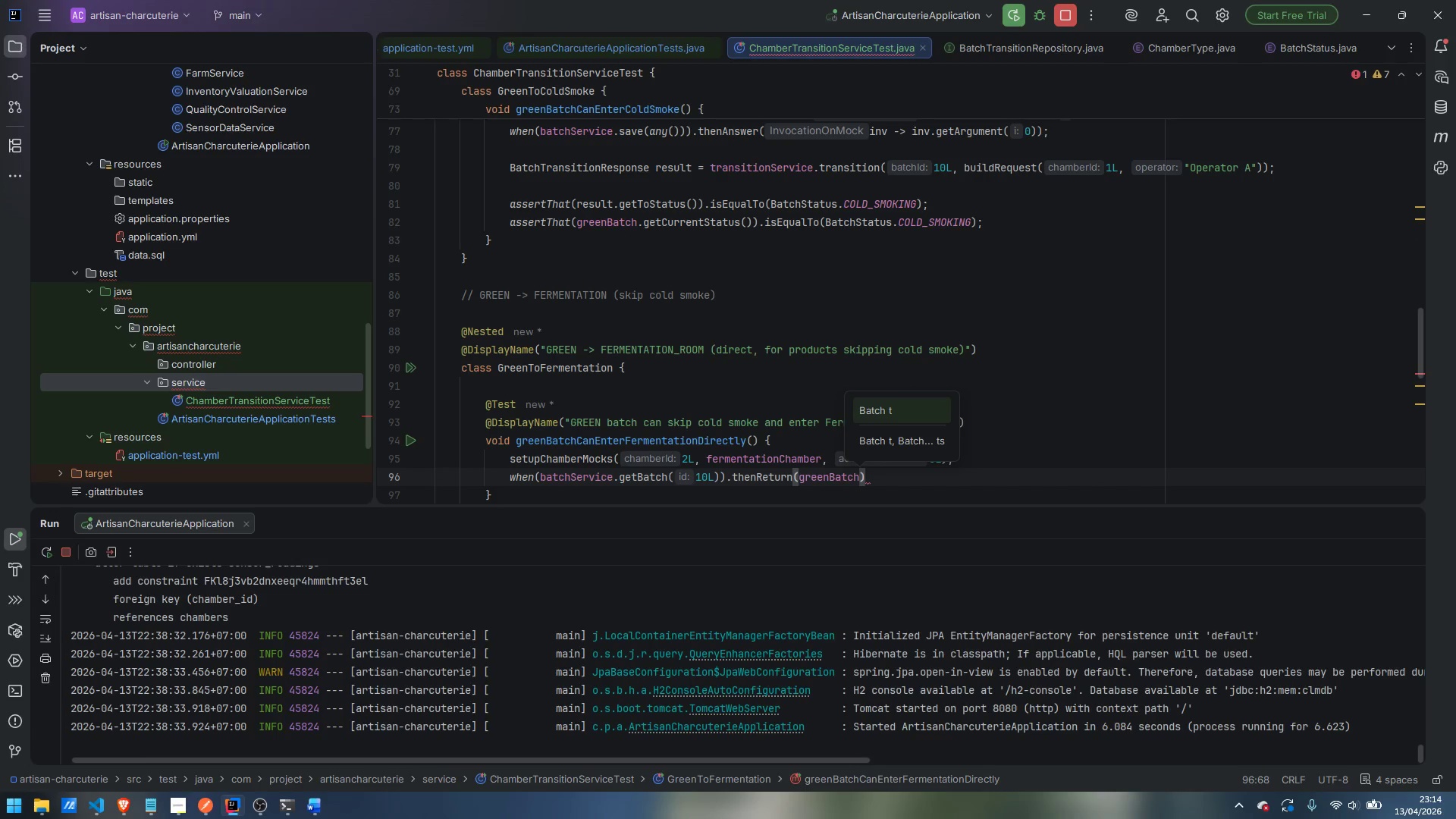 
key(Semicolon)
 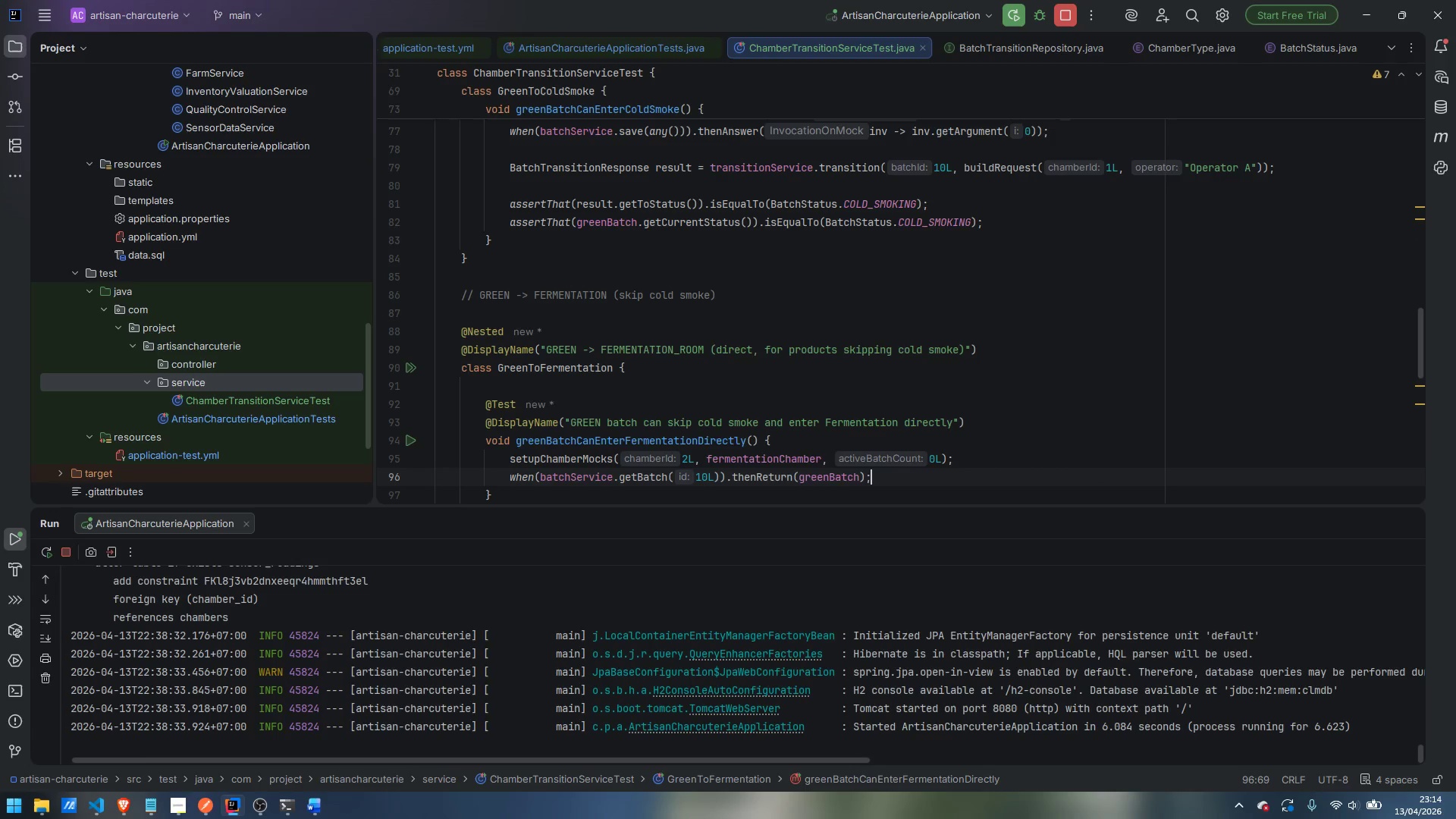 
key(Enter)
 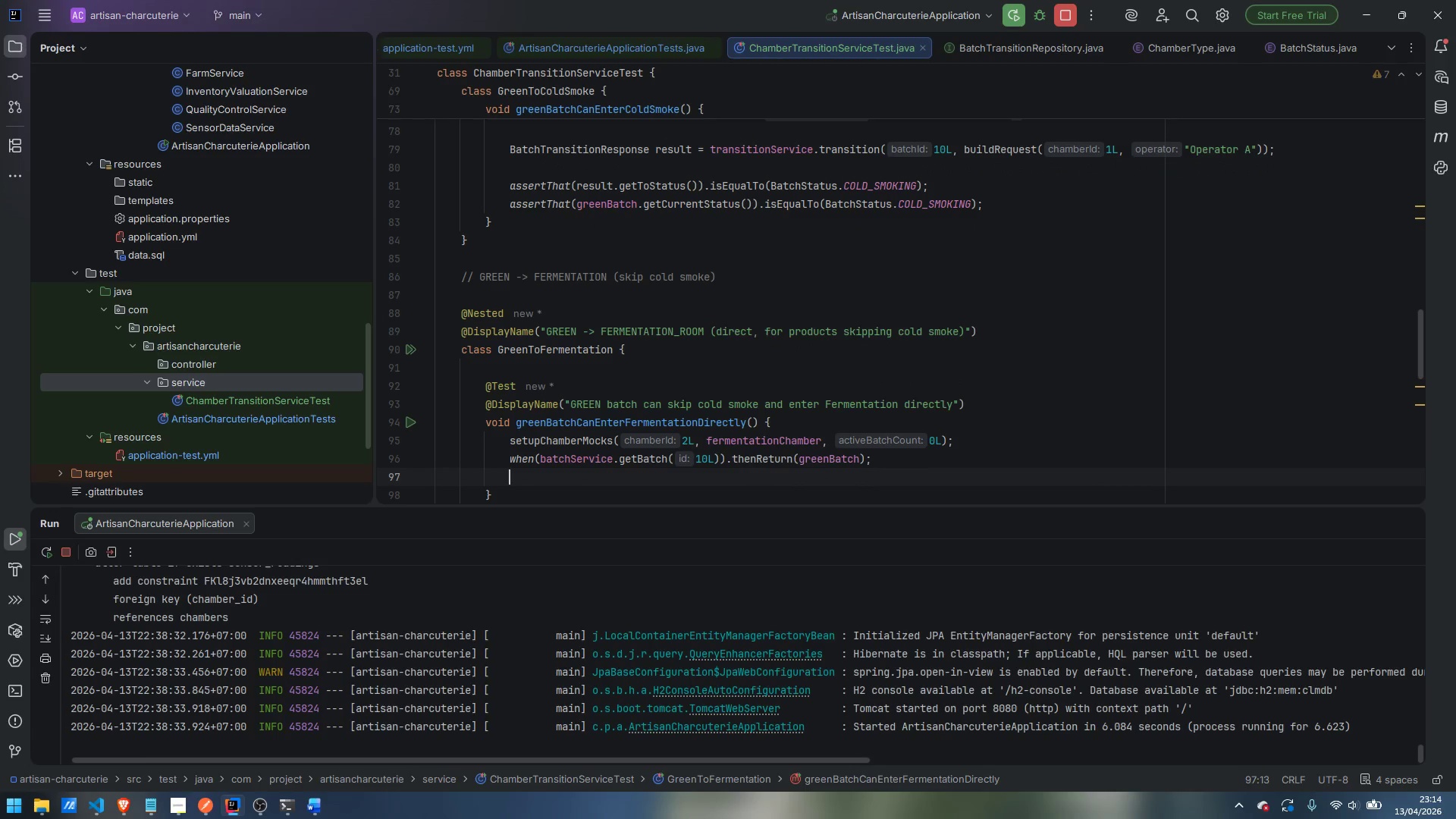 
type(when)
 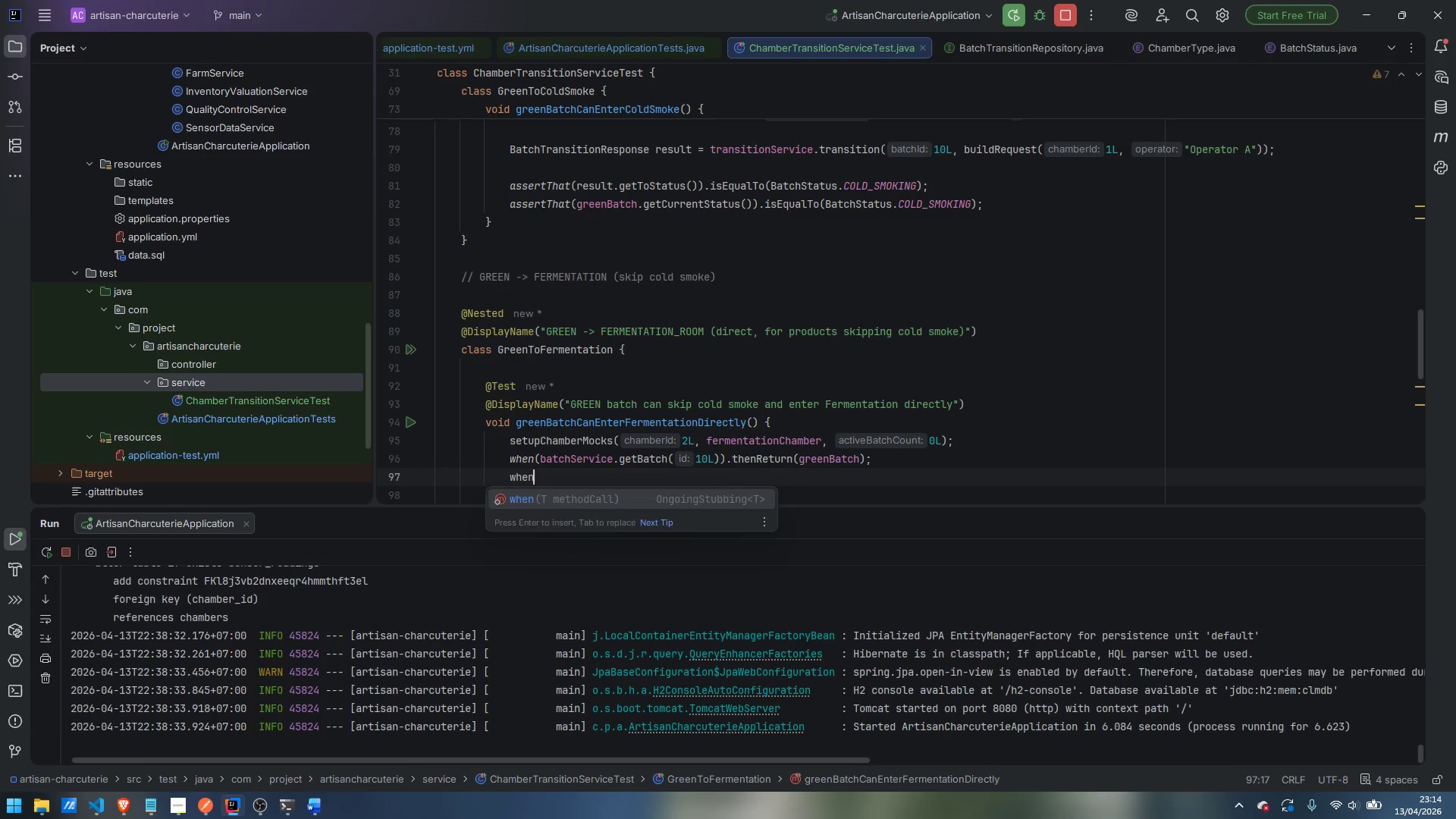 
key(Enter)
 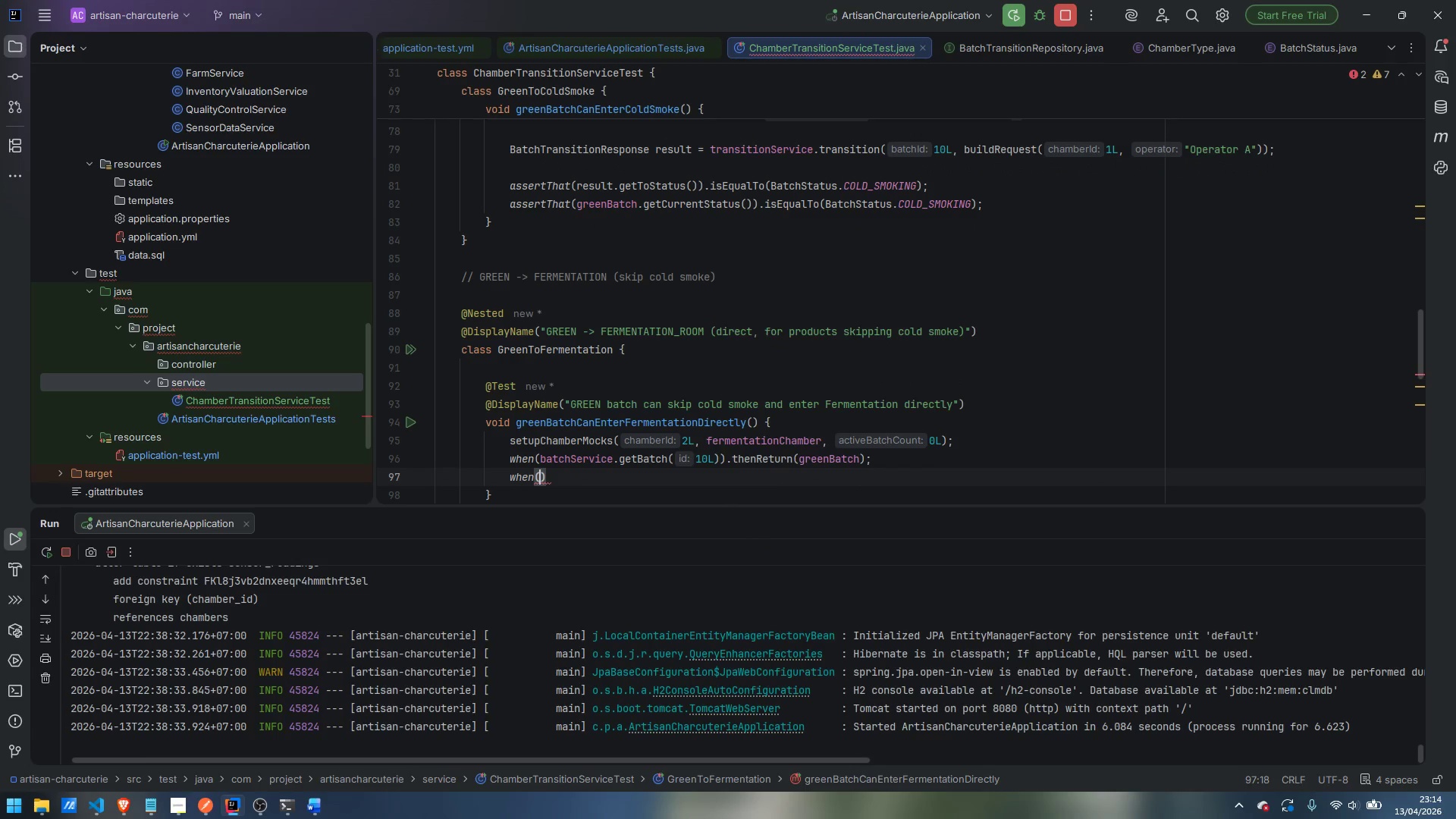 
type(transitionRepository)
 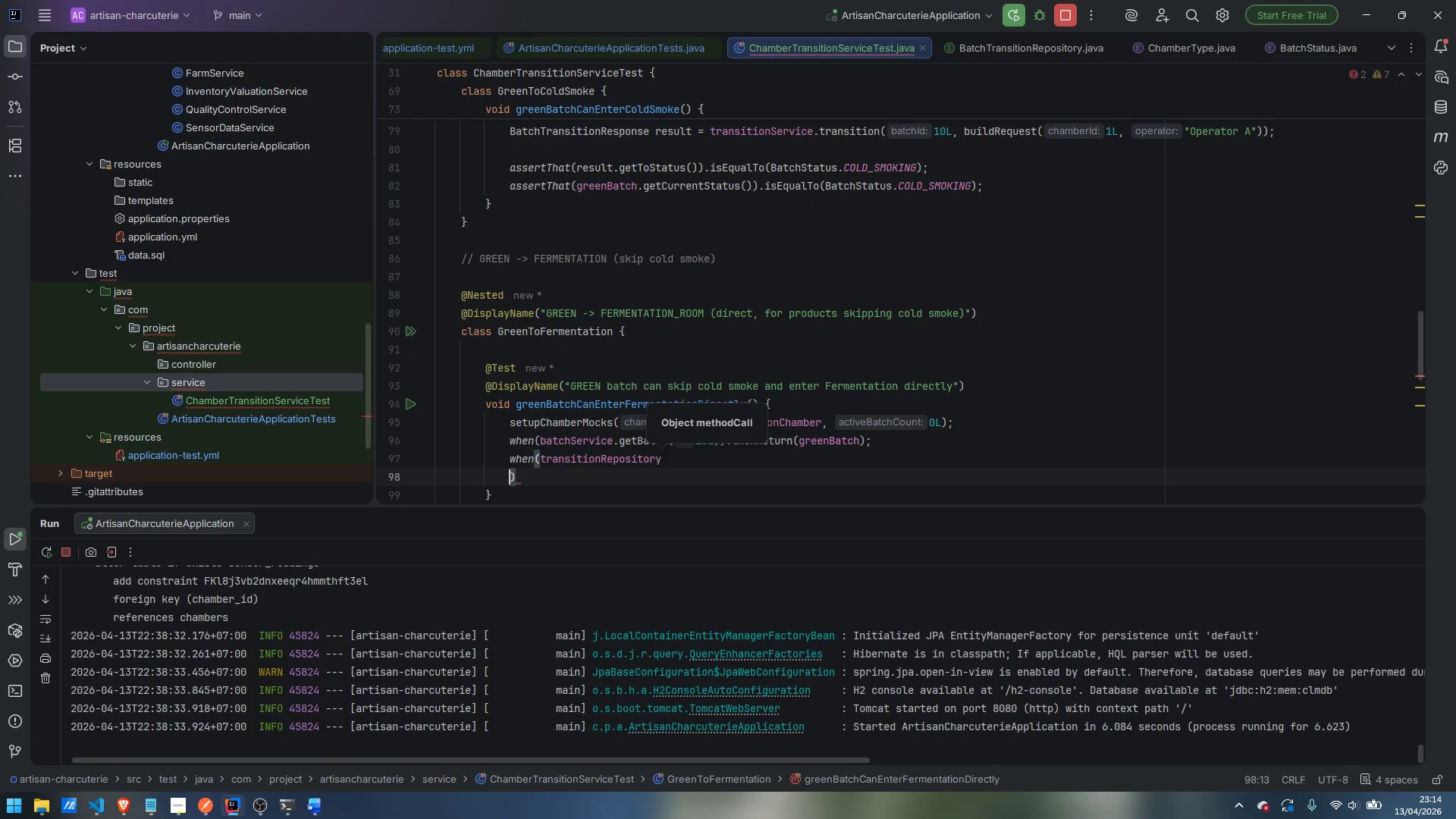 
 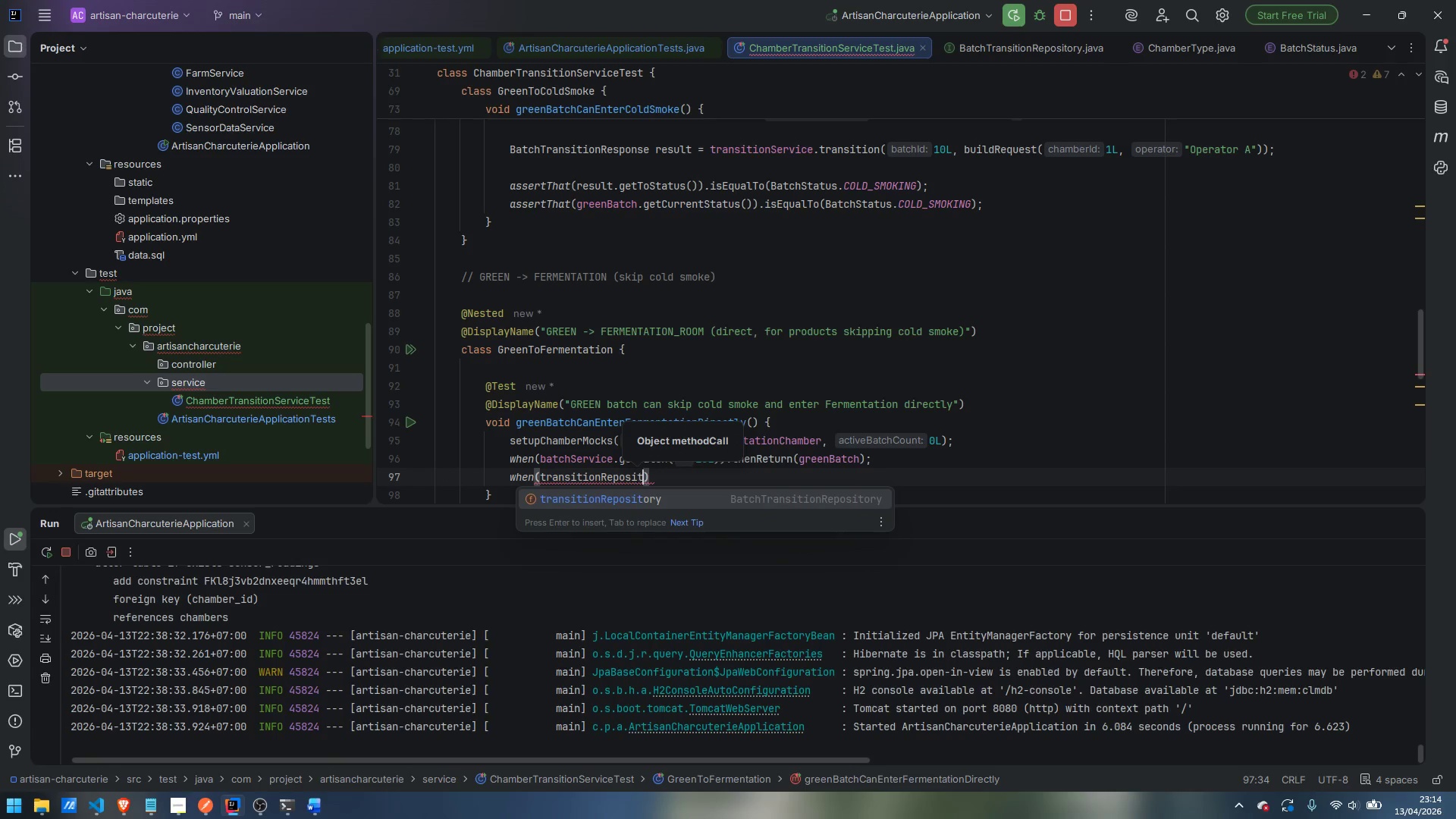 
key(Enter)
 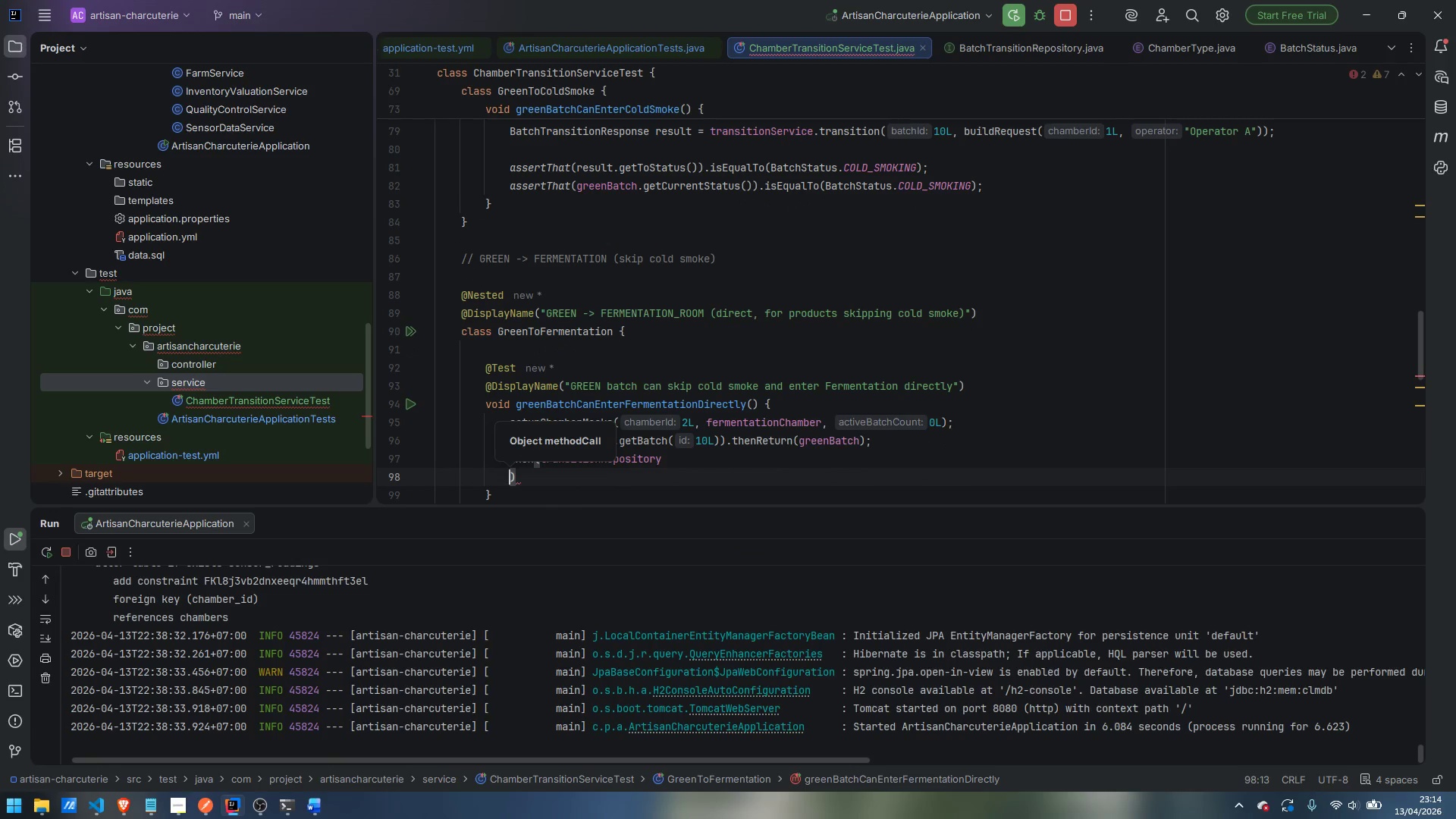 
key(Control+ControlLeft)
 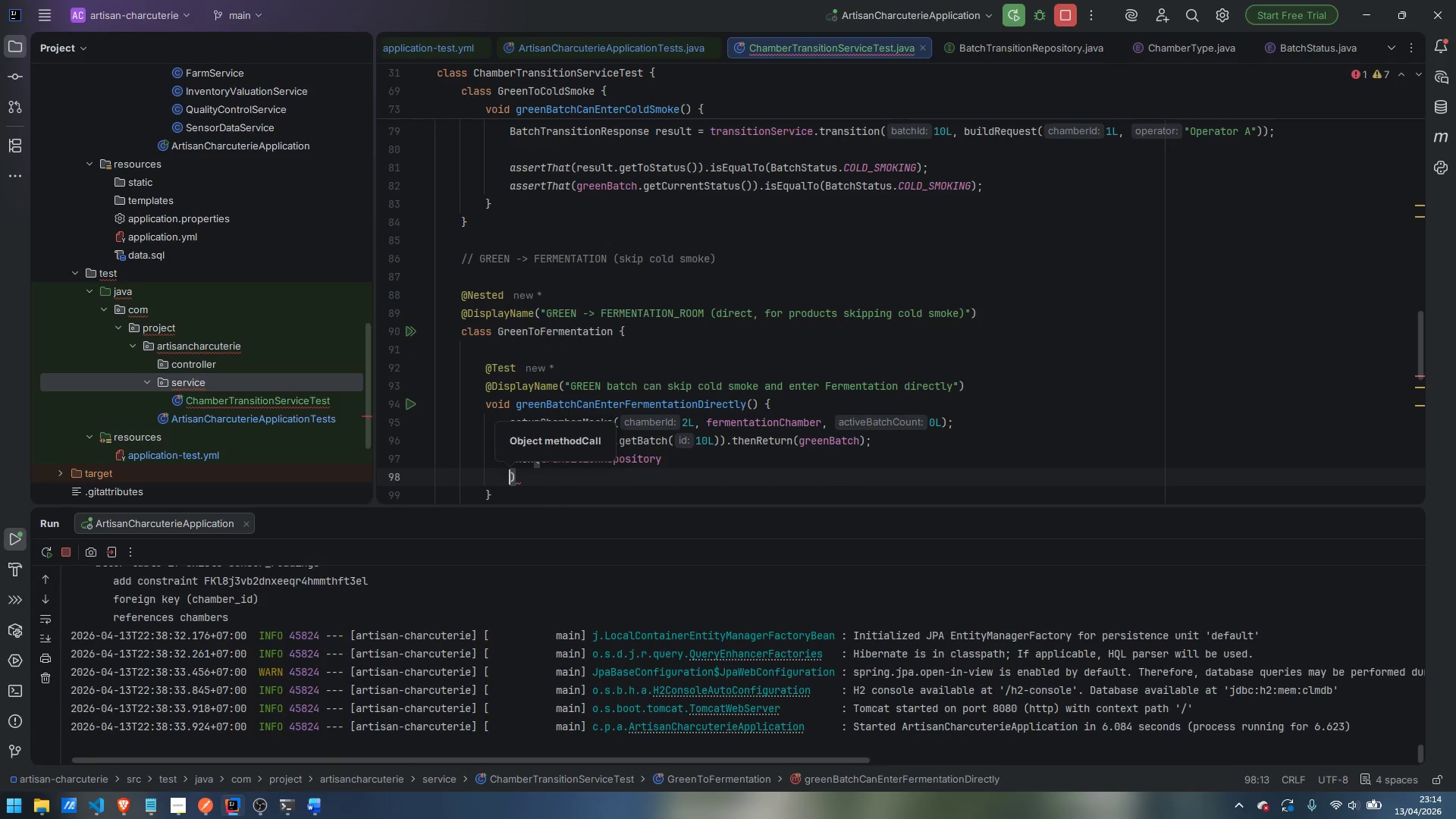 
key(Control+Z)
 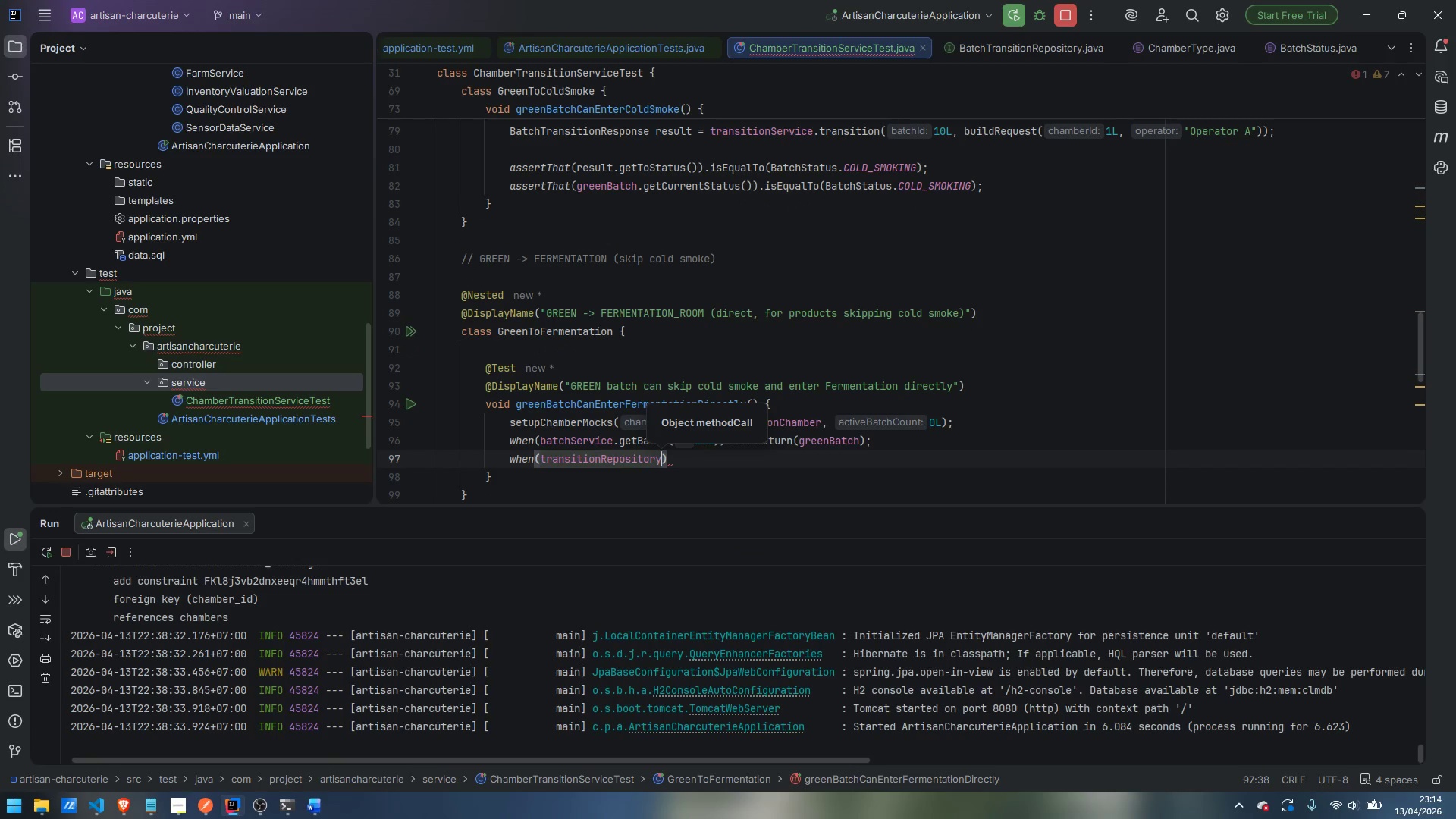 
type(.save)
 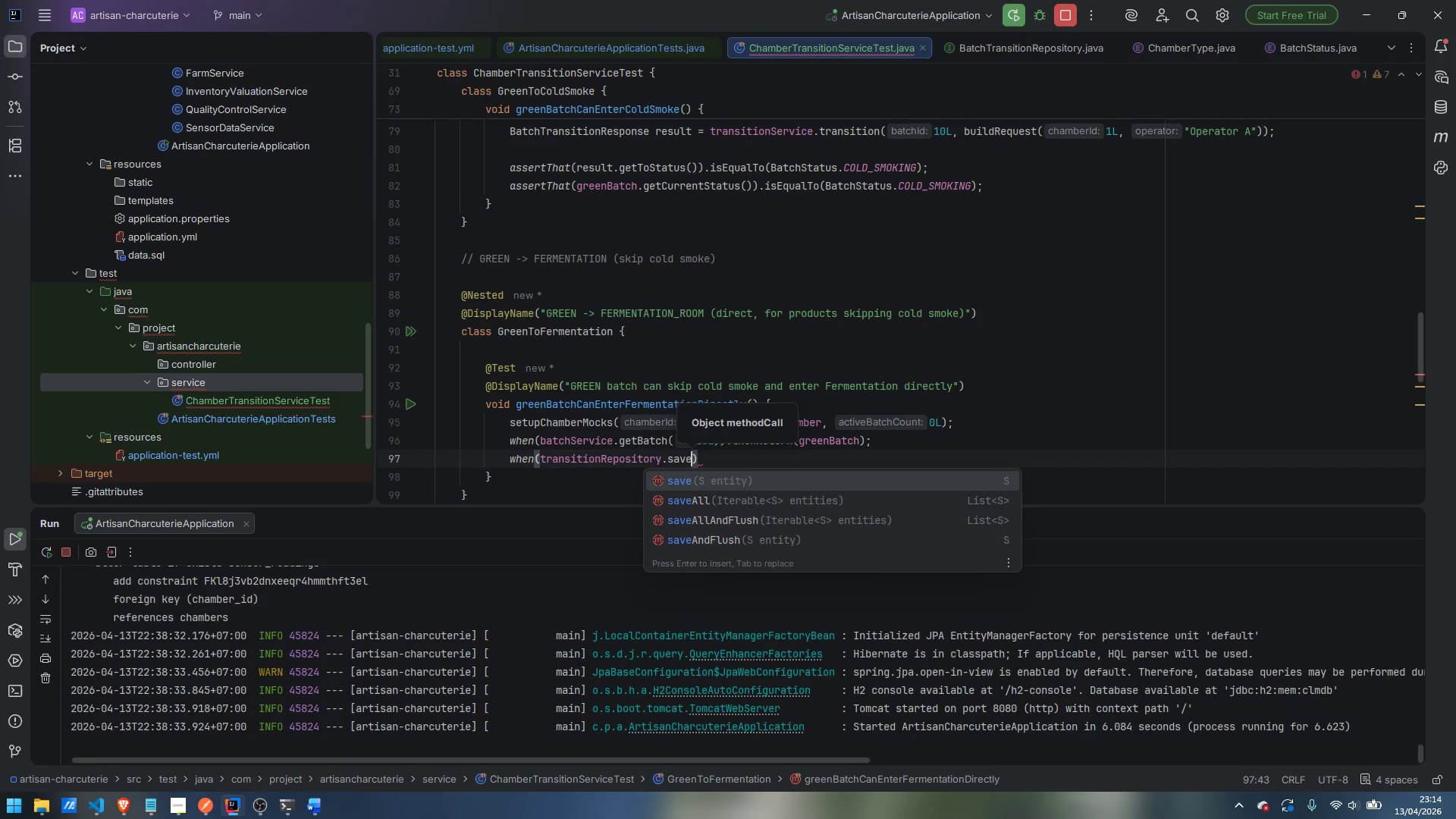 
key(Enter)
 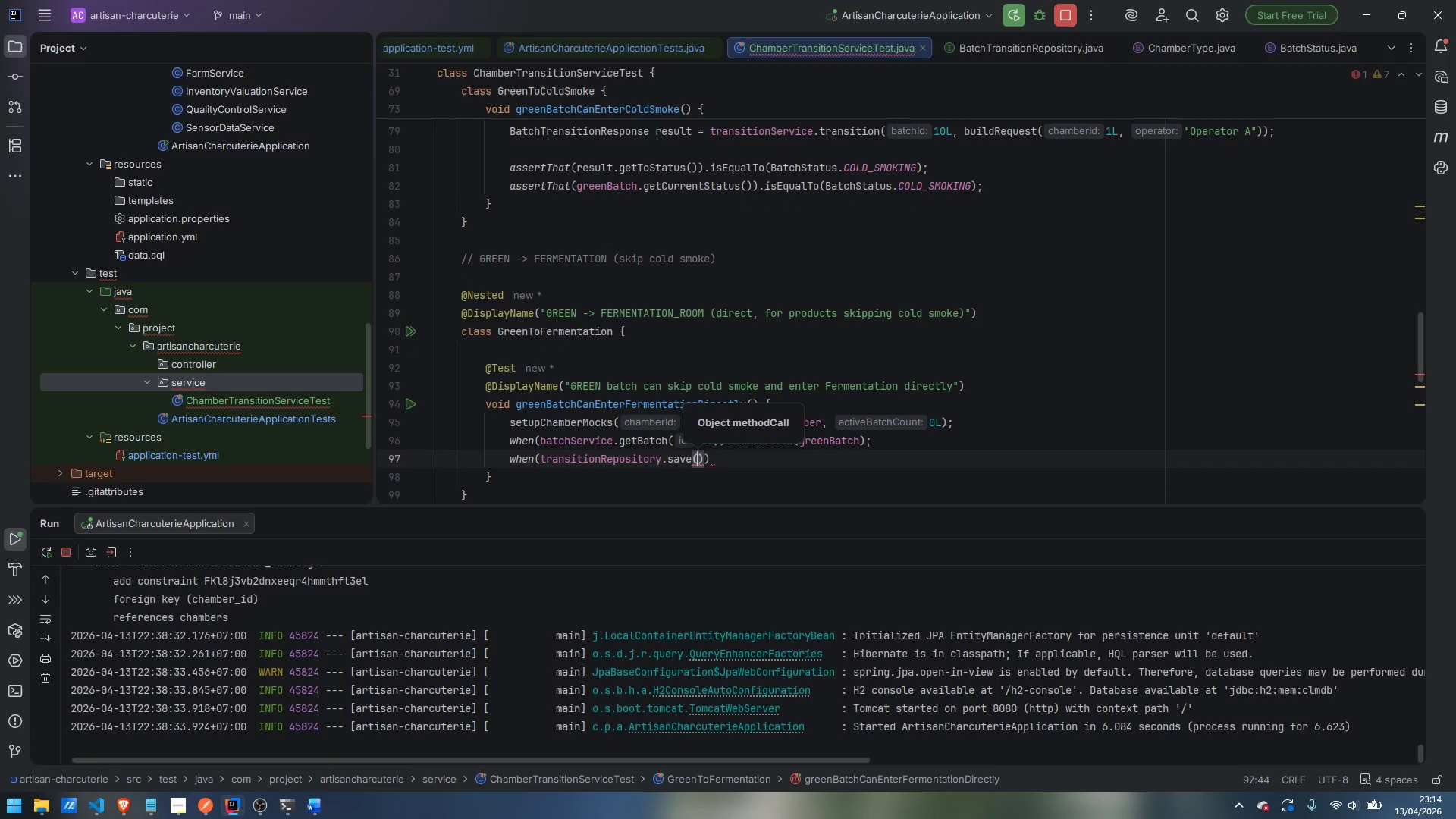 
type(any)
 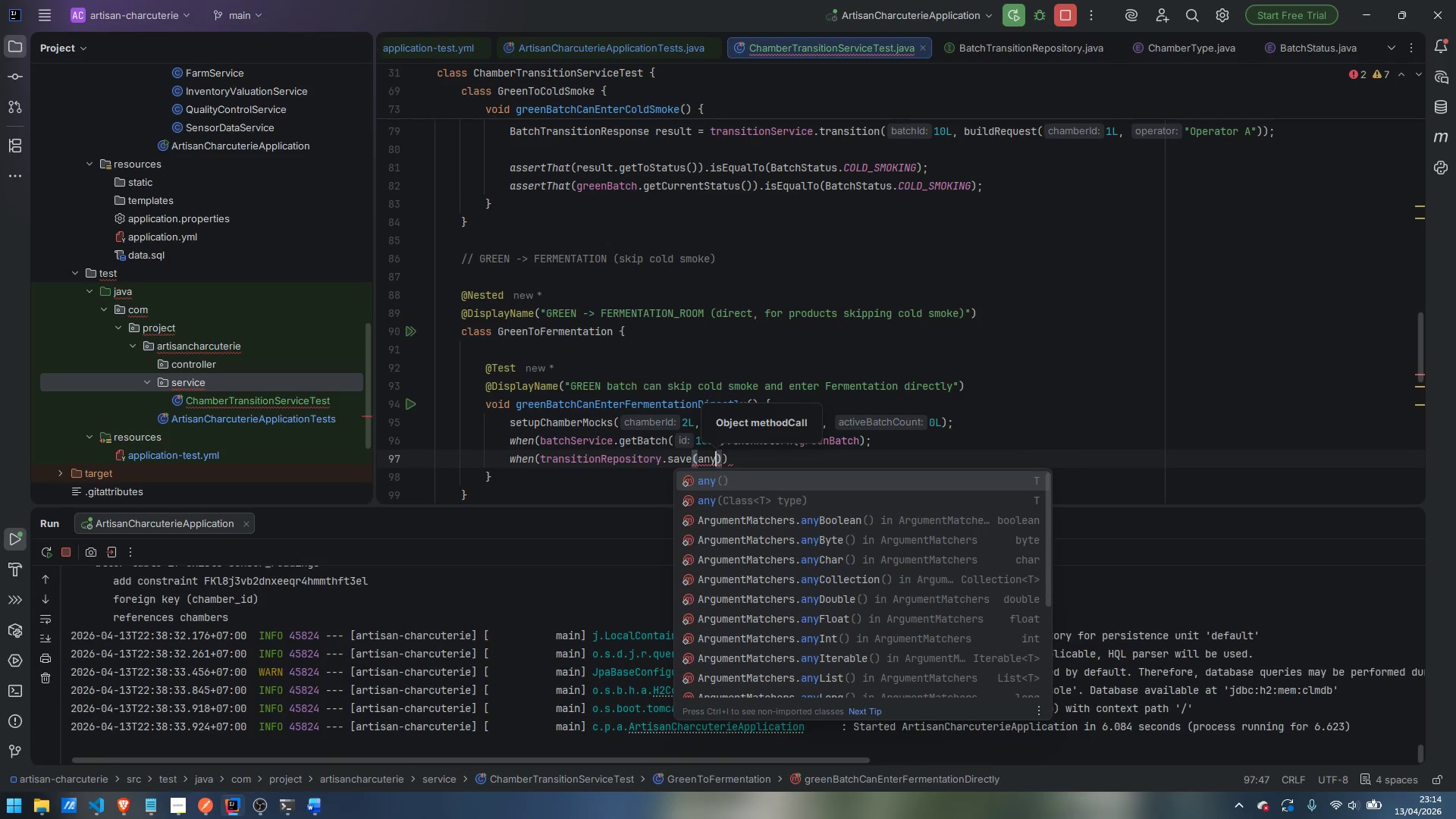 
key(Enter)
 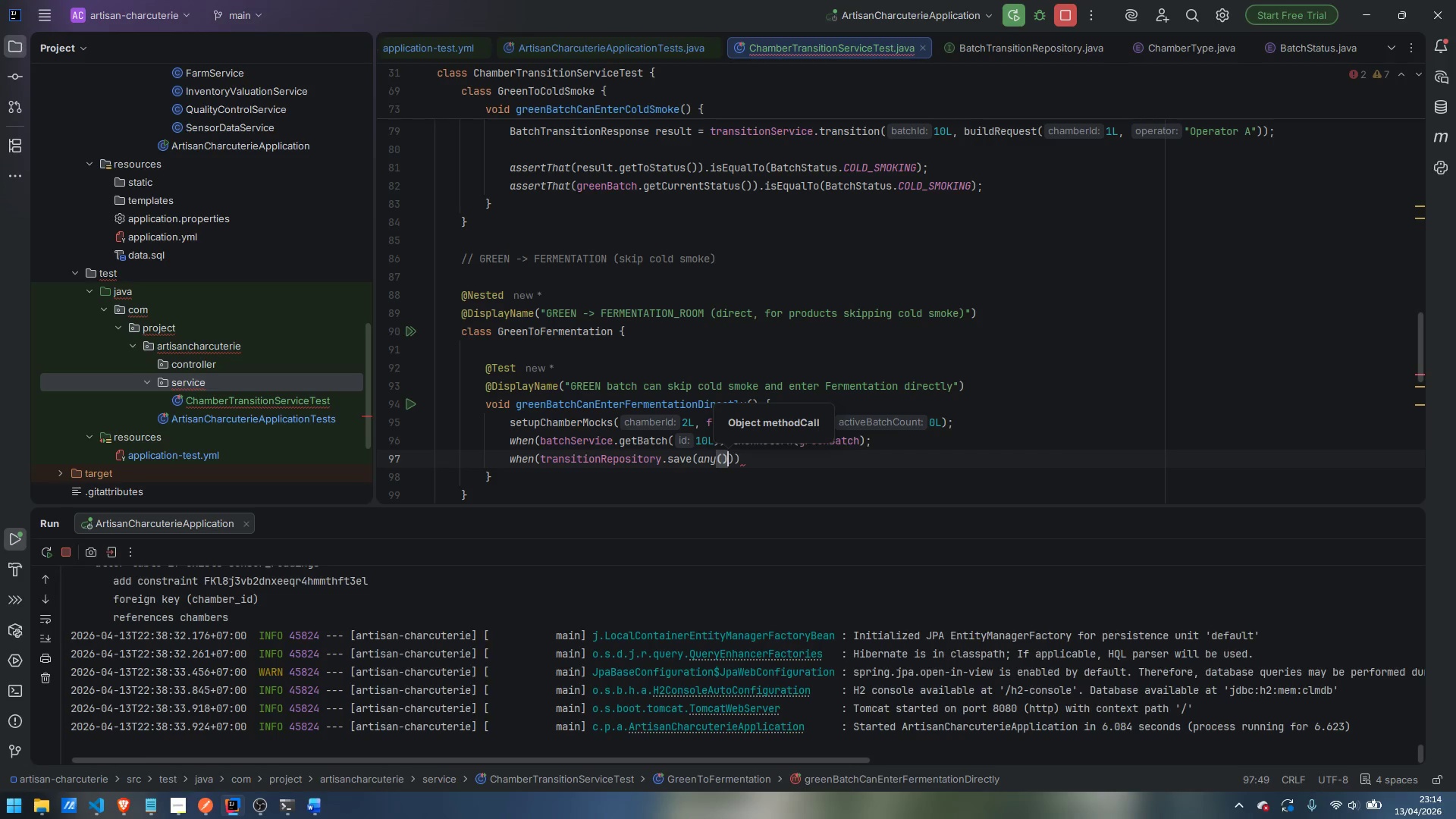 
key(ArrowRight)
 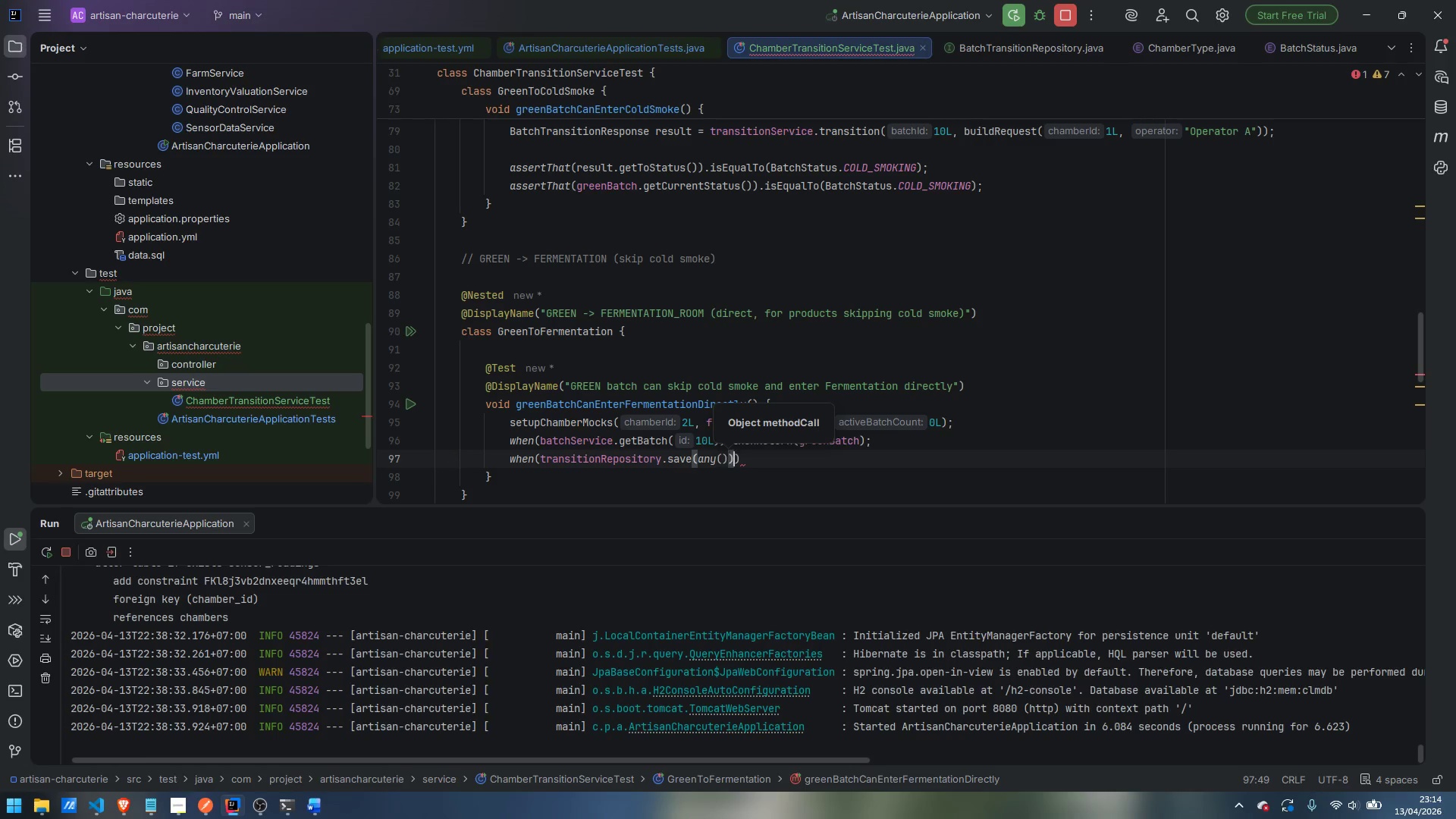 
key(ArrowRight)
 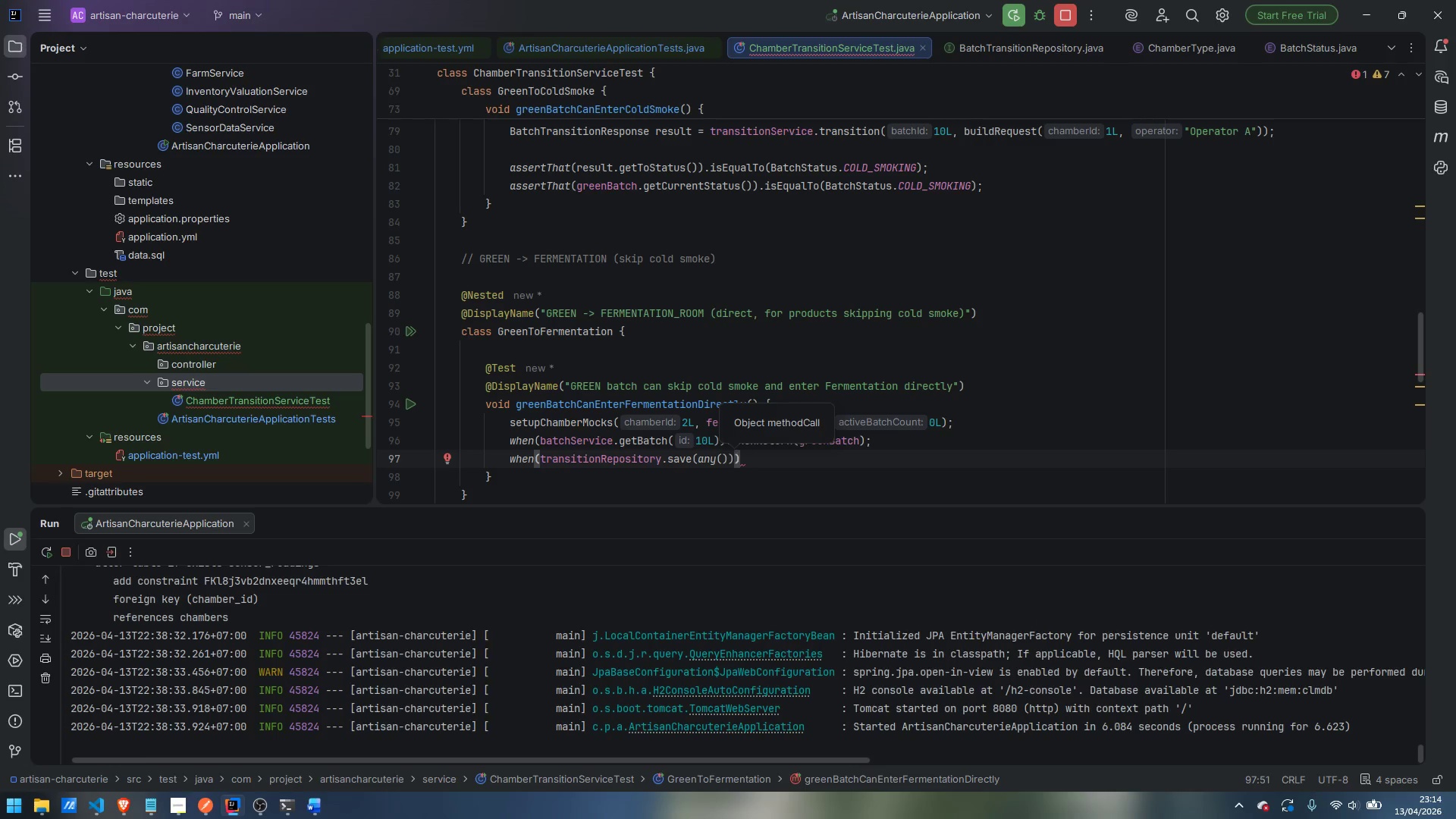 
type(.thenAnswer)
 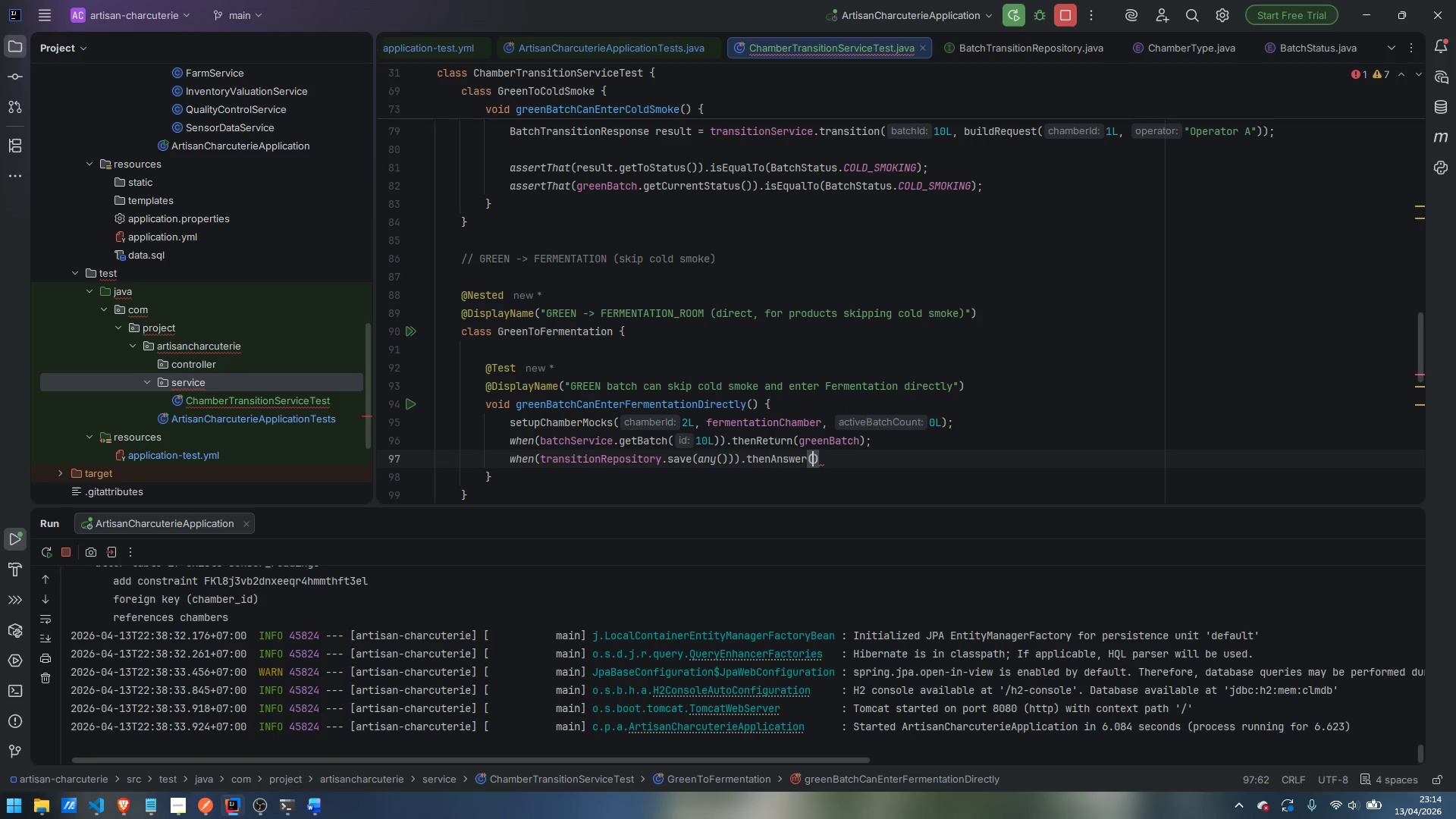 
key(Enter)
 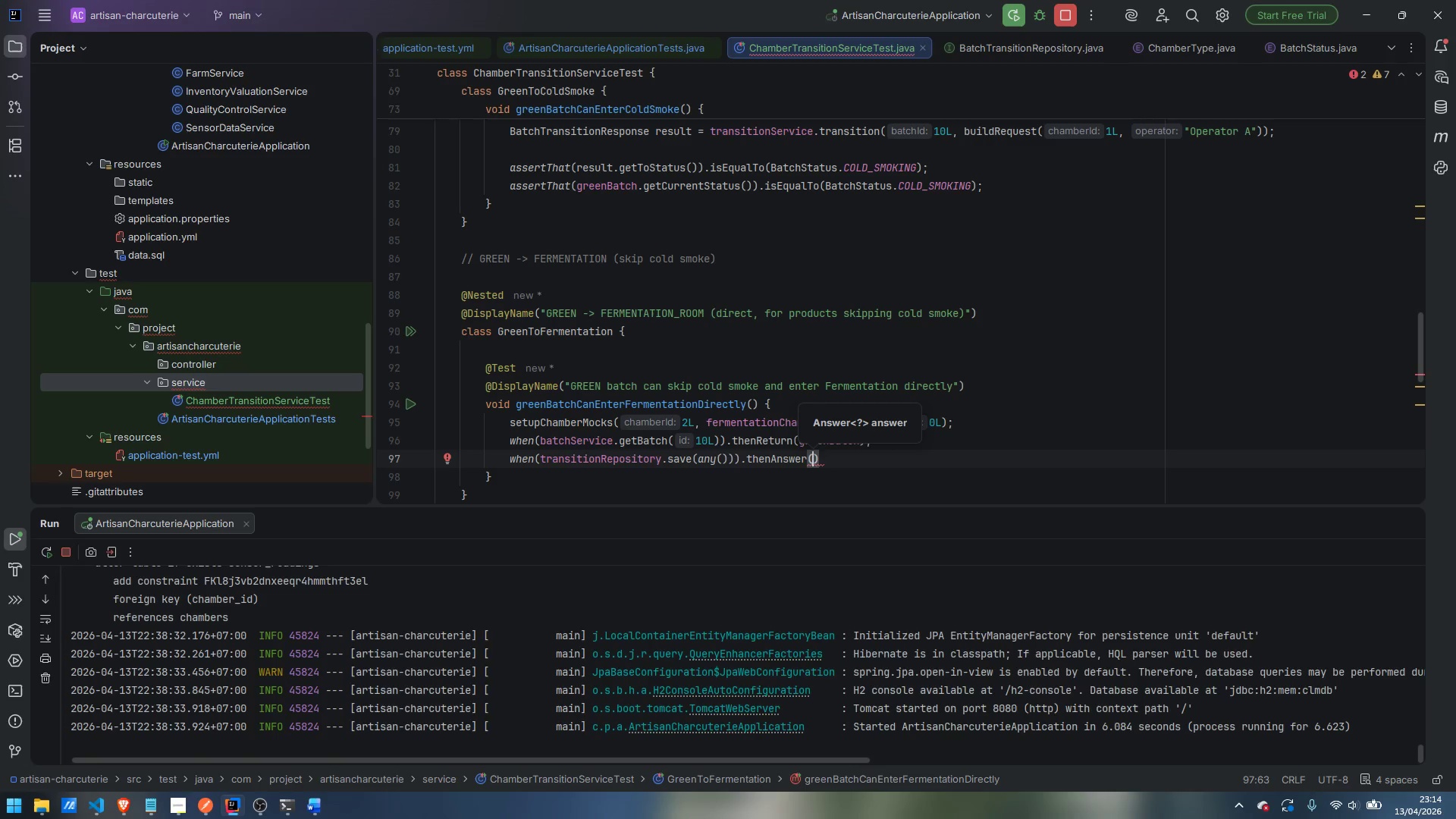 
type(inv -> inv.getArgument)
 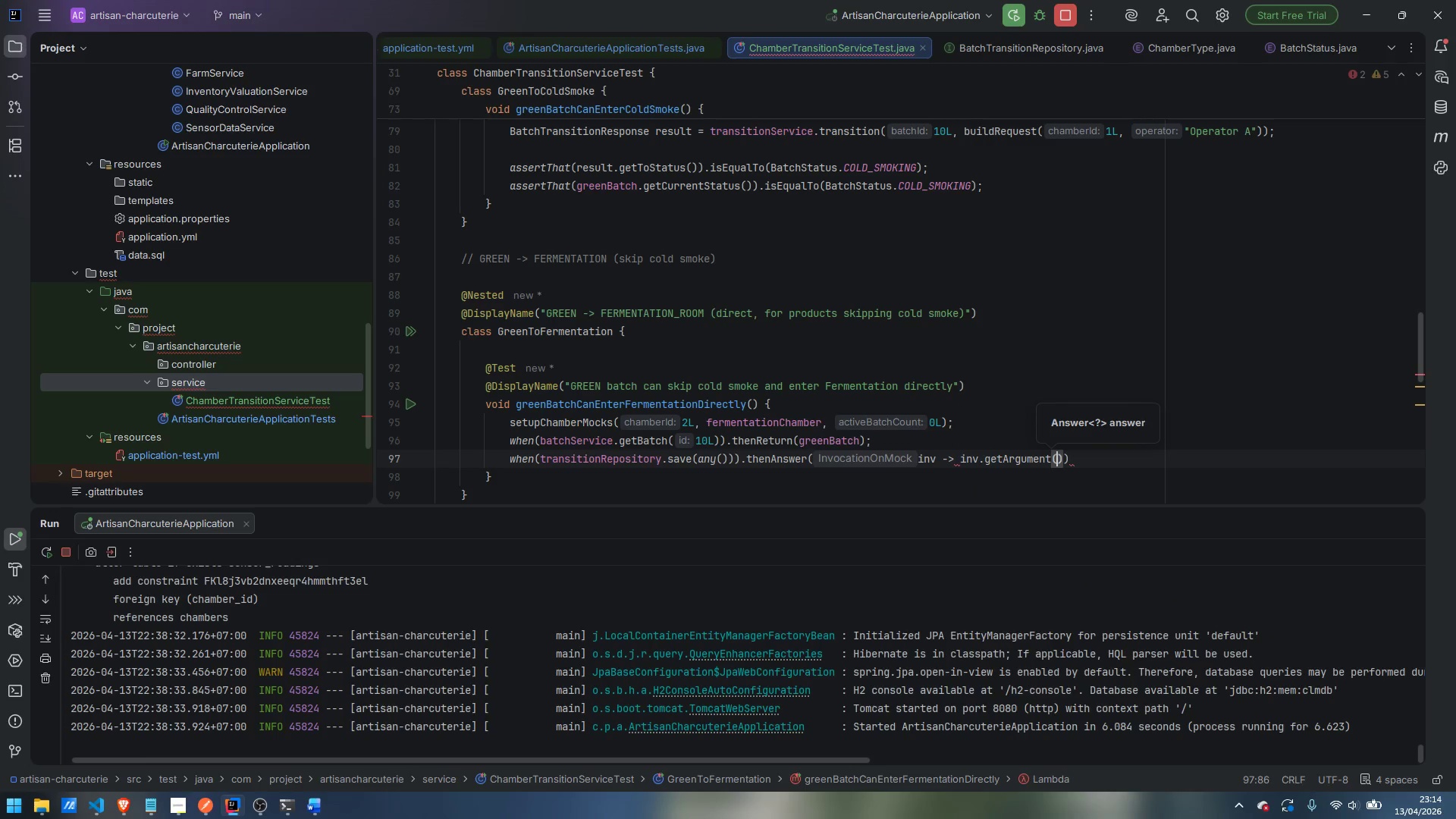 
 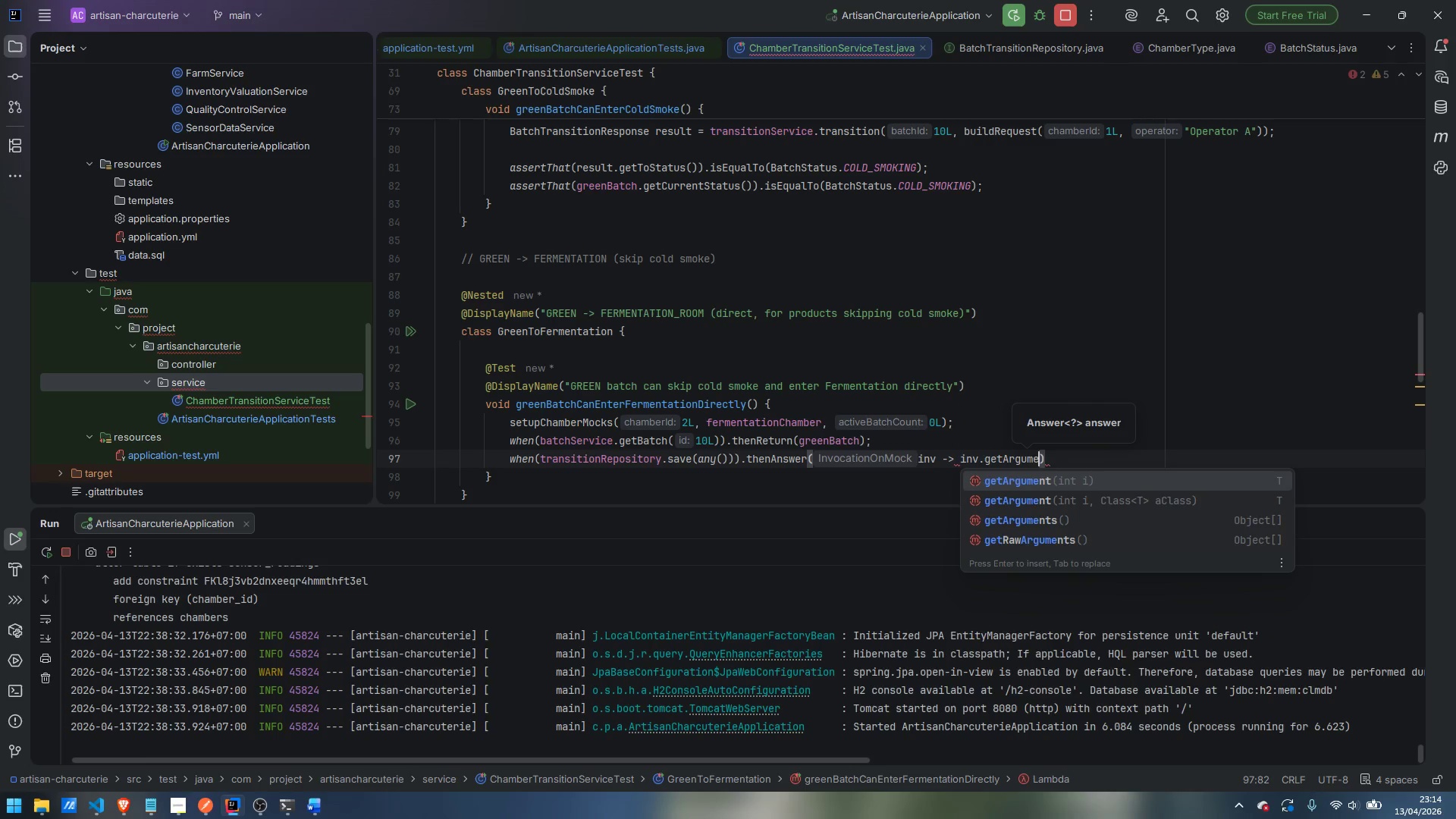 
key(Enter)
 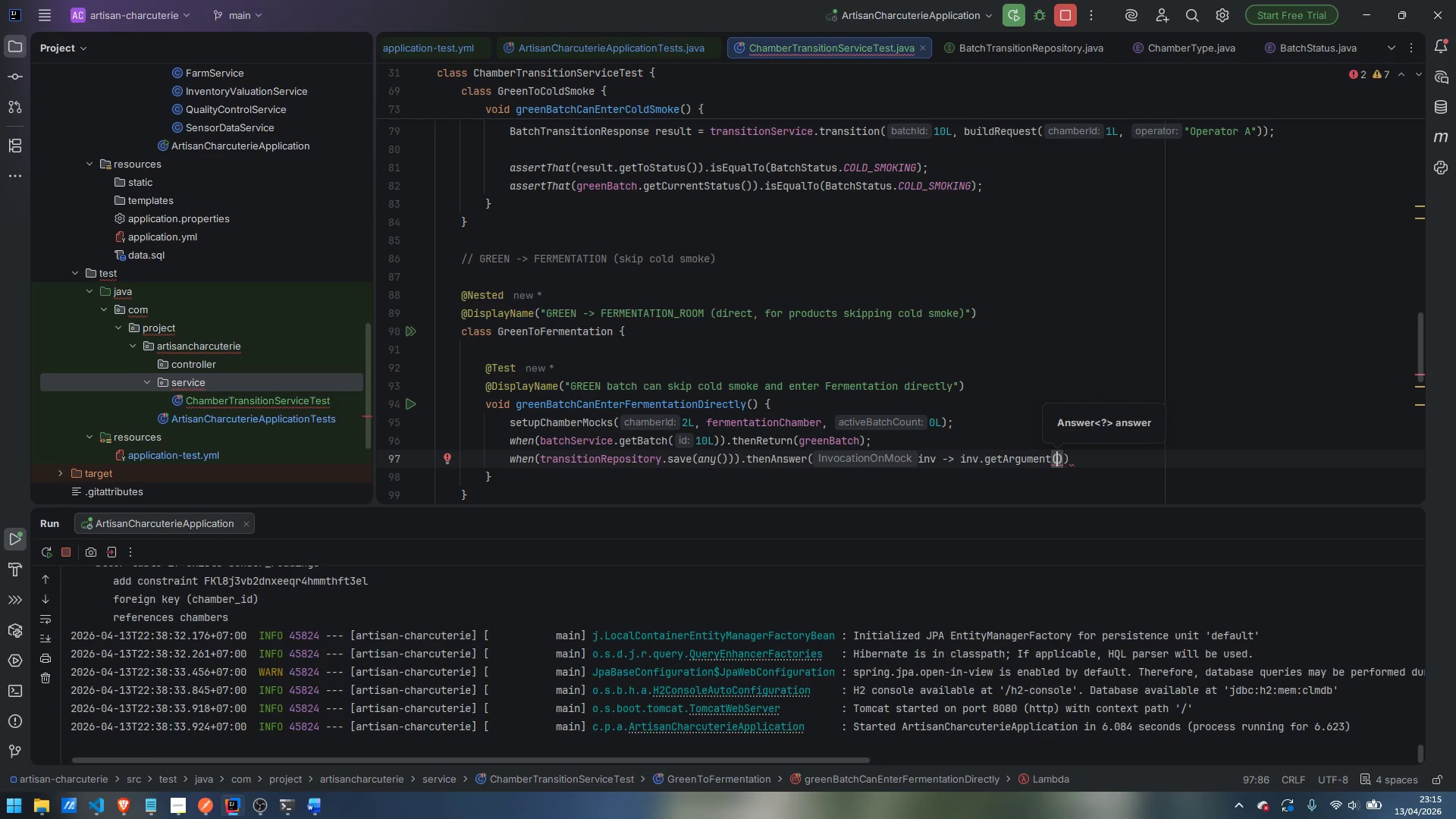 
key(0)
 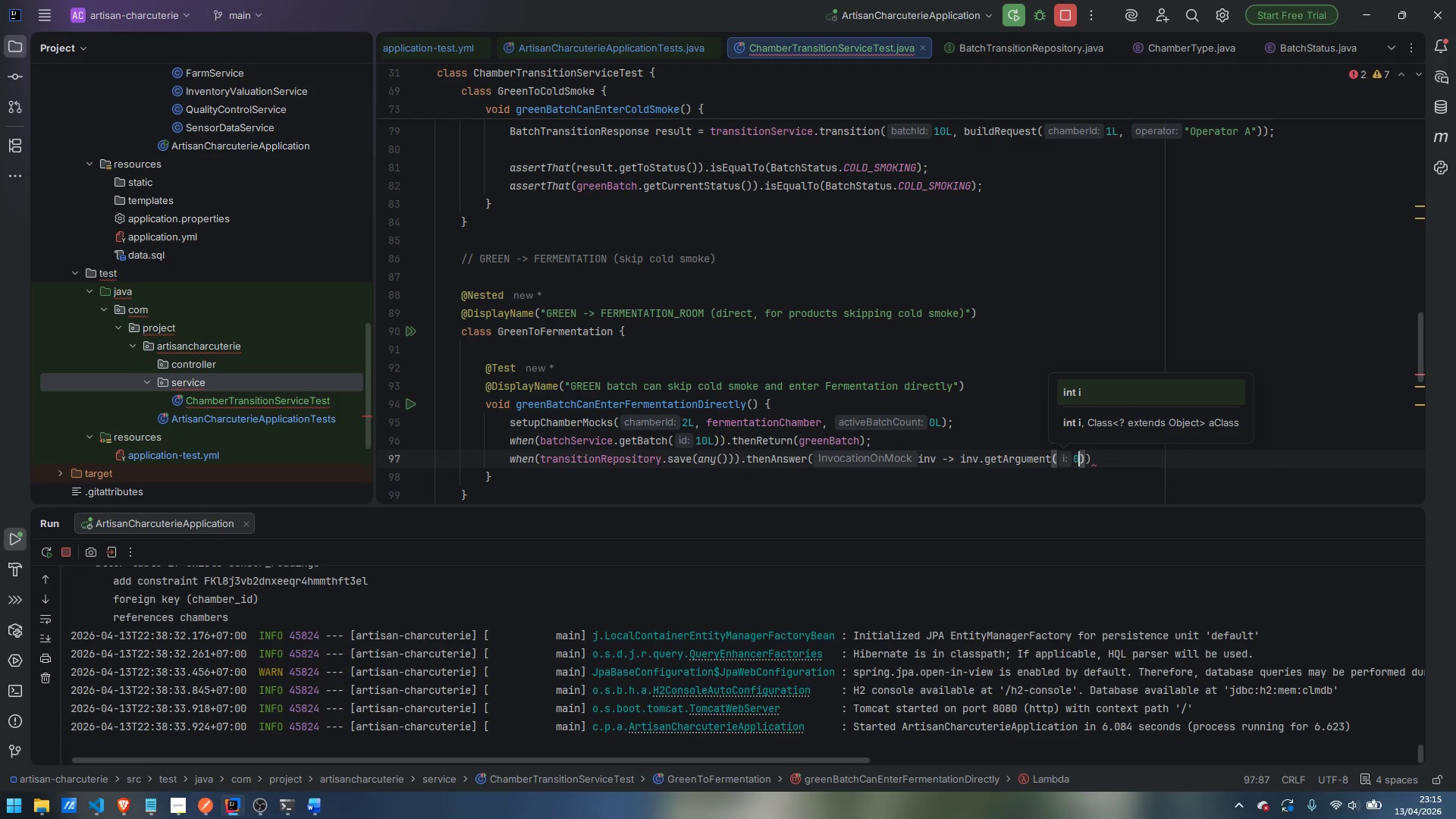 
key(ArrowRight)
 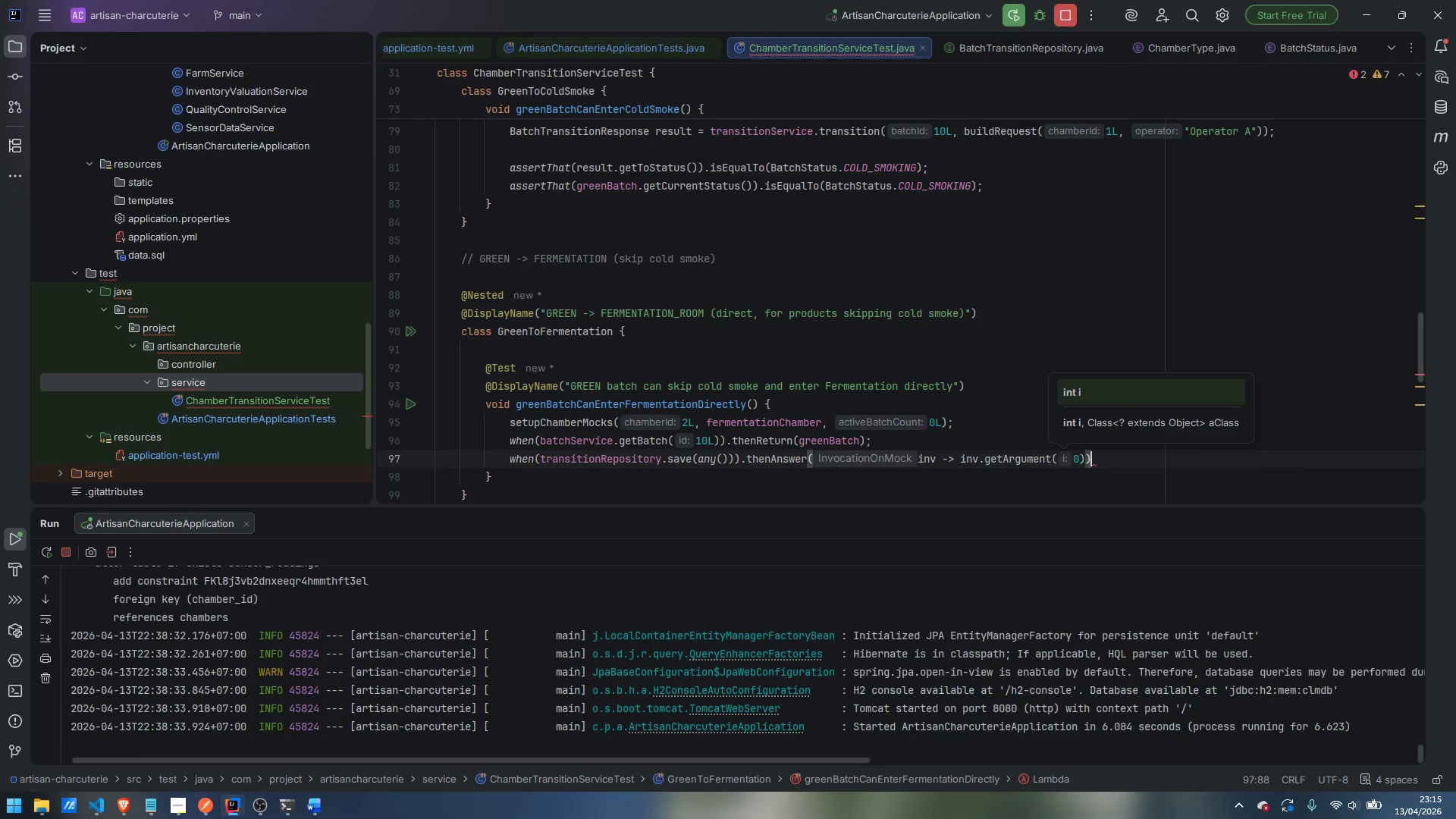 
key(ArrowRight)
 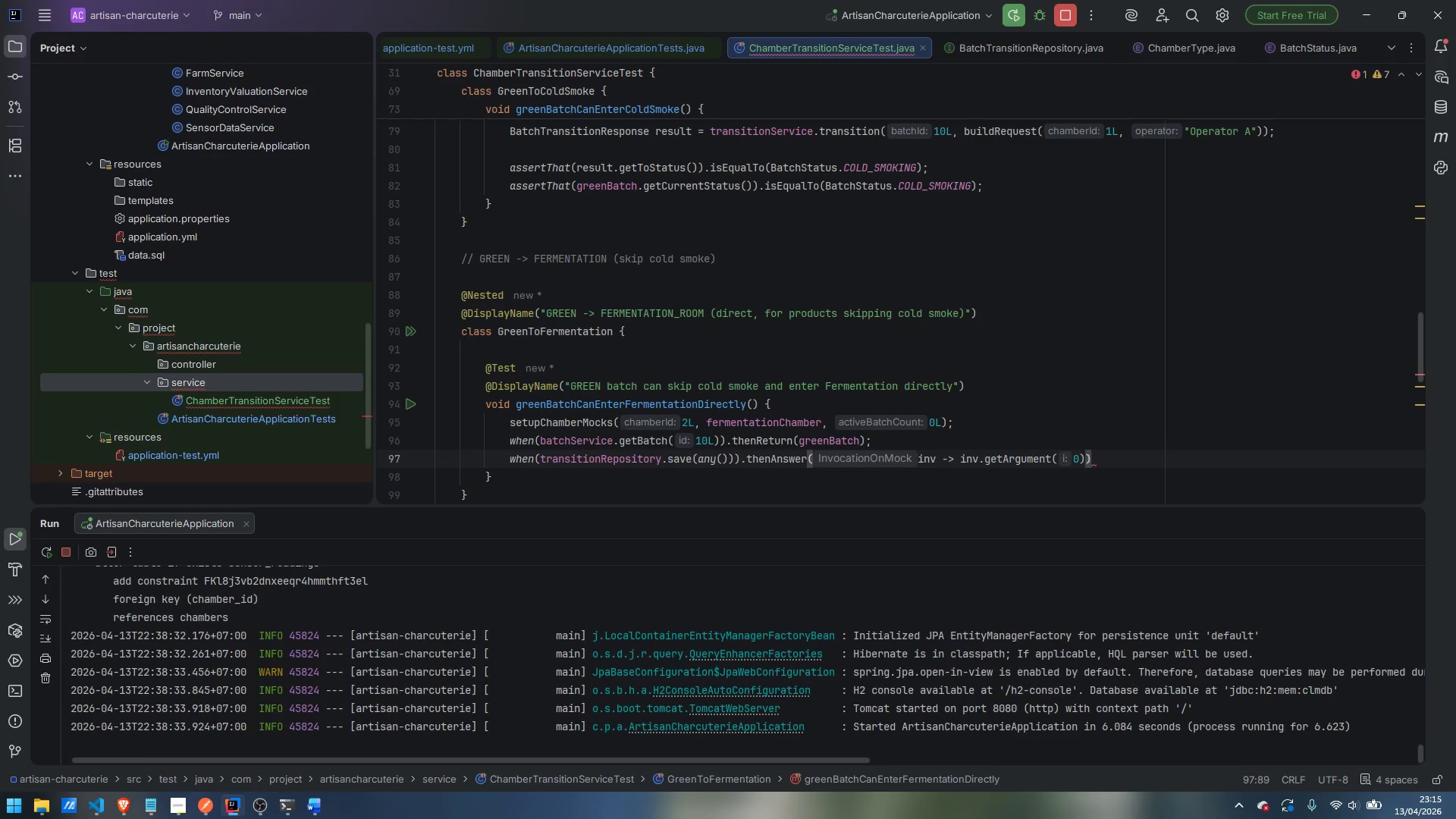 
key(Semicolon)
 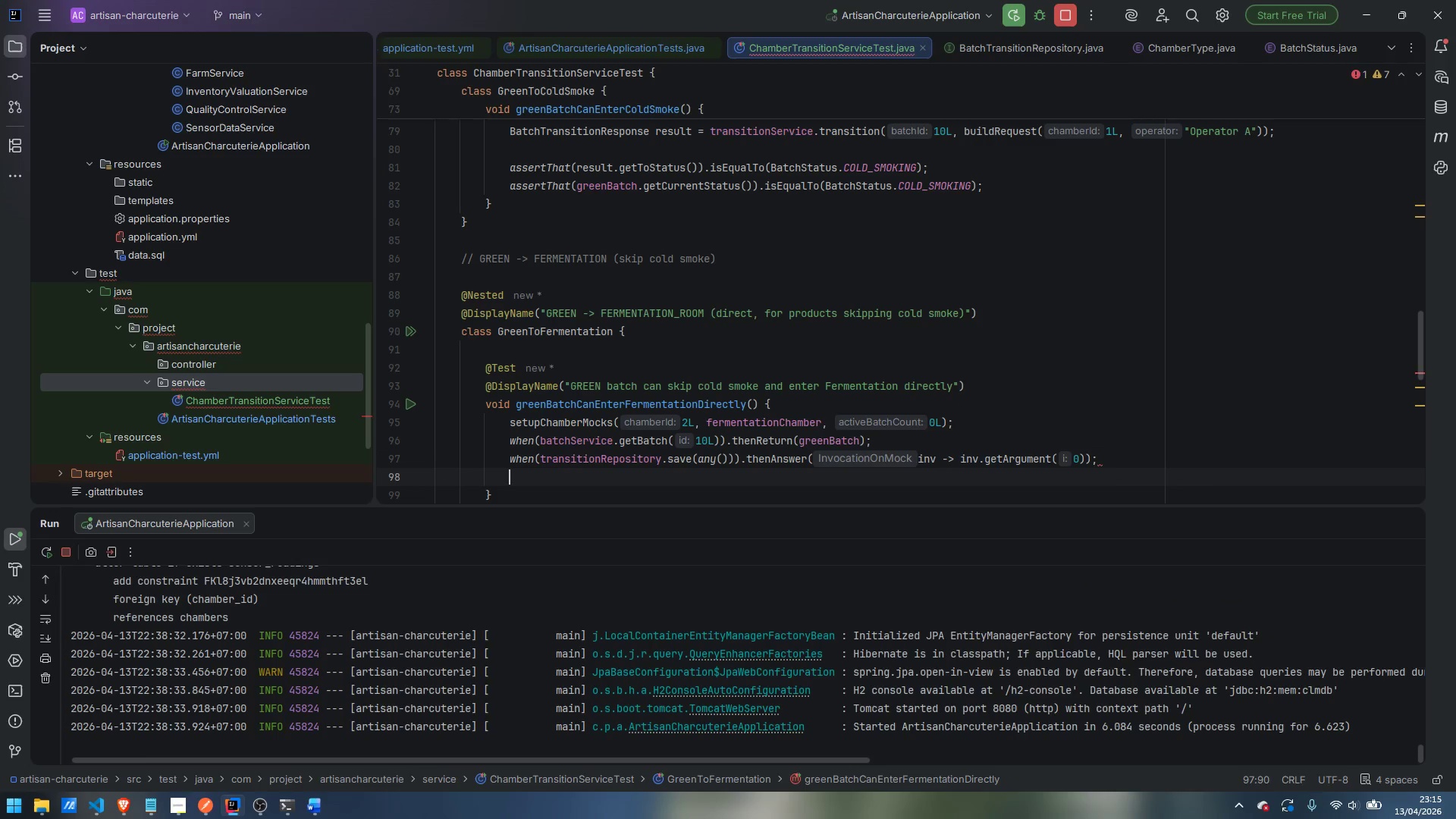 
key(Enter)
 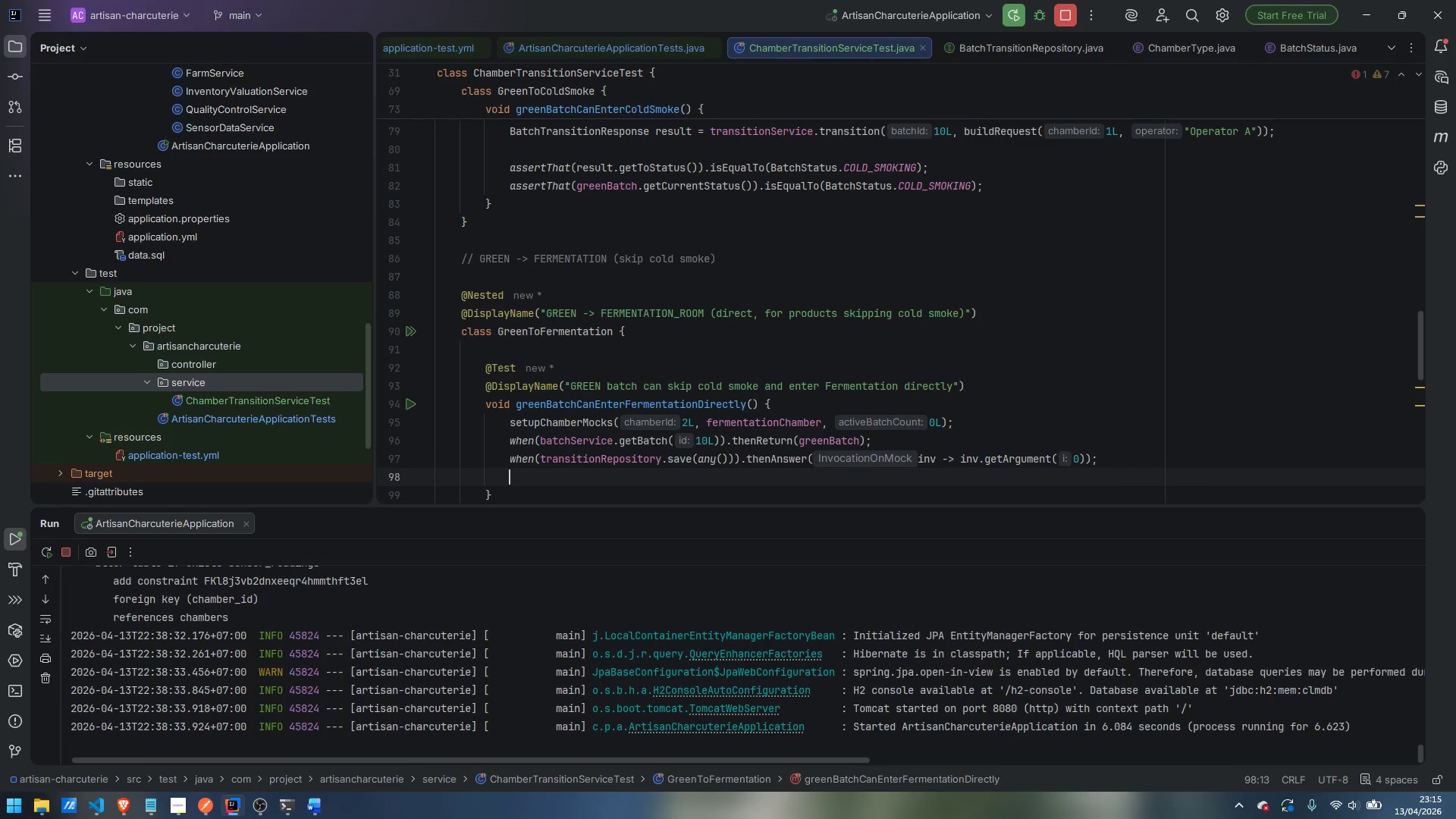 
type(when)
 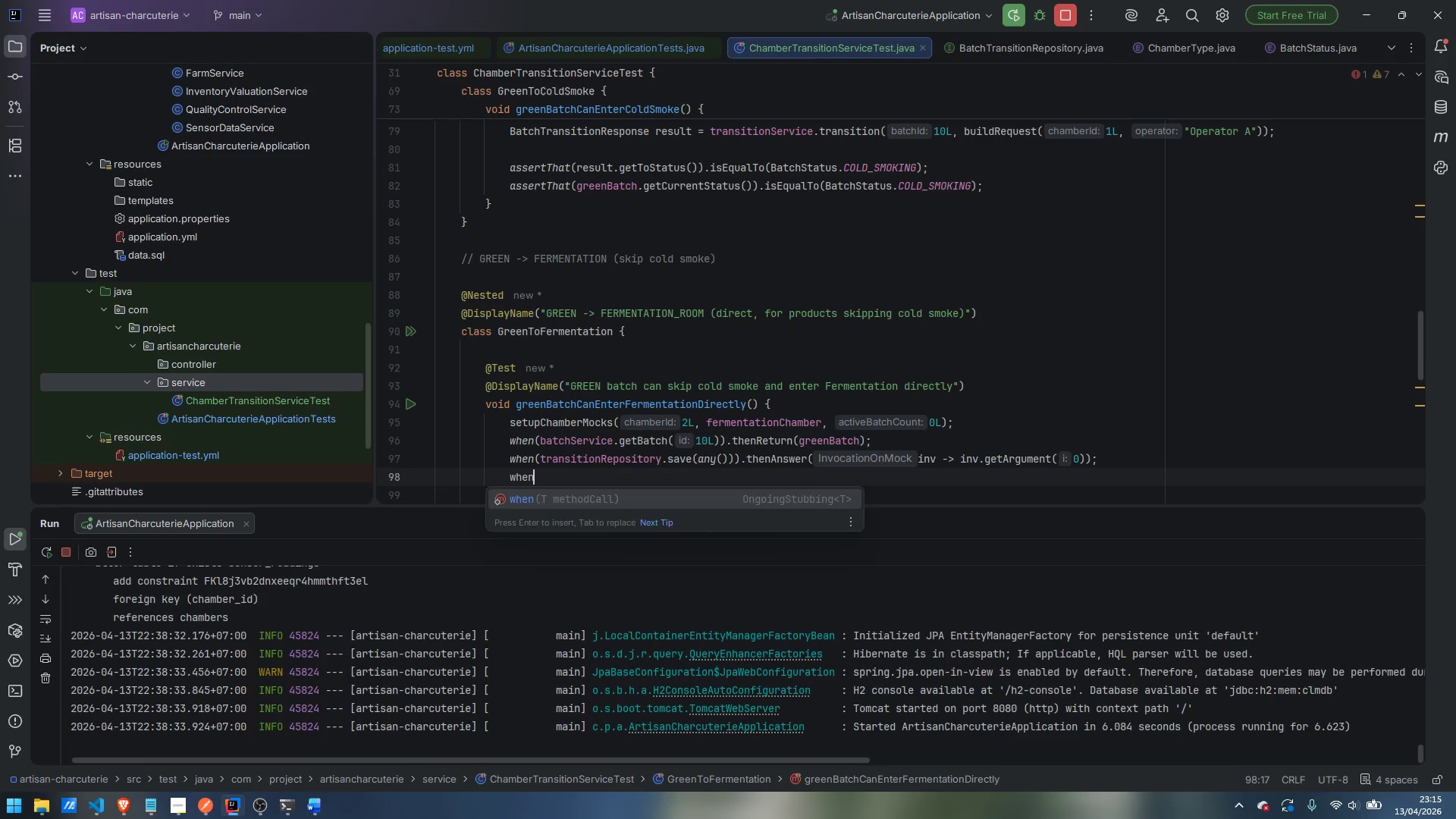 
key(Enter)
 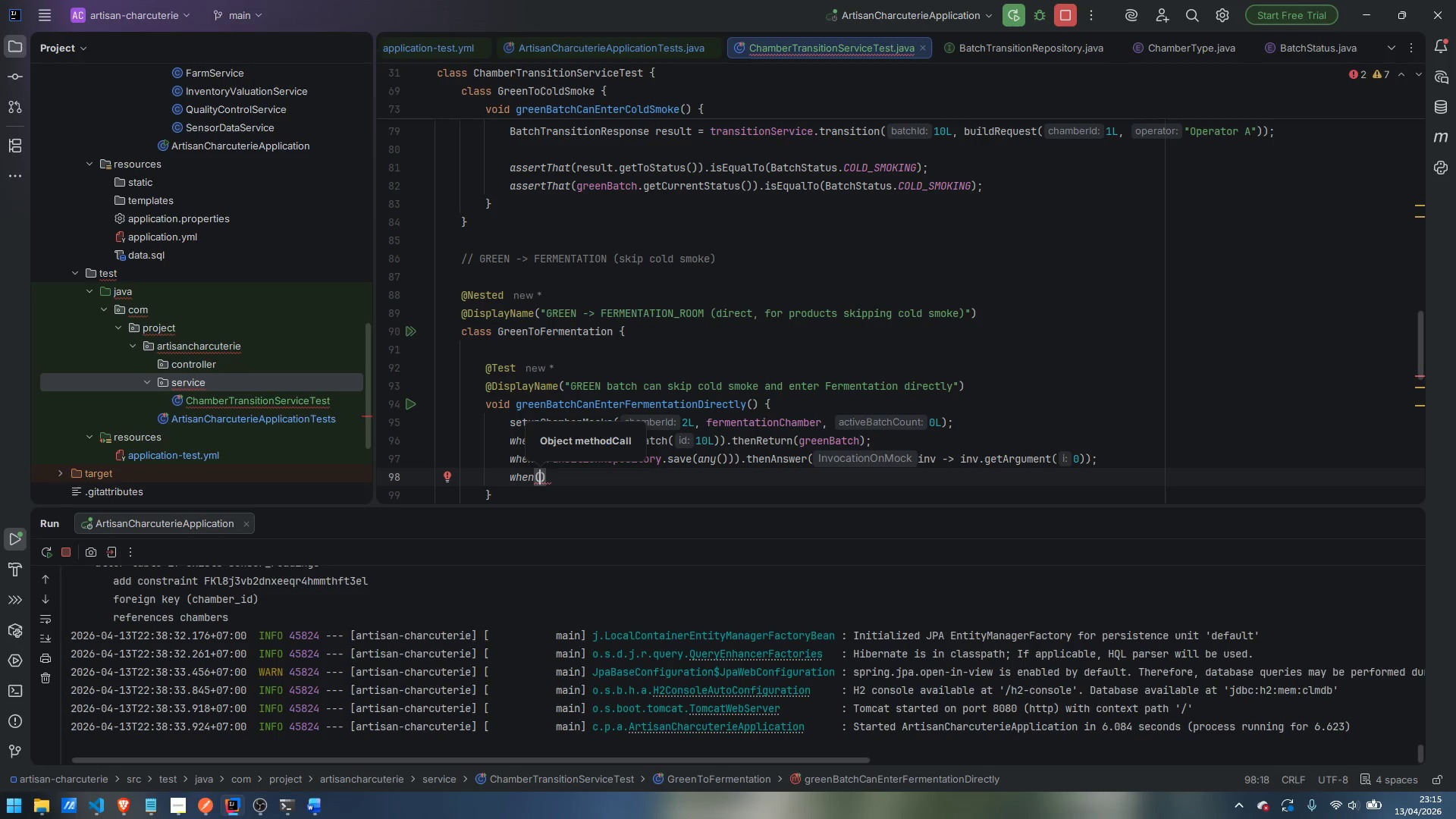 
type(batchSErvice)
 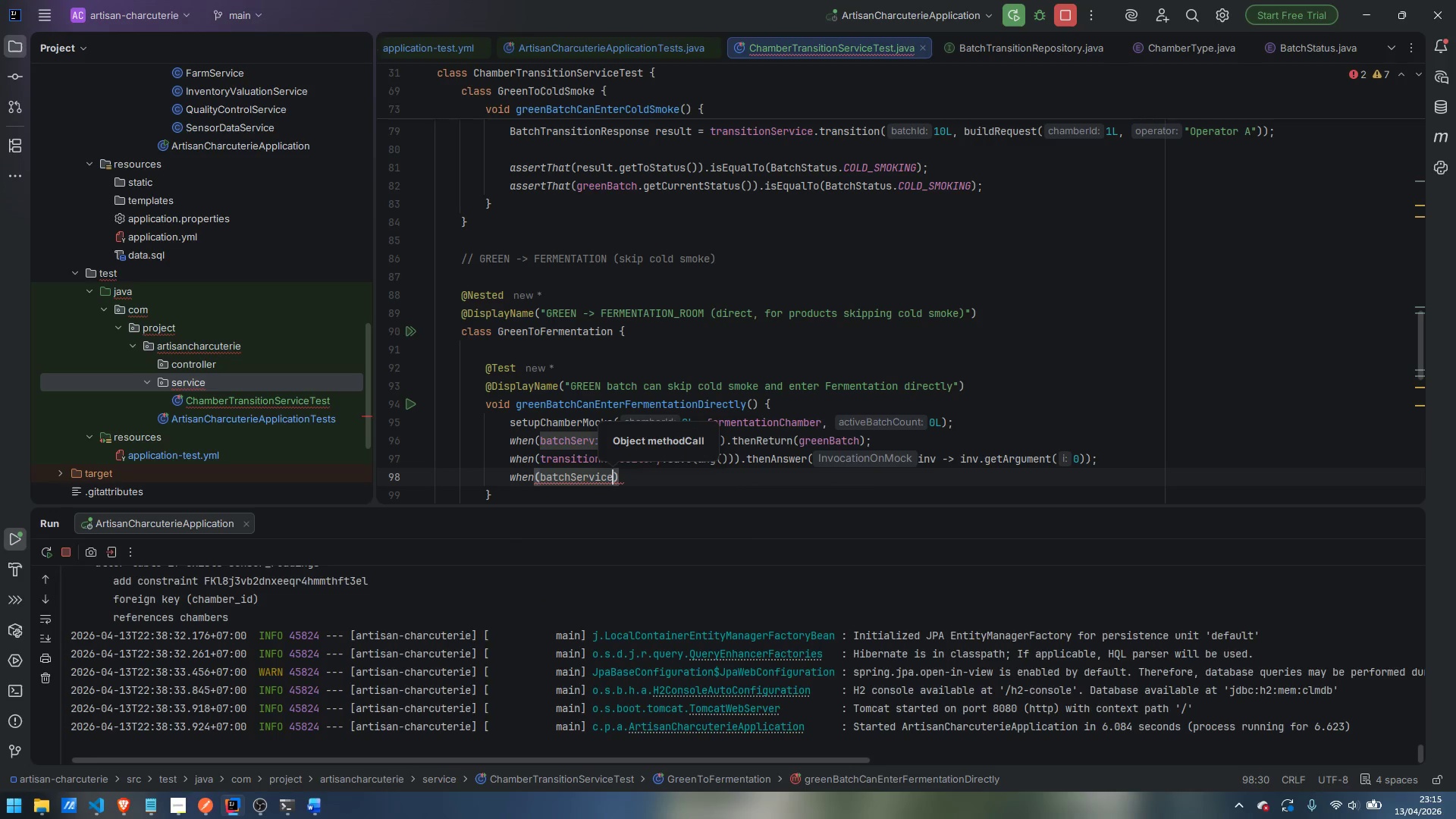 
 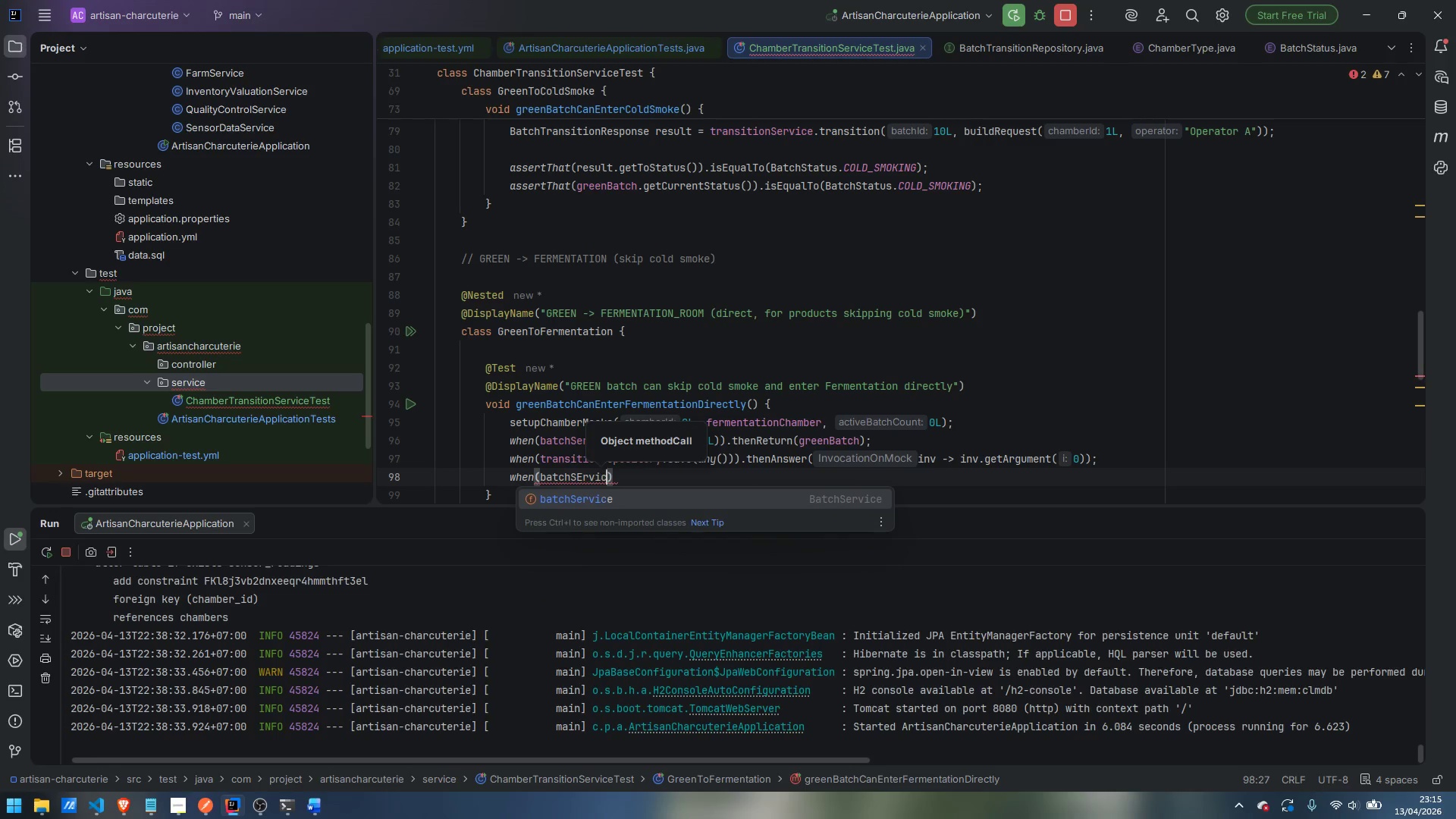 
key(Enter)
 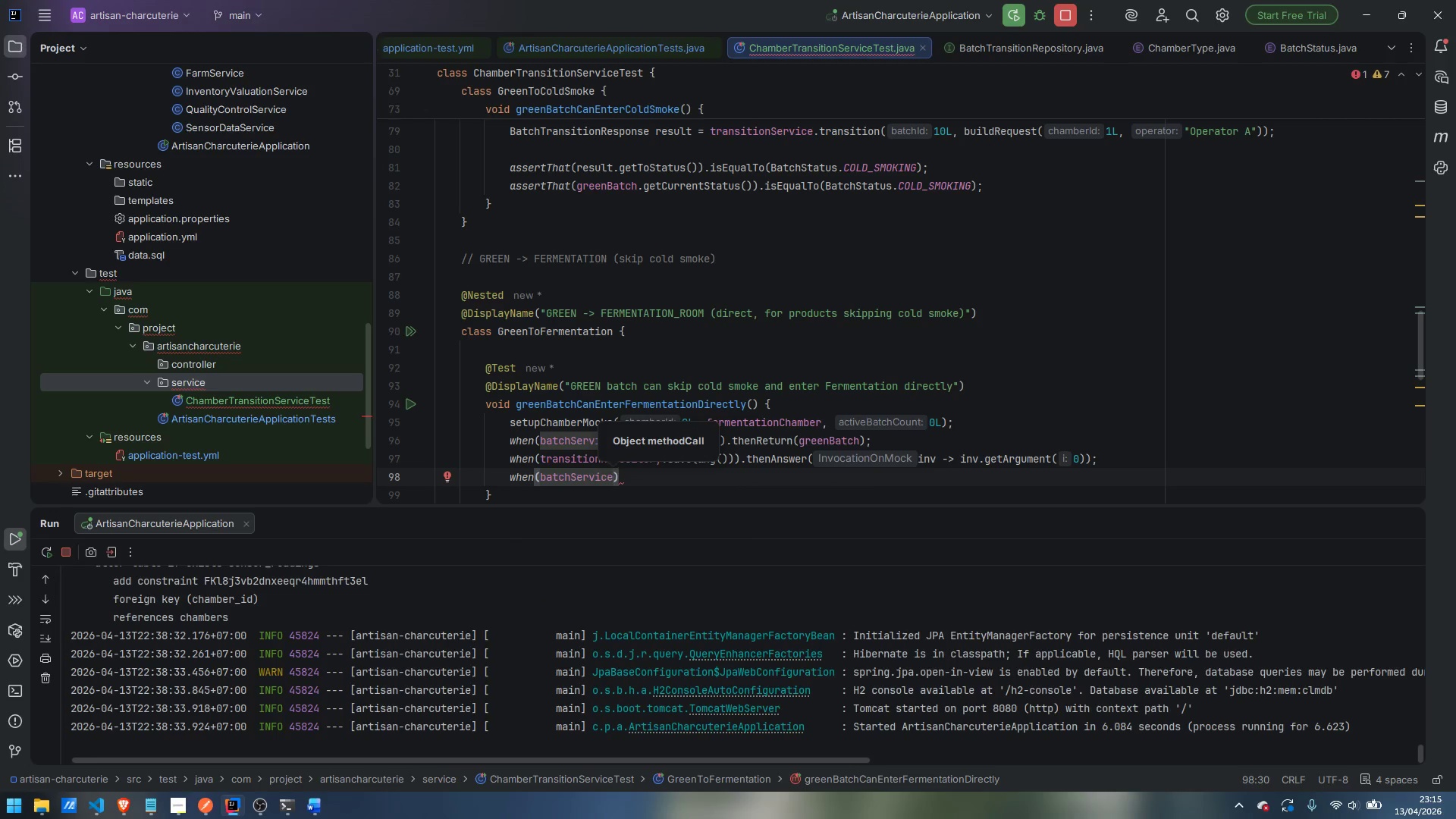 
type(.save)
 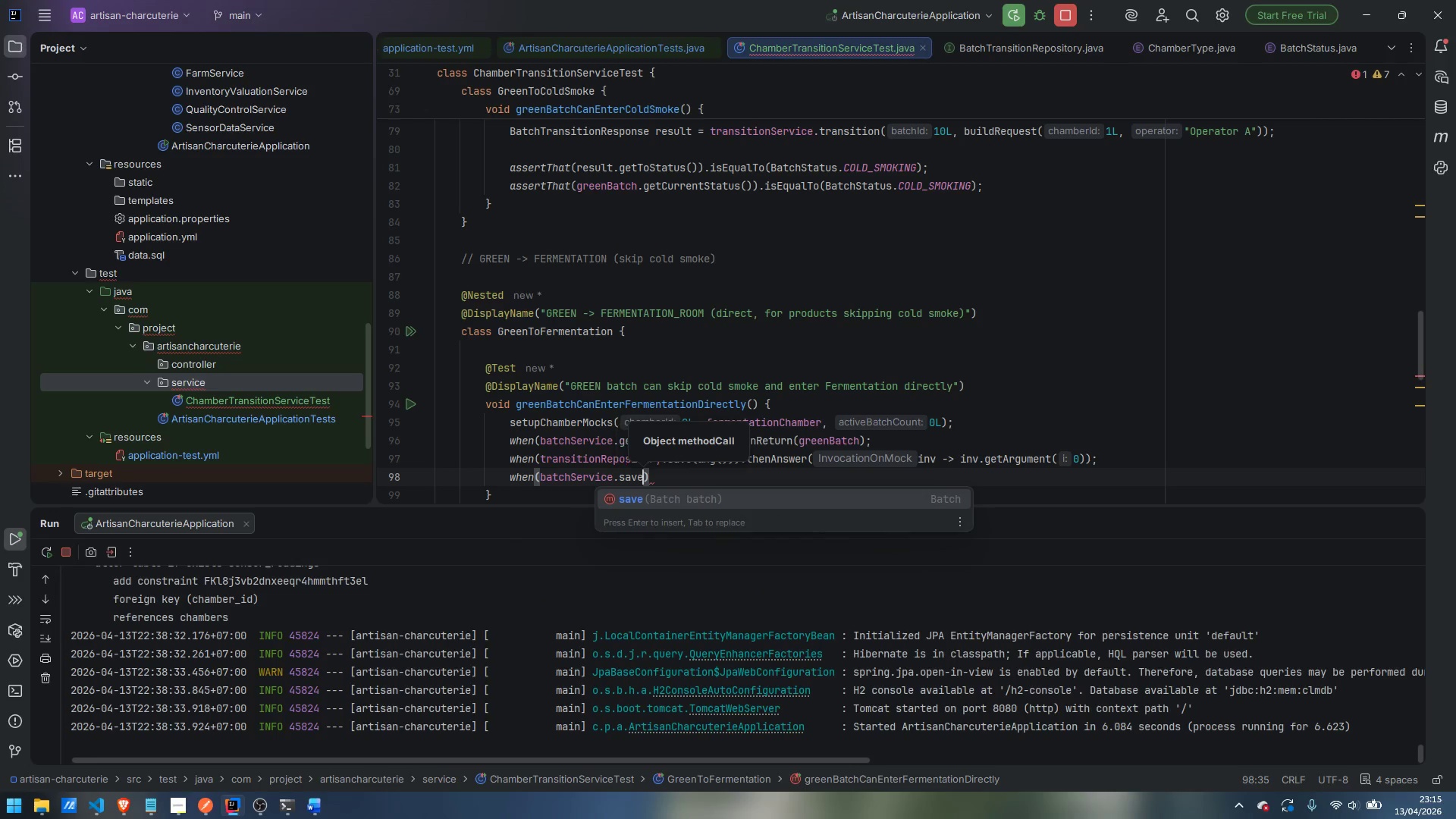 
key(Enter)
 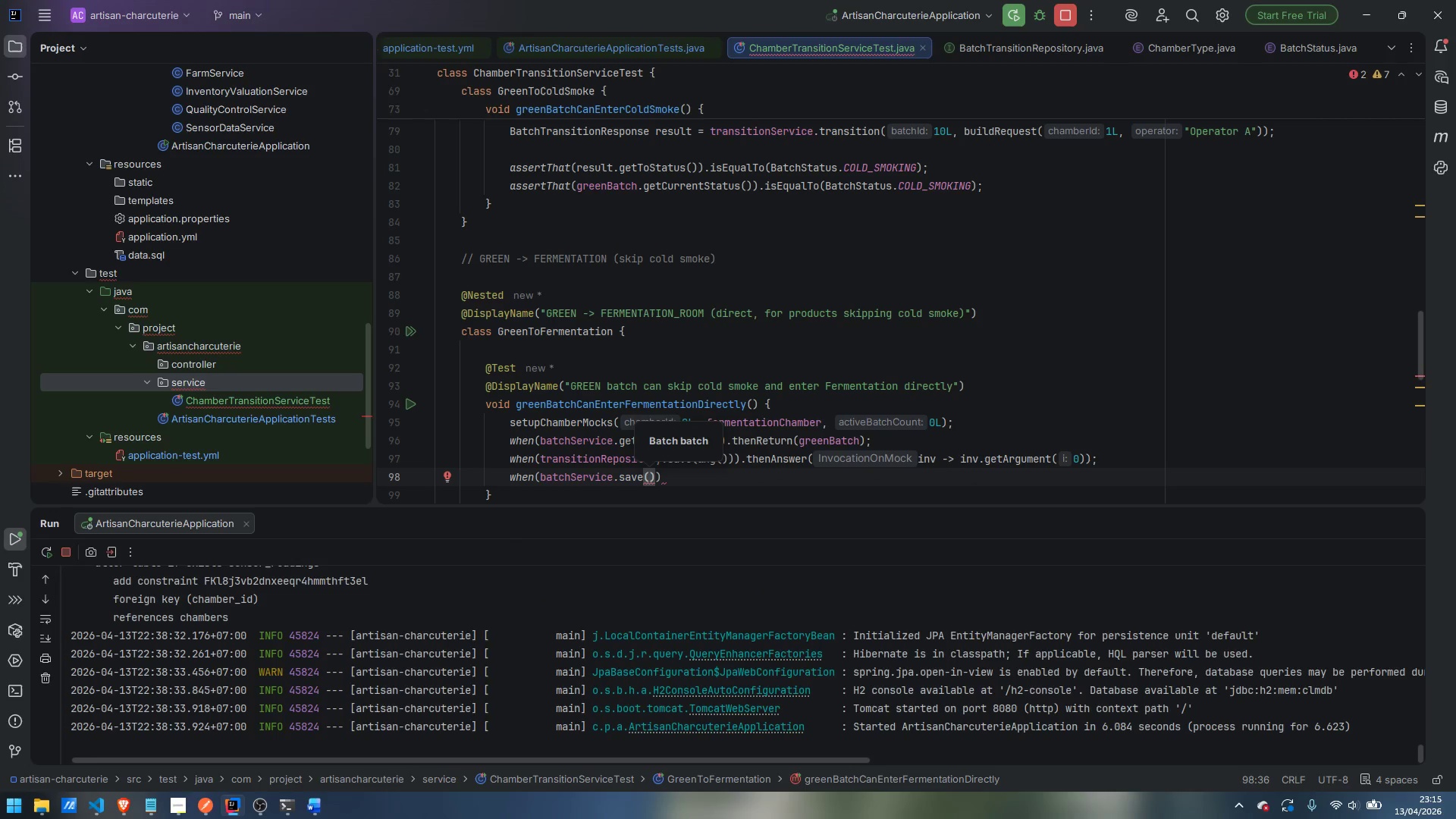 
type(any)
 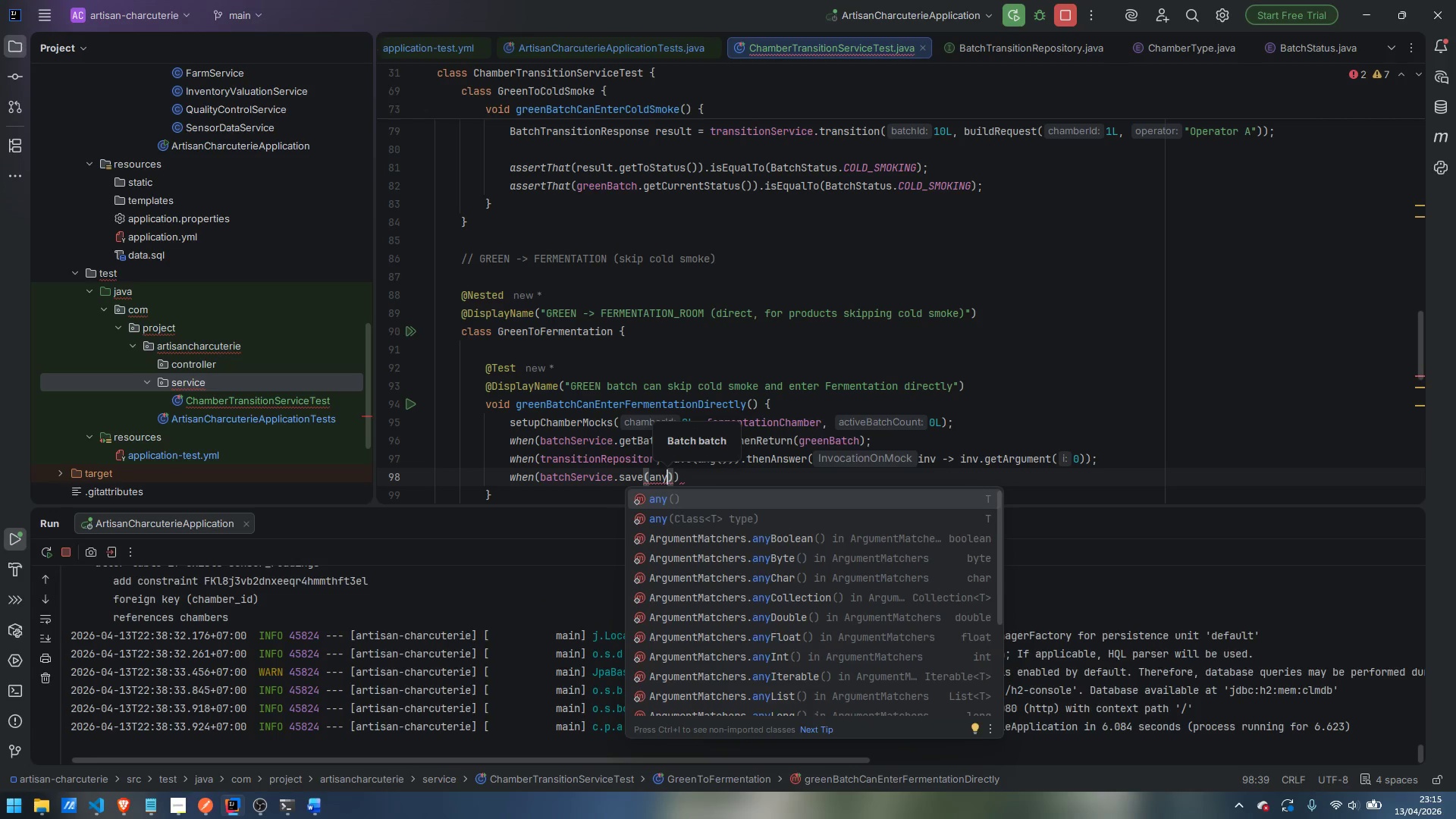 
key(Enter)
 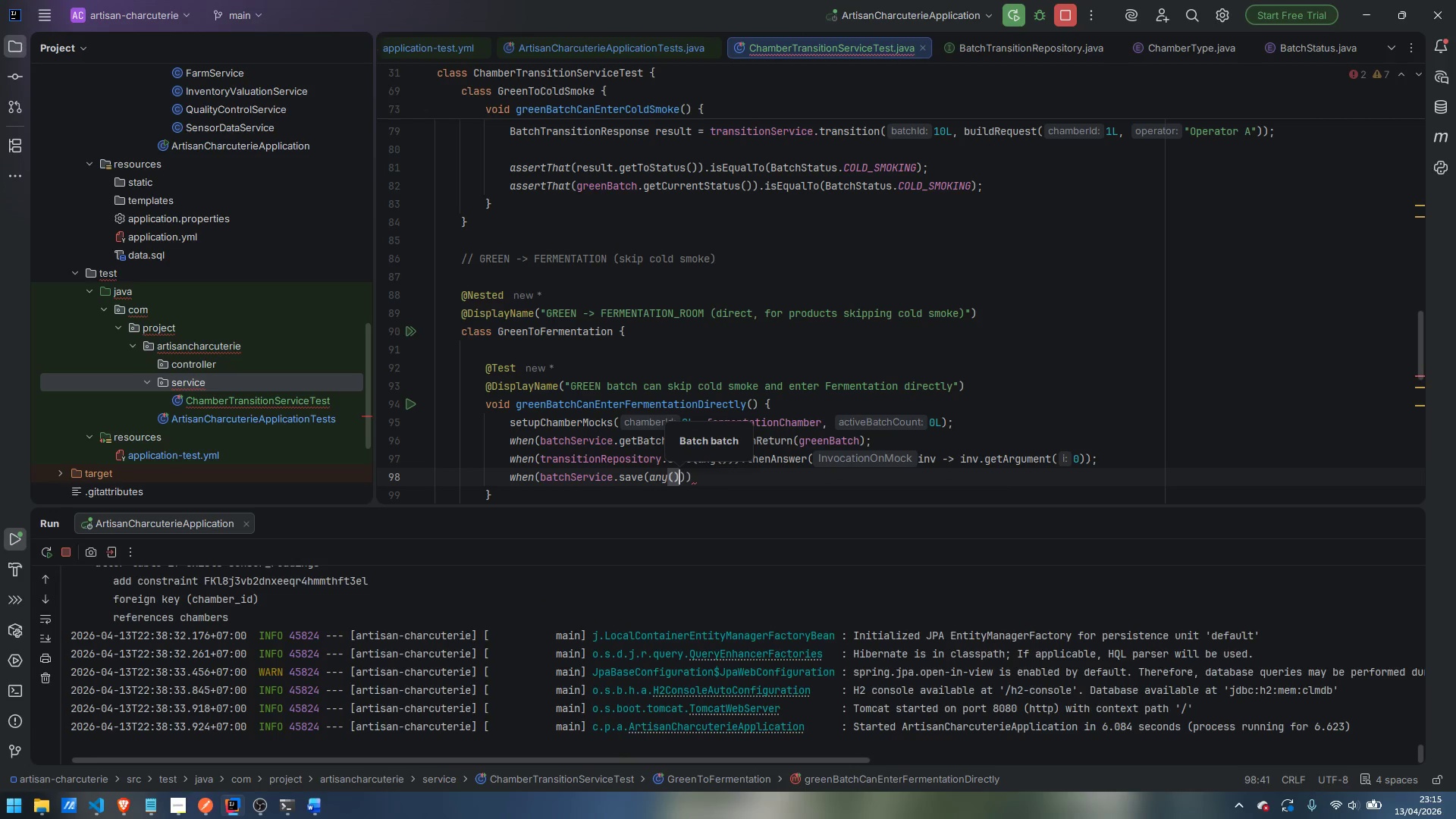 
key(ArrowRight)
 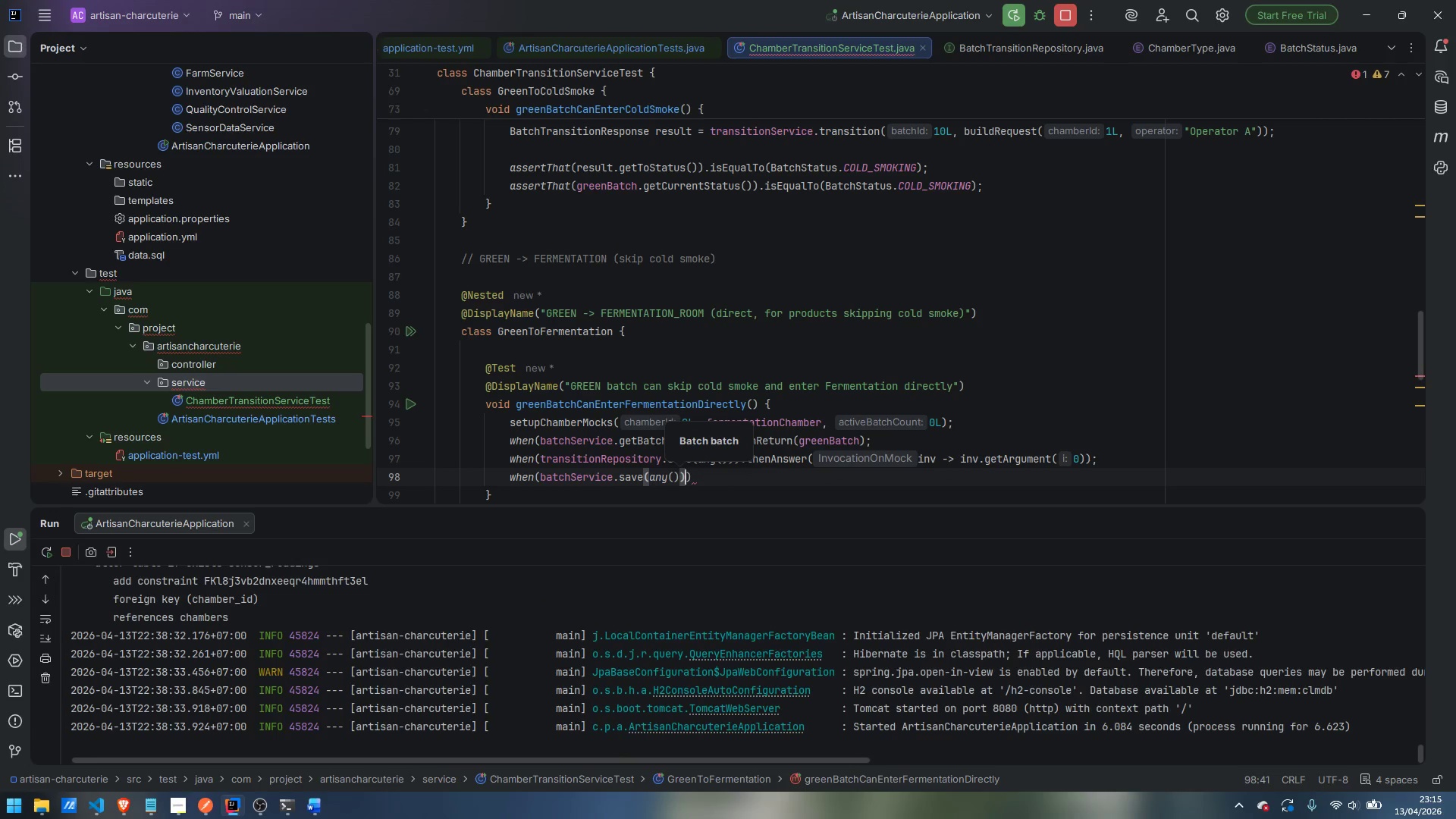 
key(ArrowRight)
 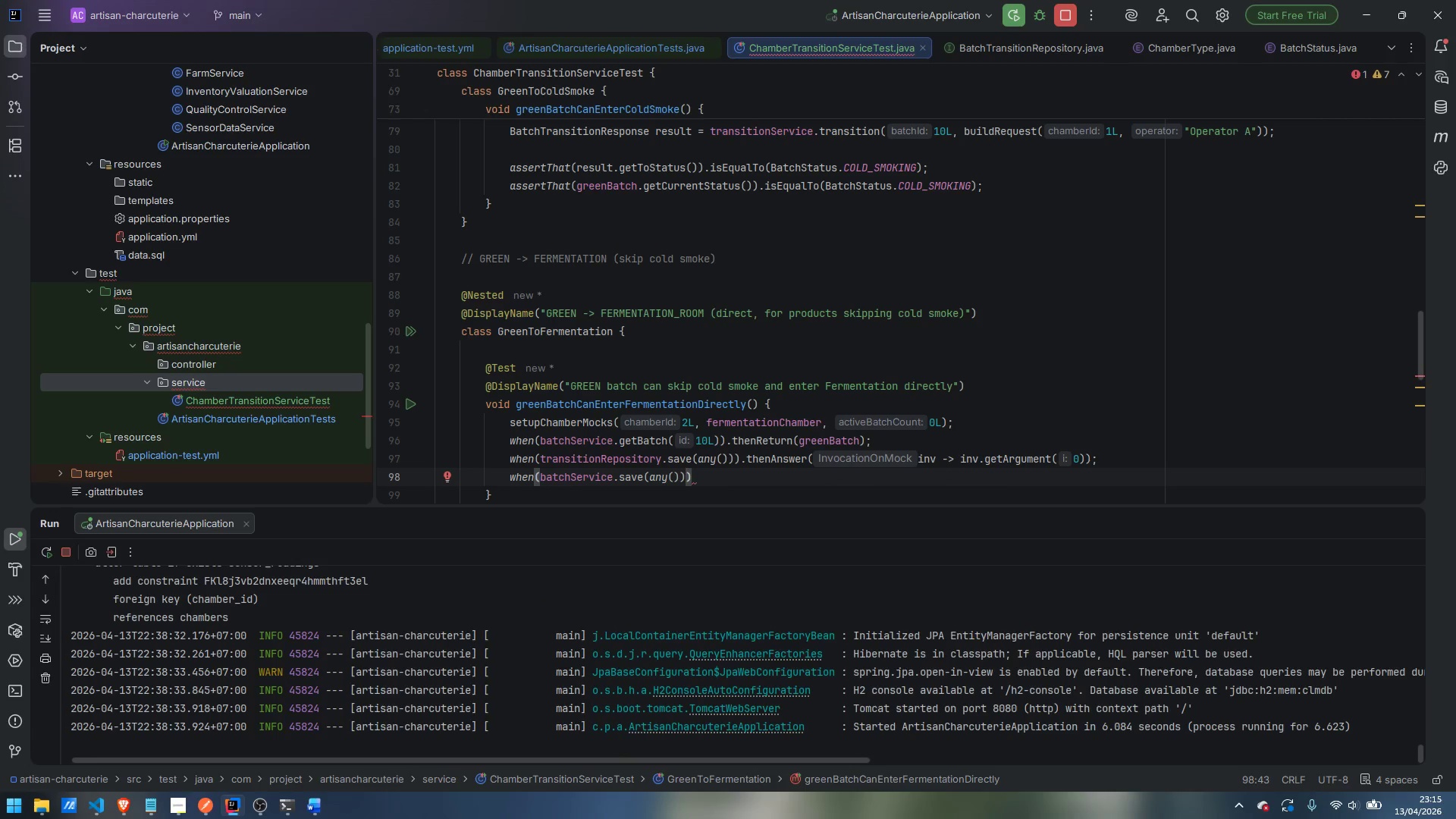 
type(.thenAnswer)
 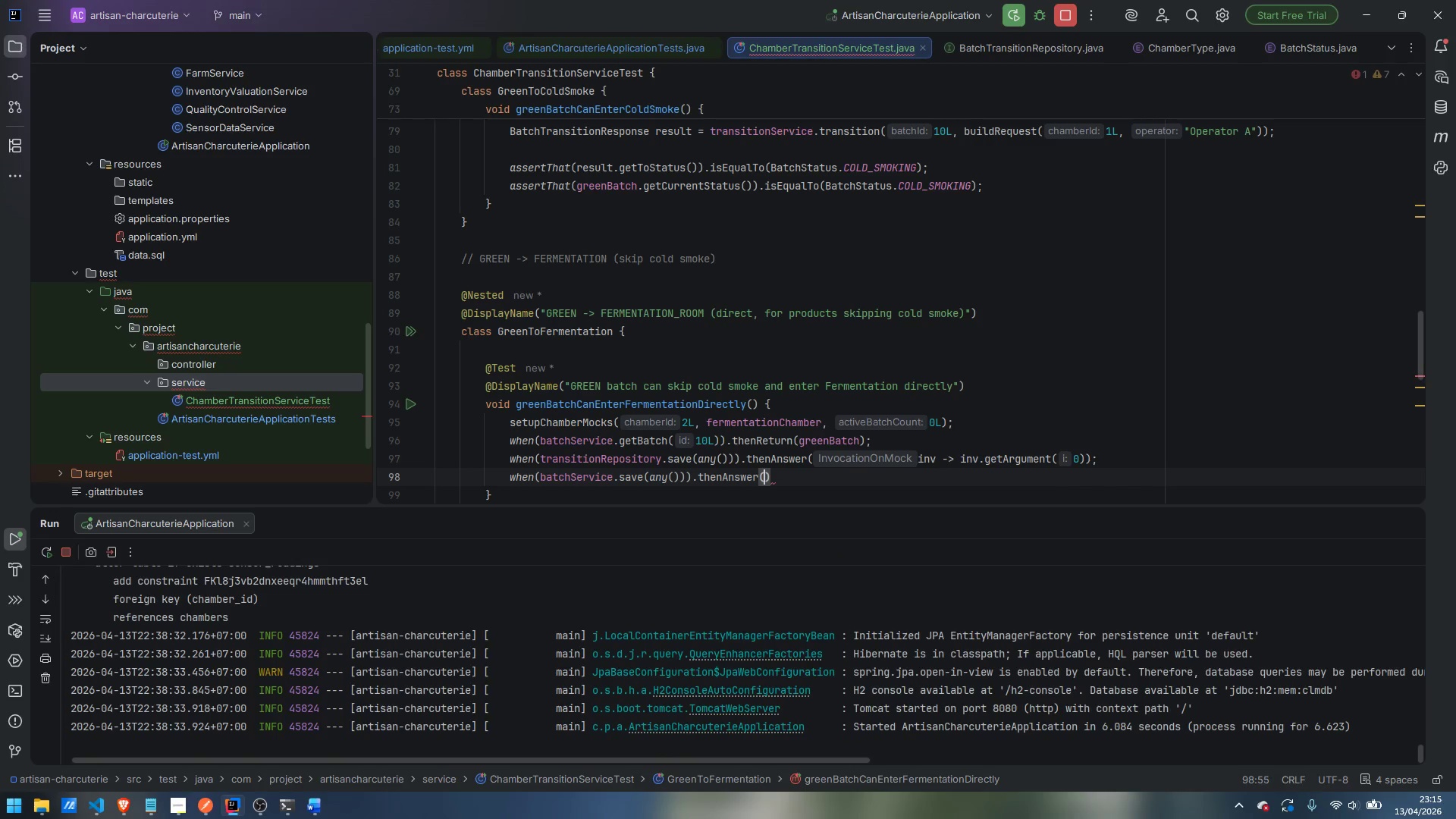 
 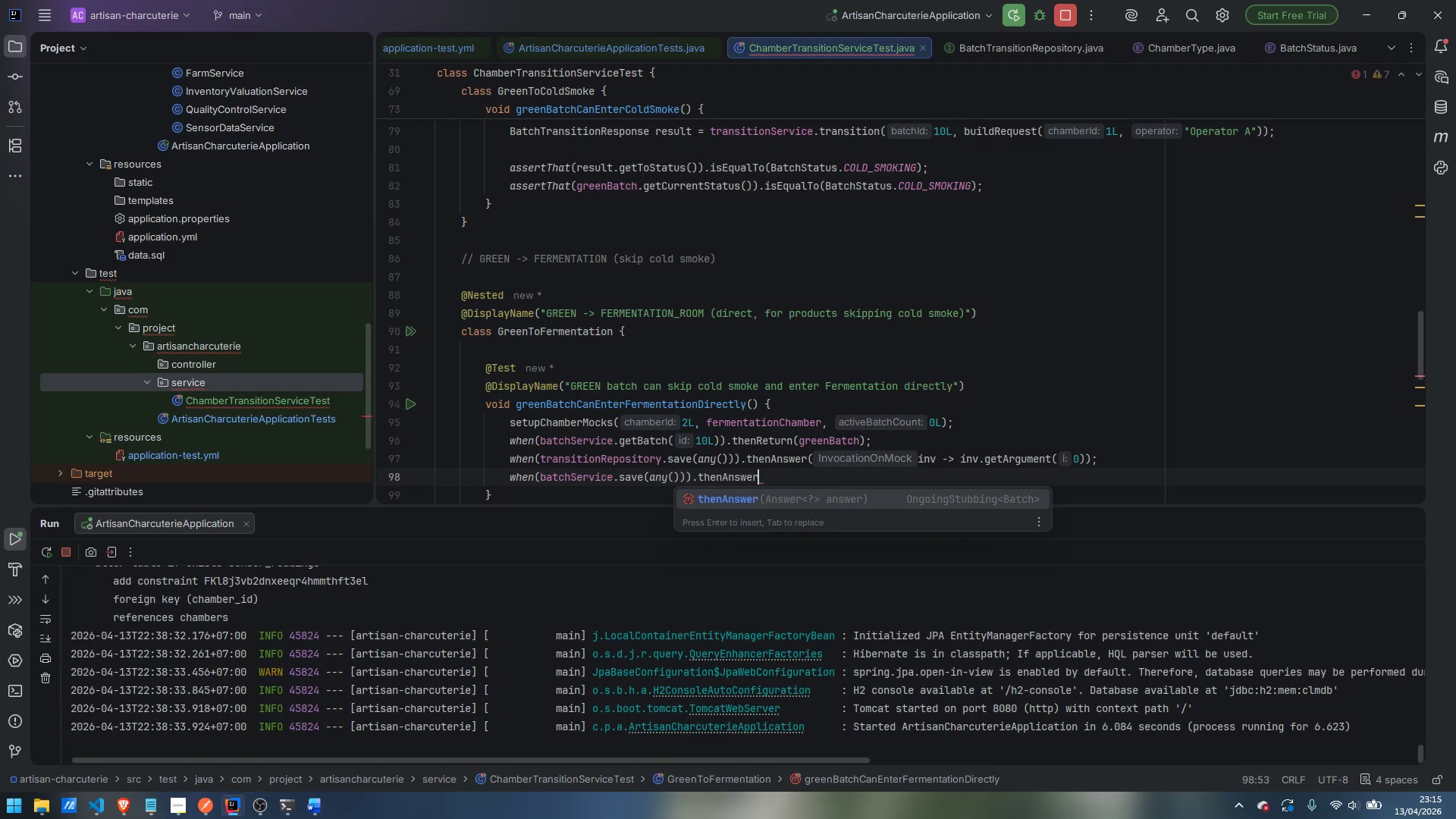 
key(Enter)
 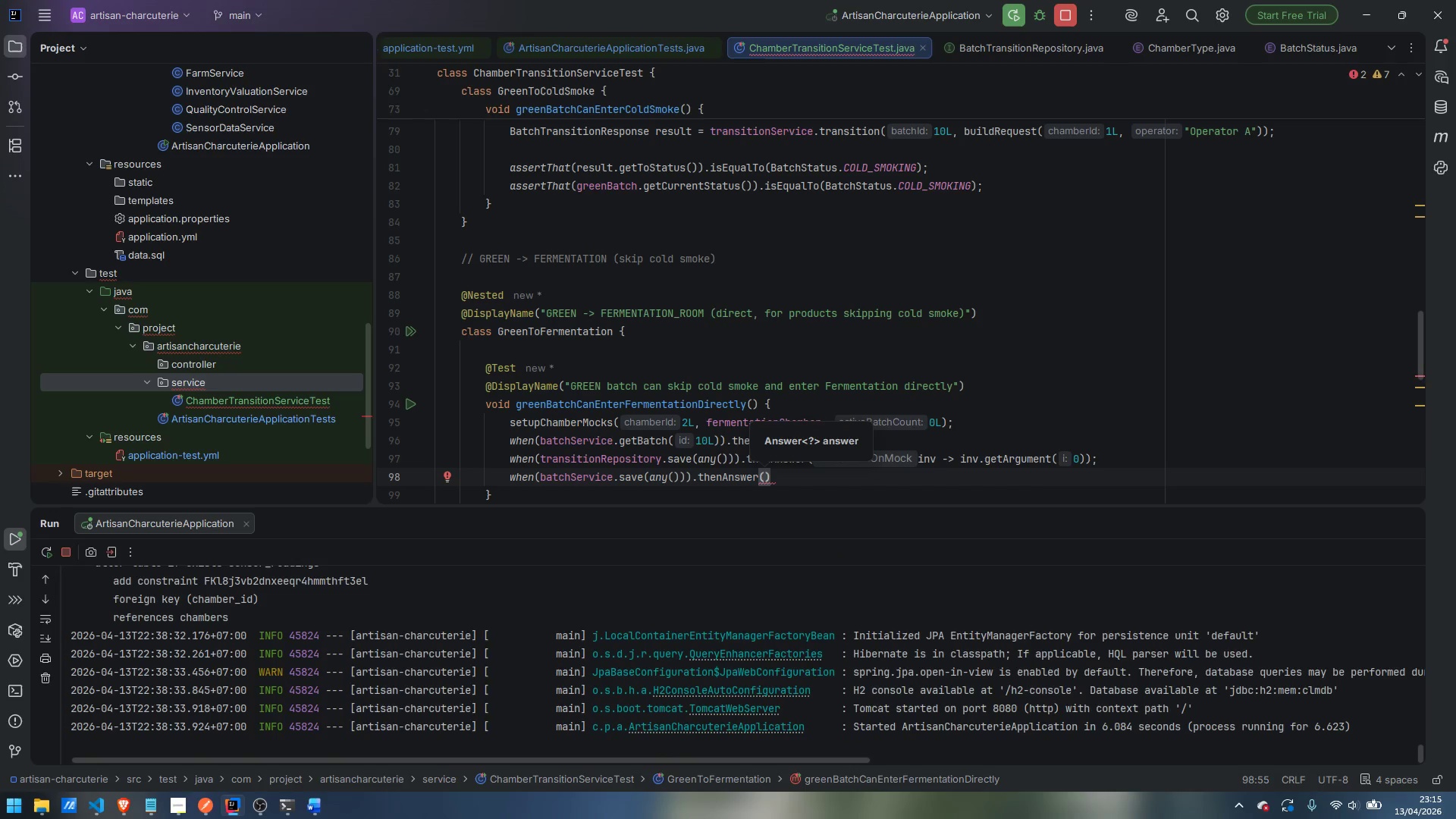 
type(inv -> inv.getAgument)
 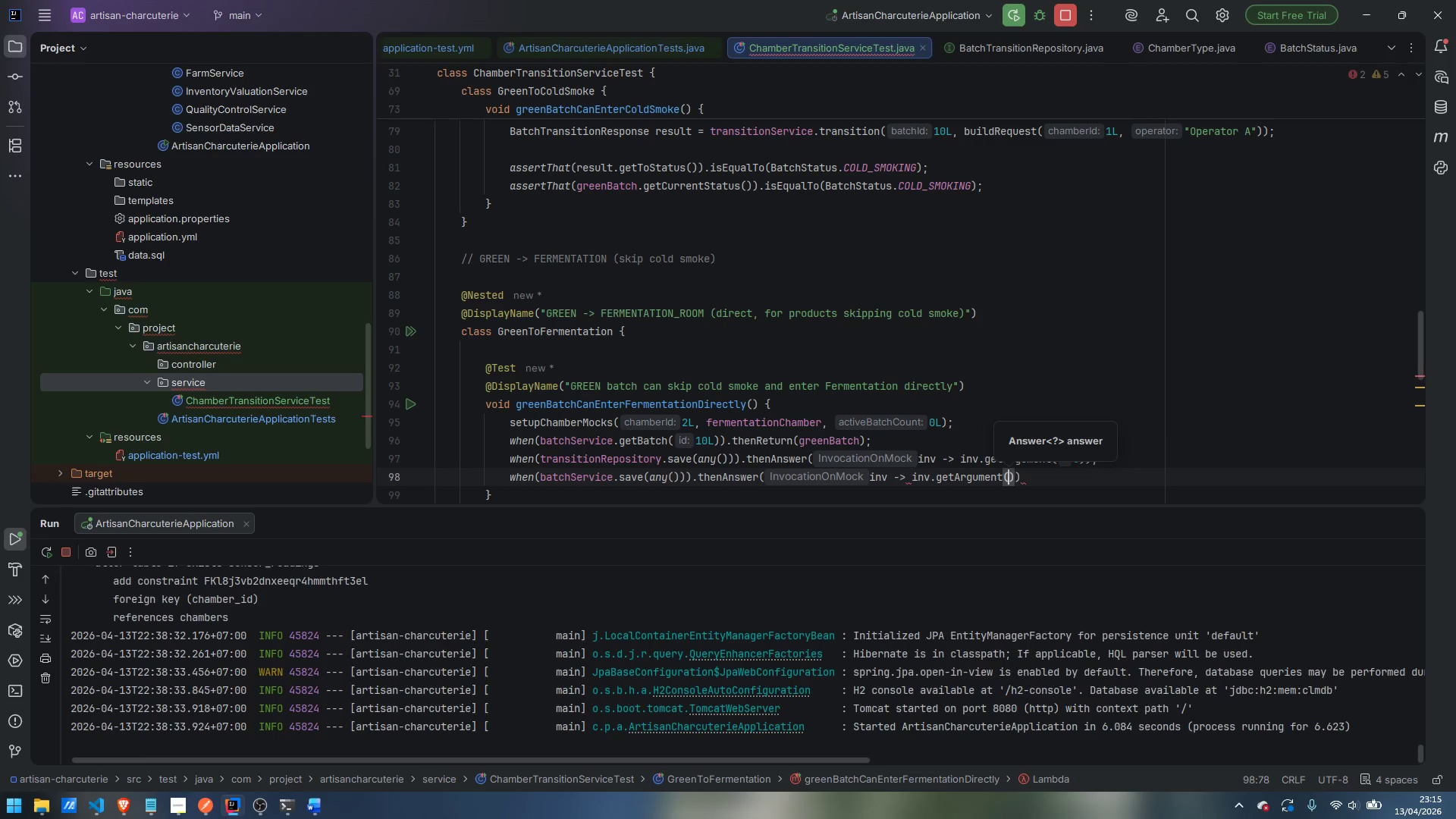 
 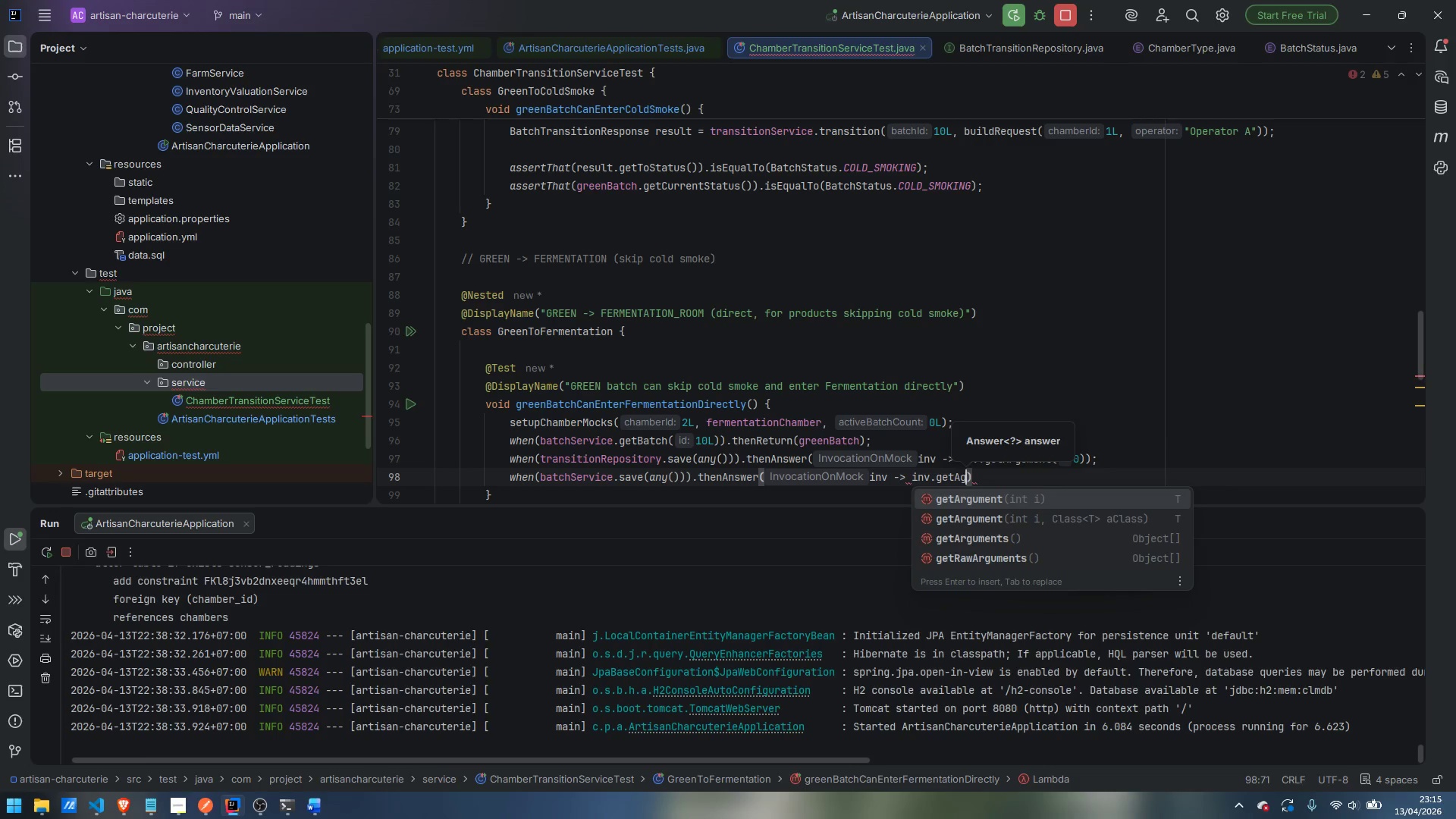 
key(Enter)
 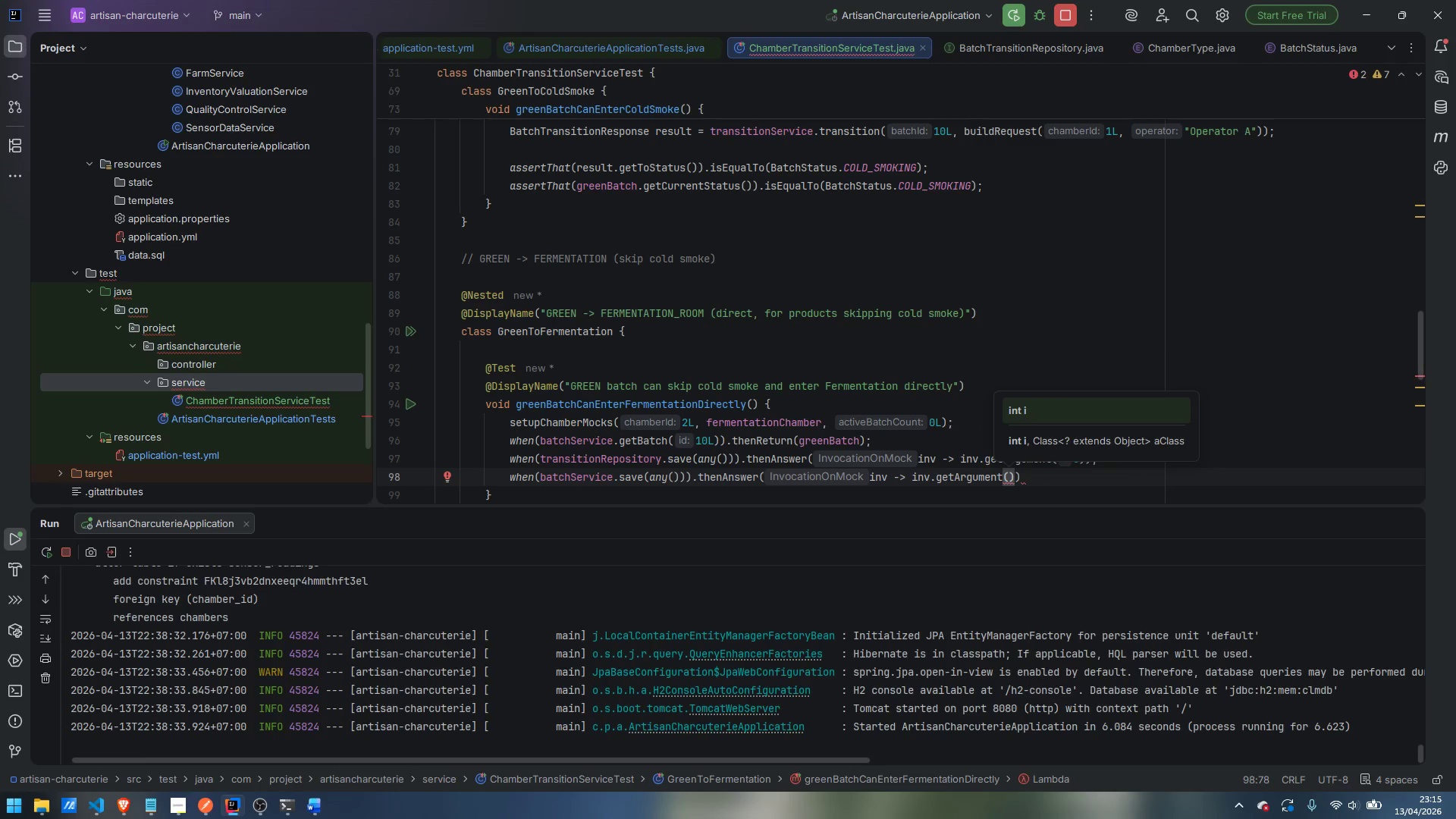 
key(0)
 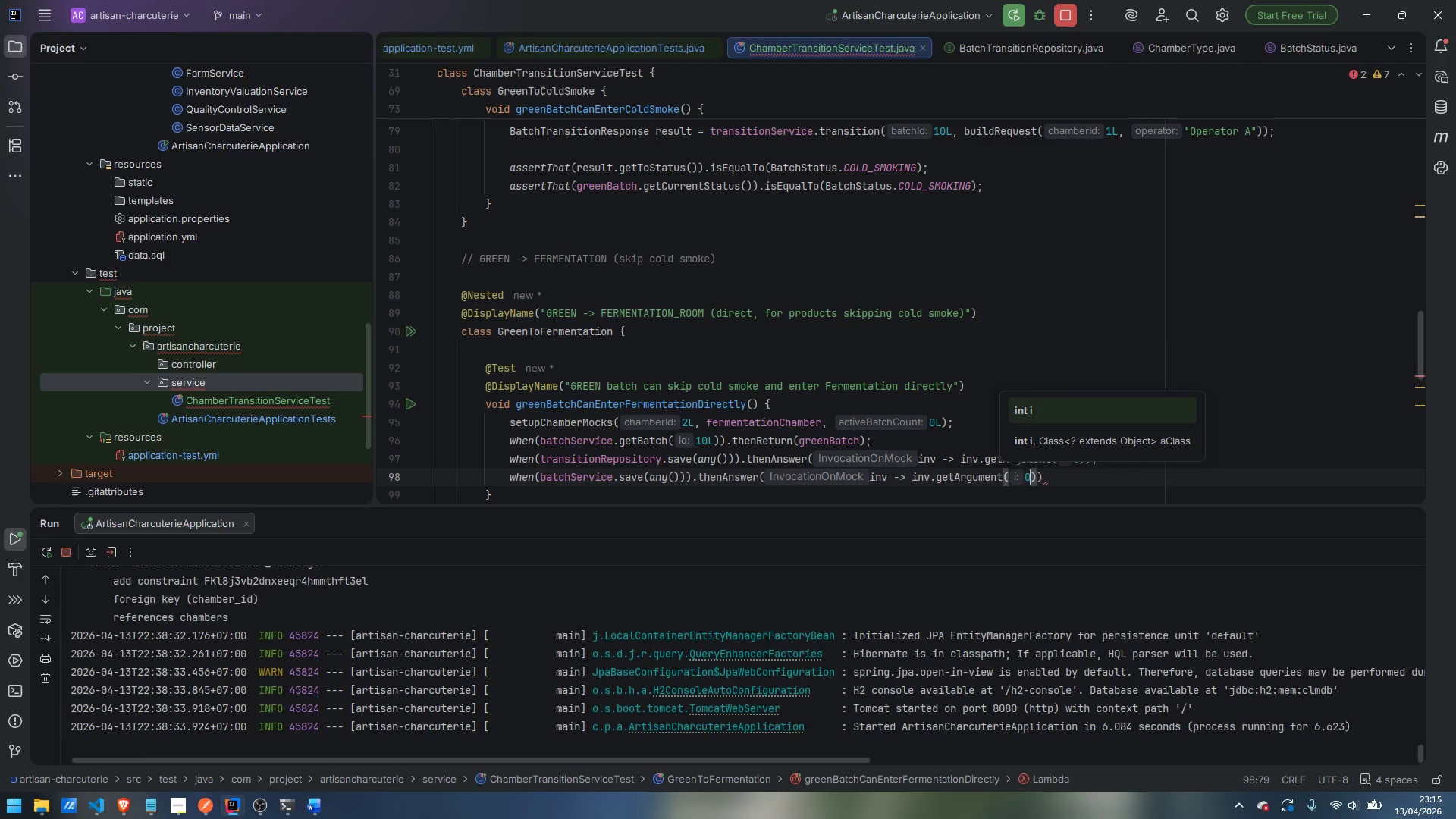 
key(ArrowRight)
 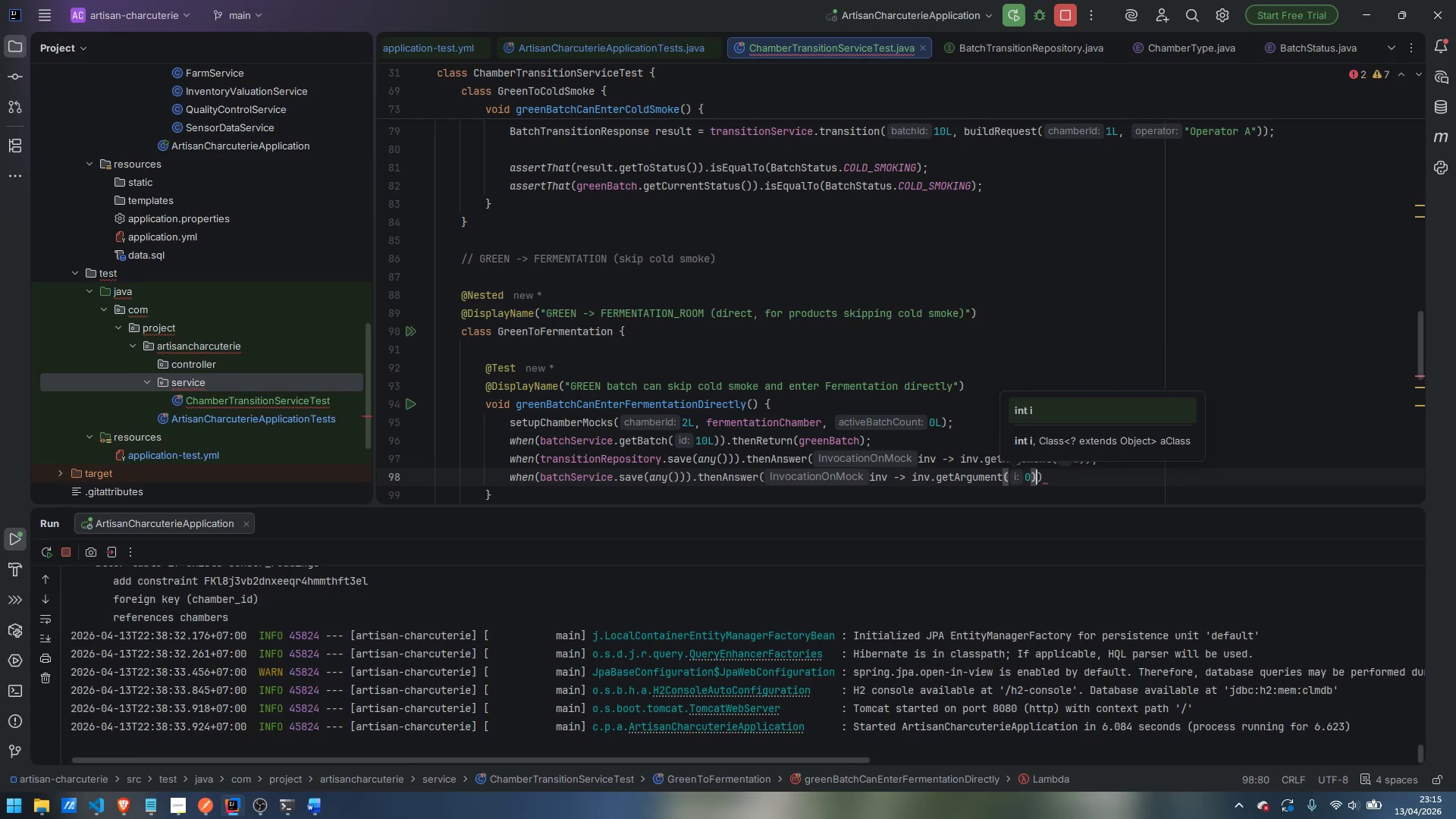 
key(ArrowRight)
 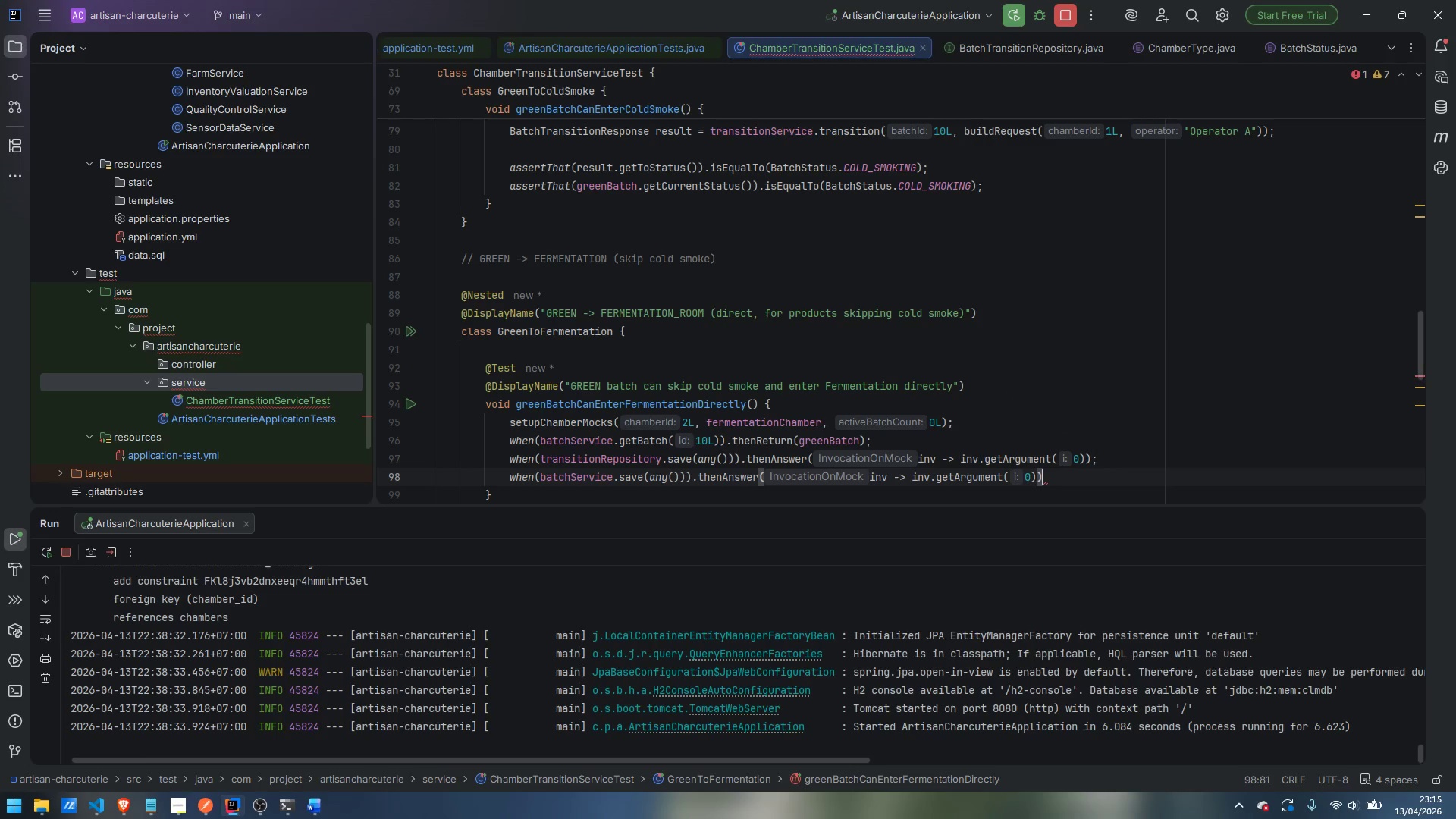 
key(Semicolon)
 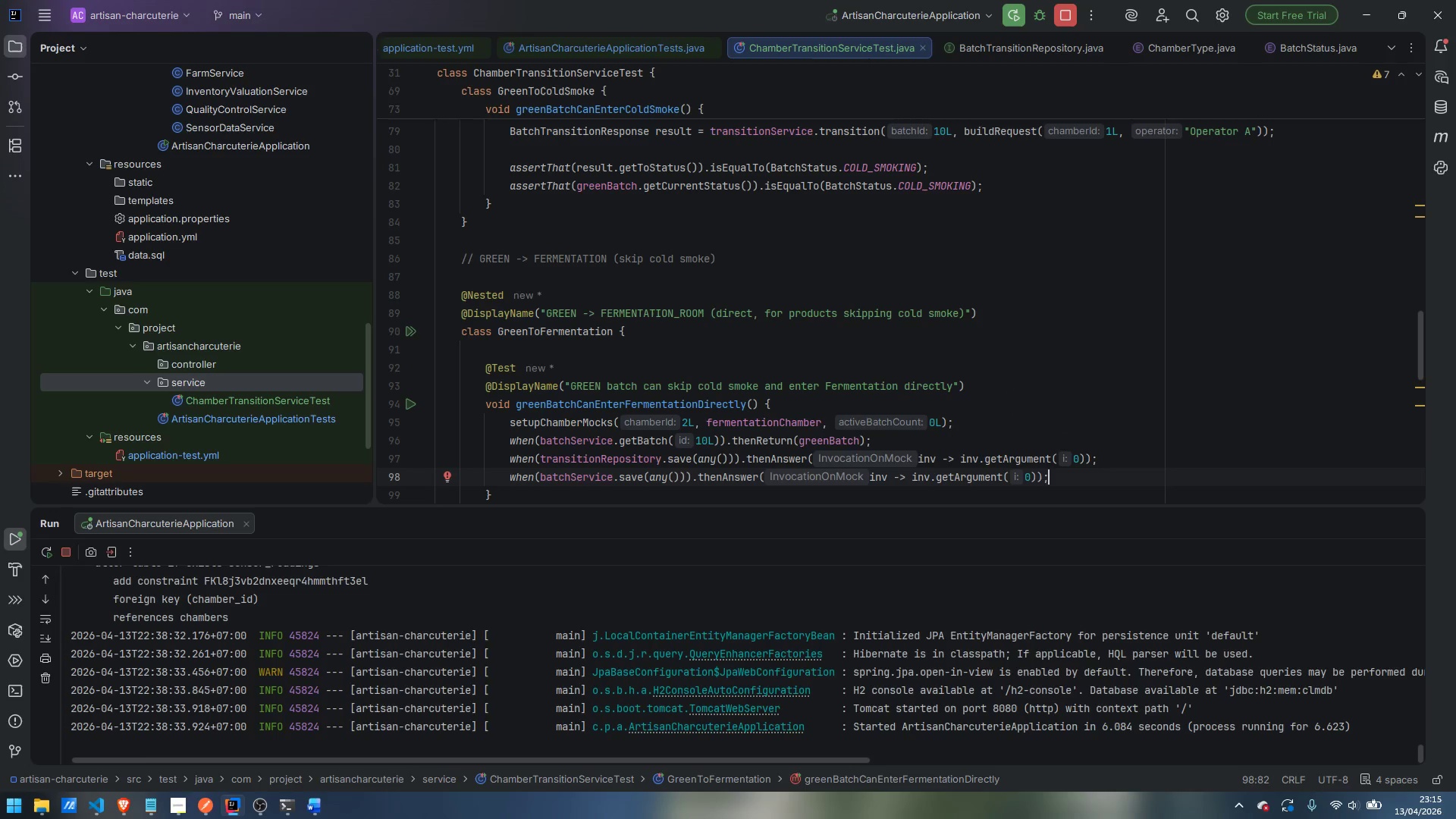 
key(Enter)
 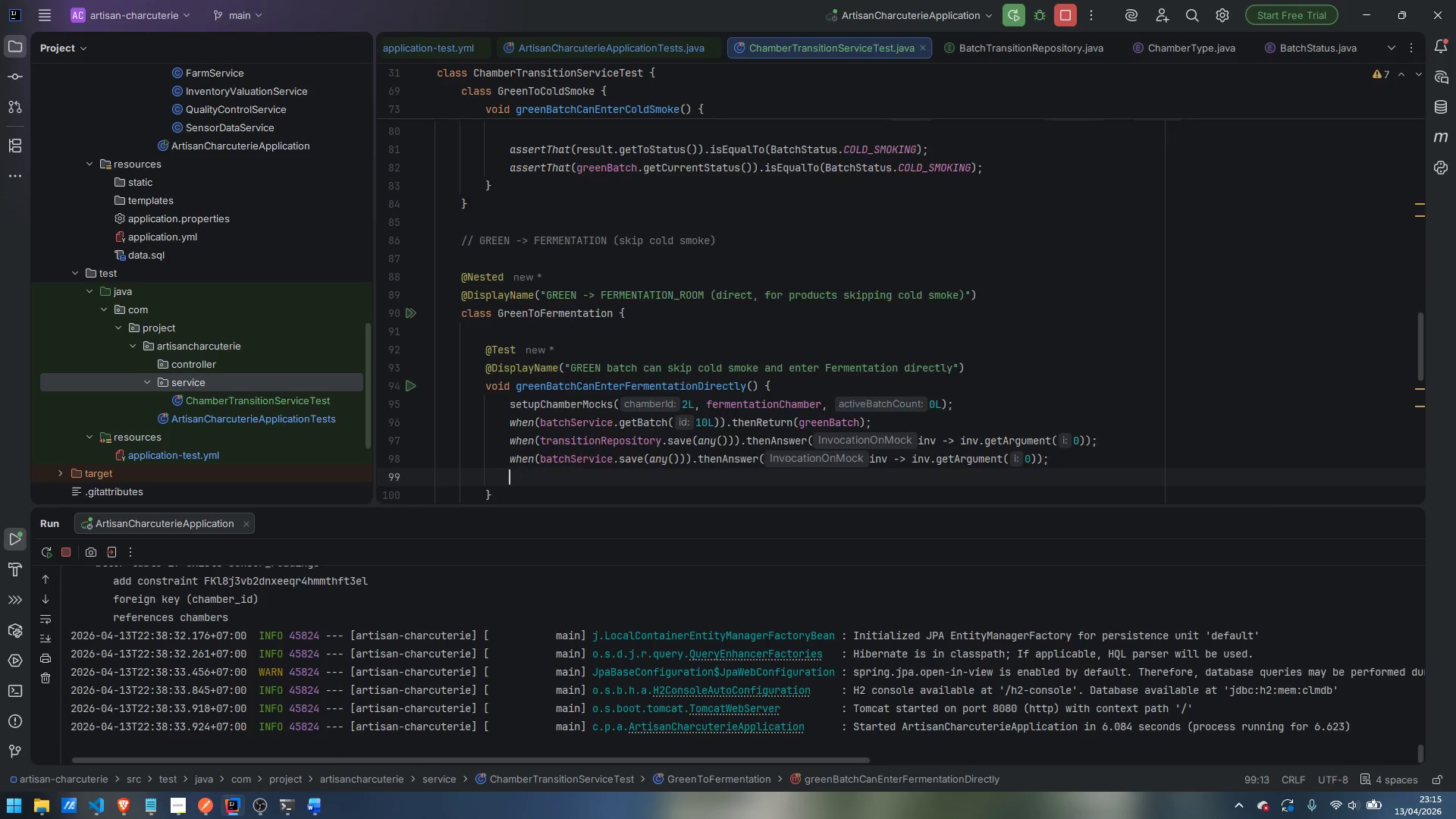 
key(Enter)
 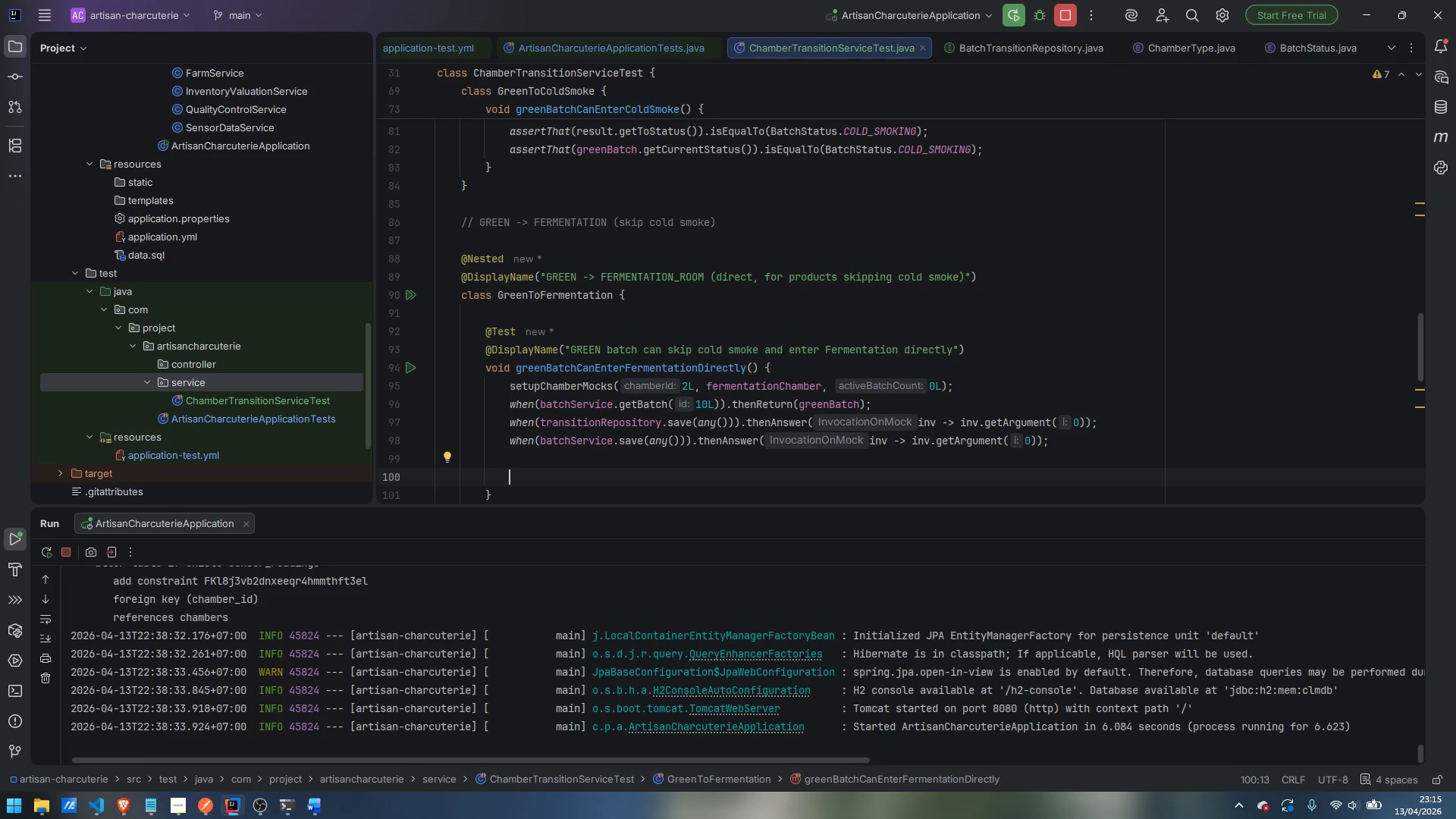 
type(BatchTransition)
 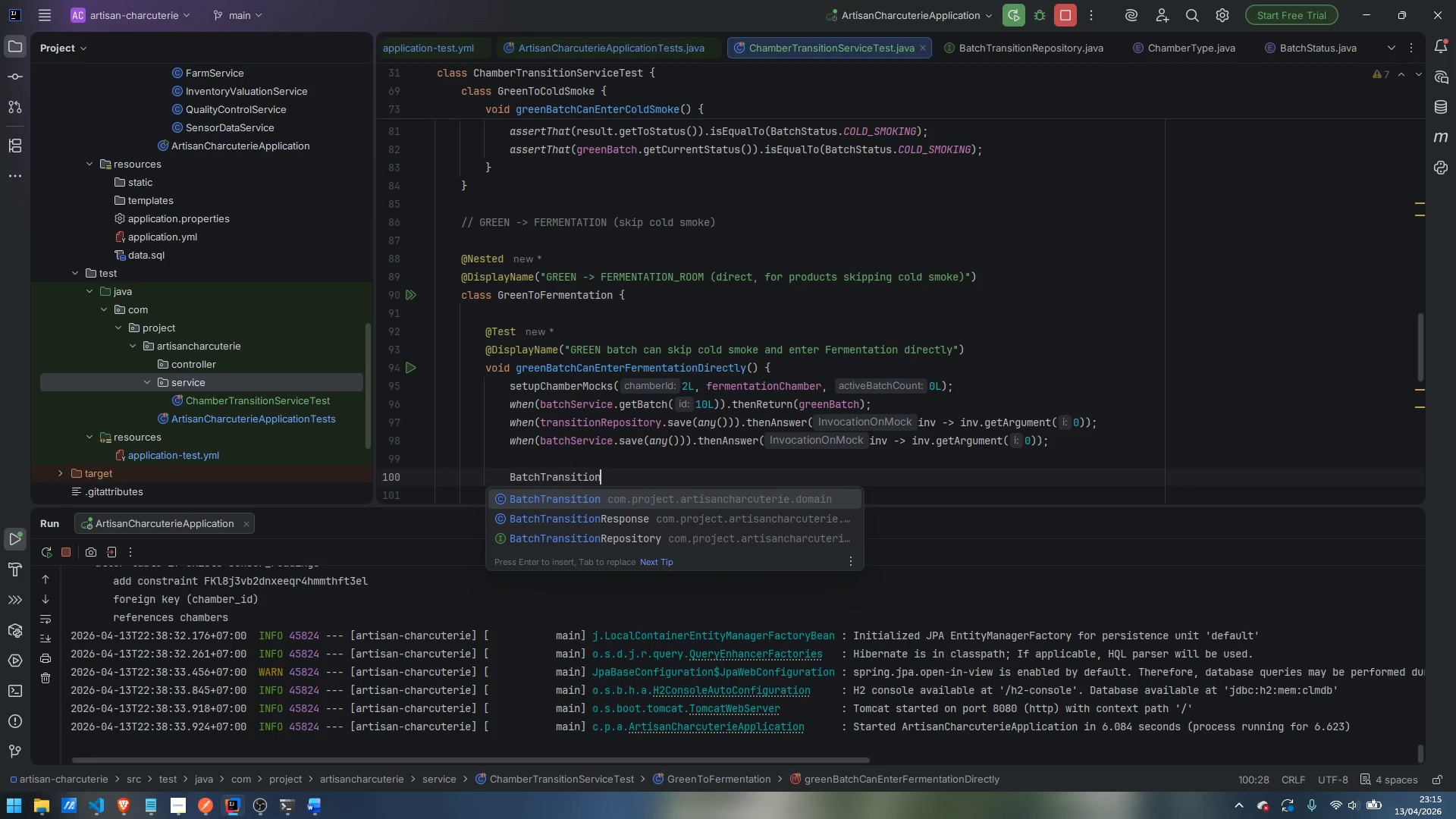 
type(Response)
 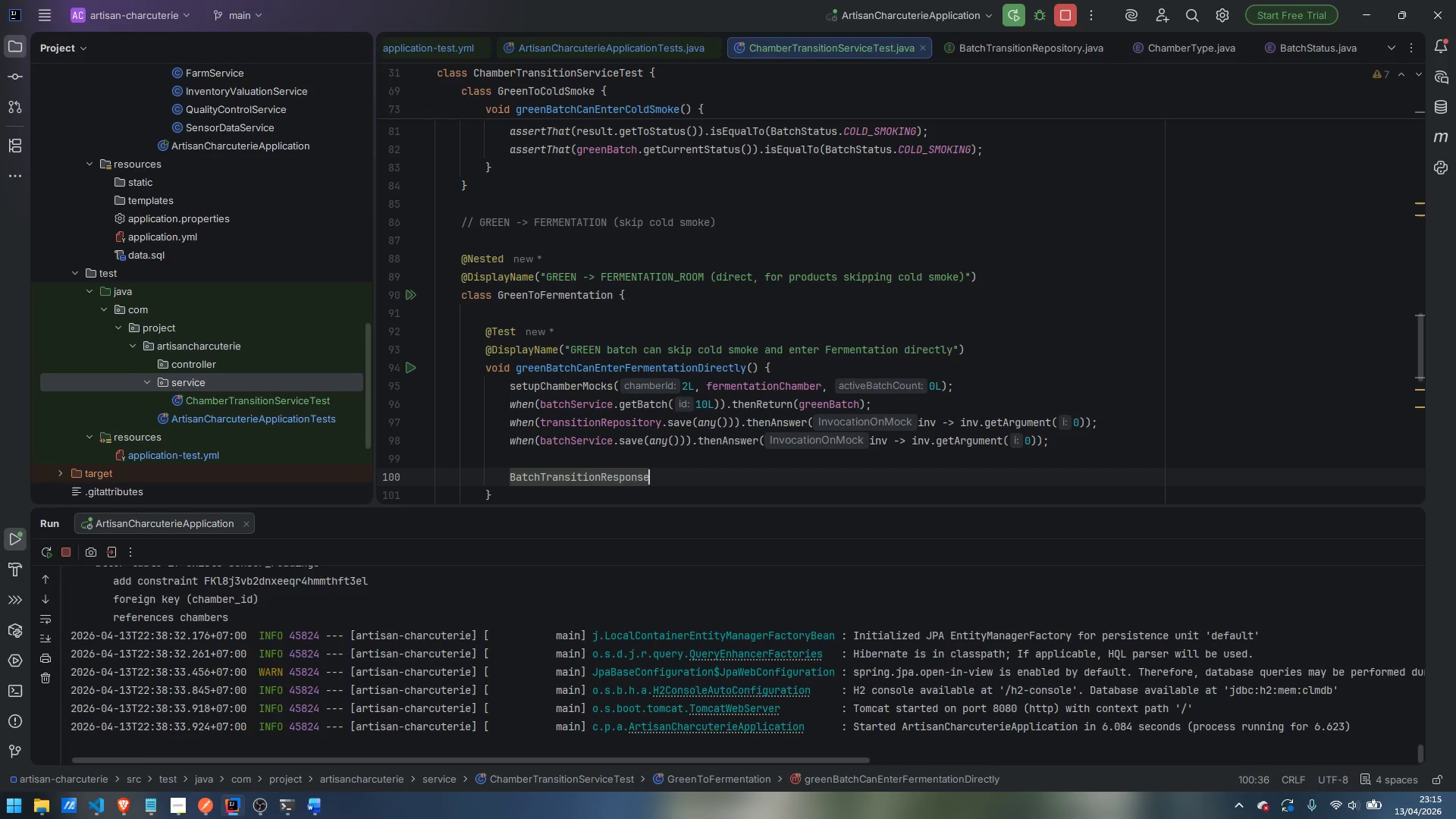 
key(Enter)
 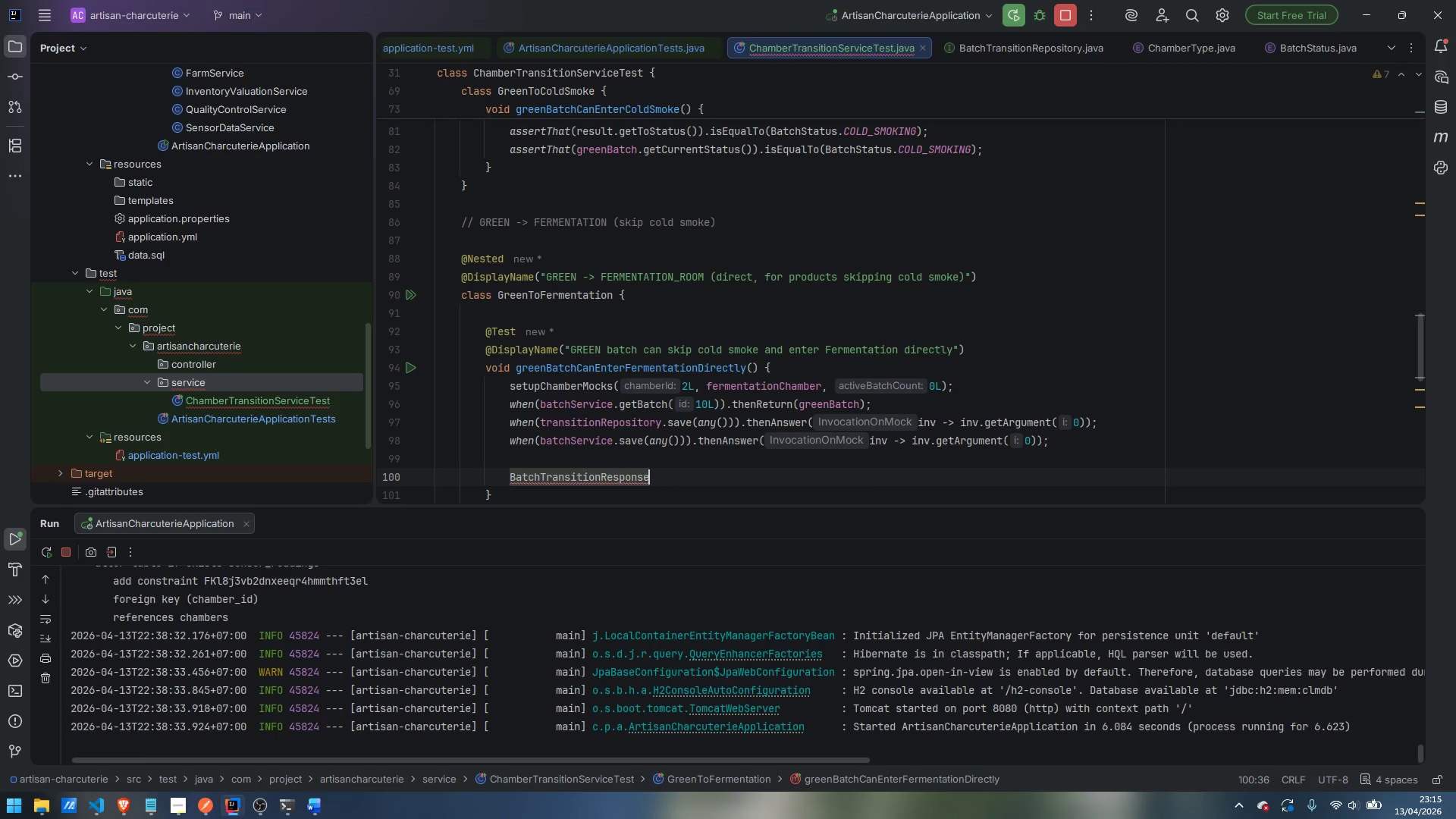 
type( result = tranition)
key(Backspace)
key(Backspace)
key(Backspace)
key(Backspace)
key(Backspace)
type(sitionService.transition)
 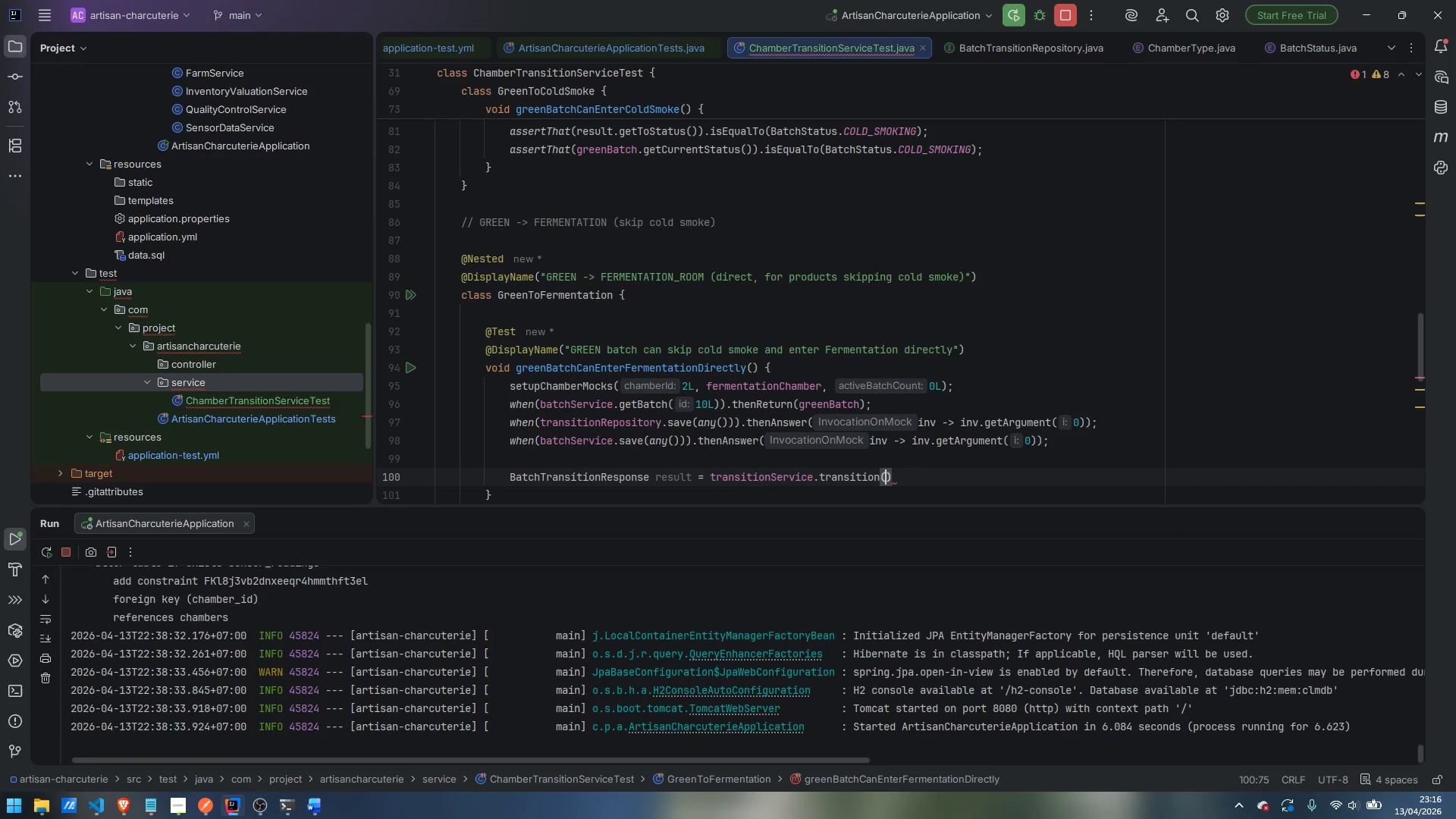 
 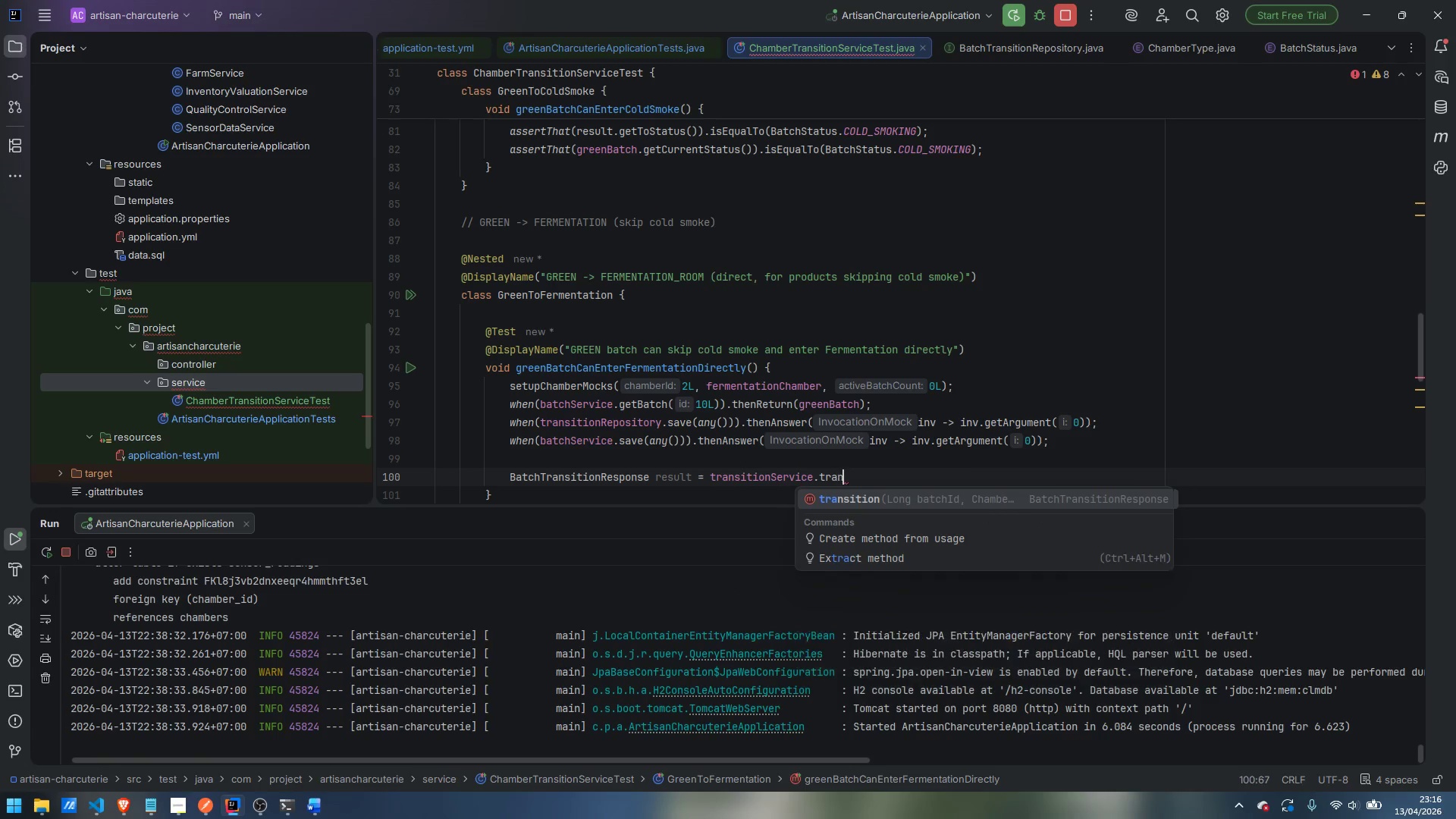 
key(Enter)
 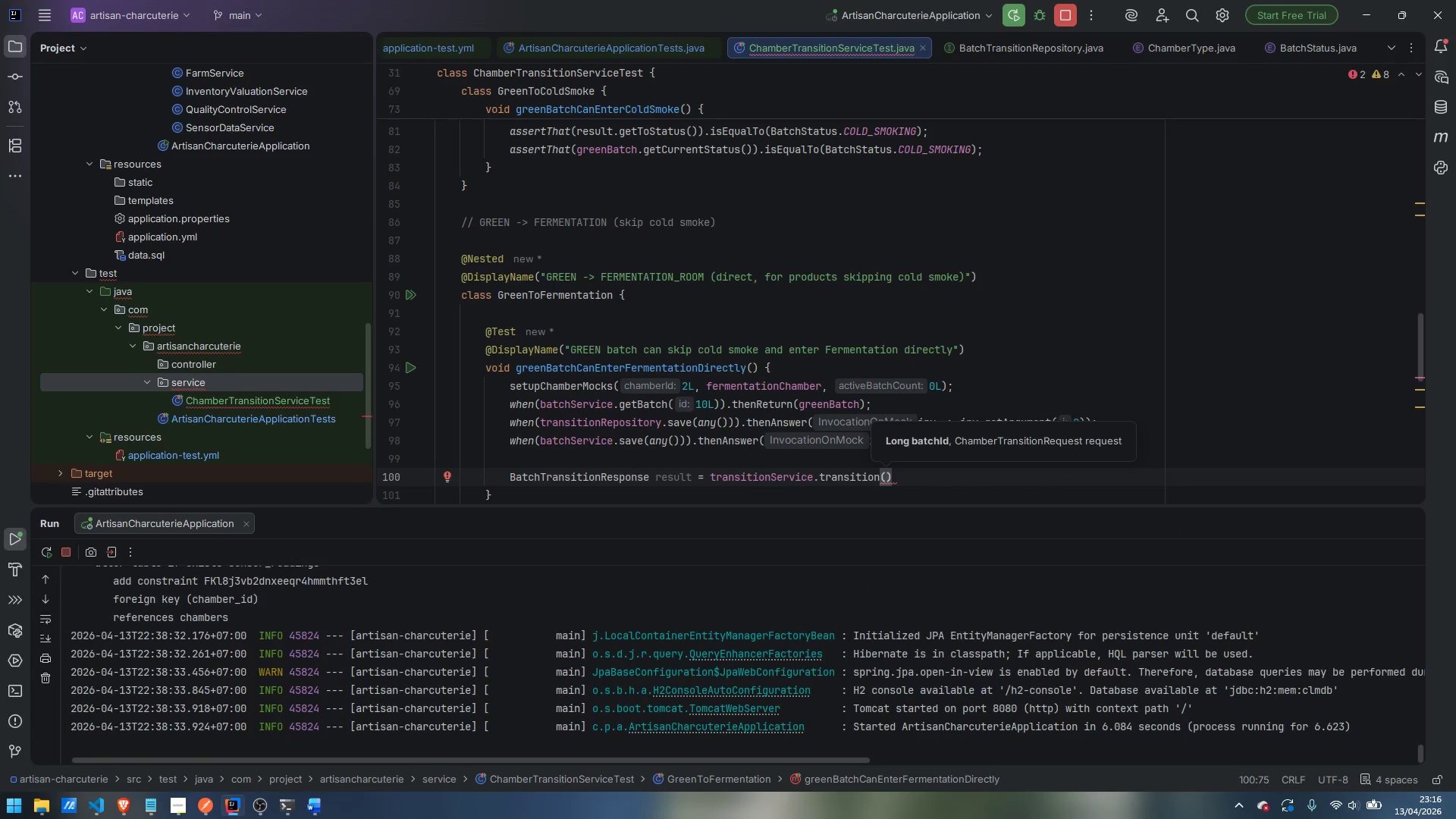 
type(10L, buildRequest)
 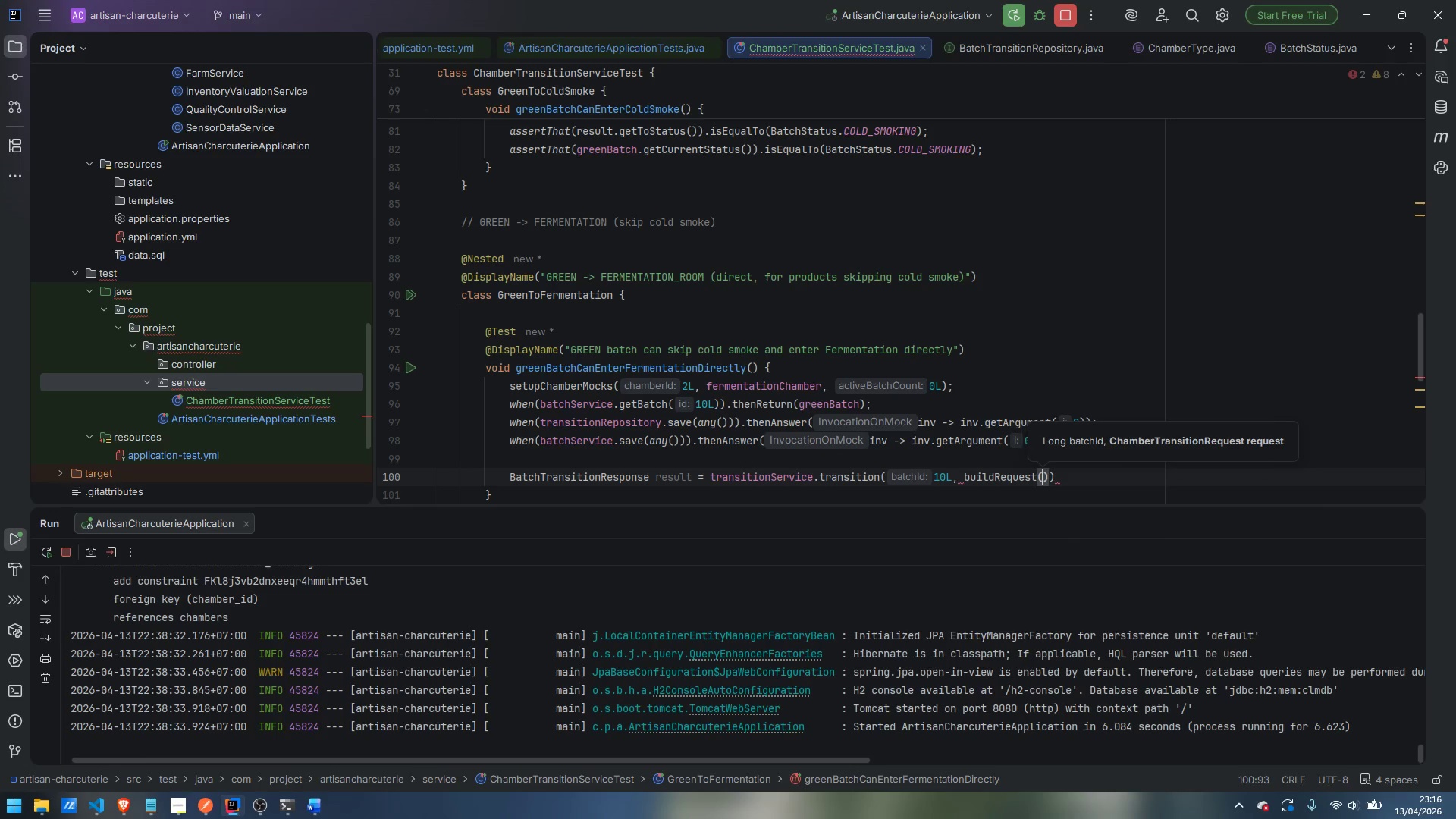 
 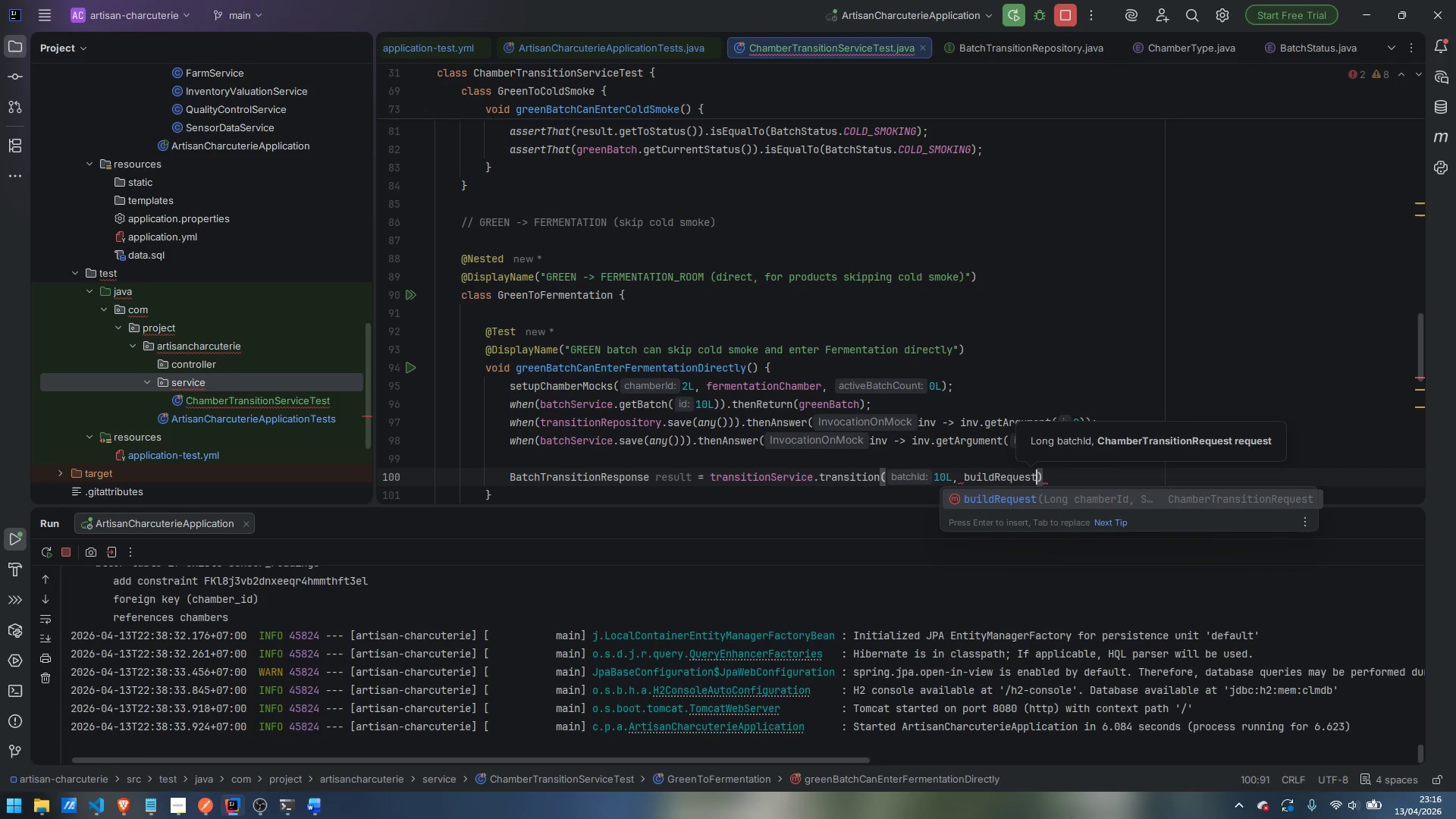 
key(Enter)
 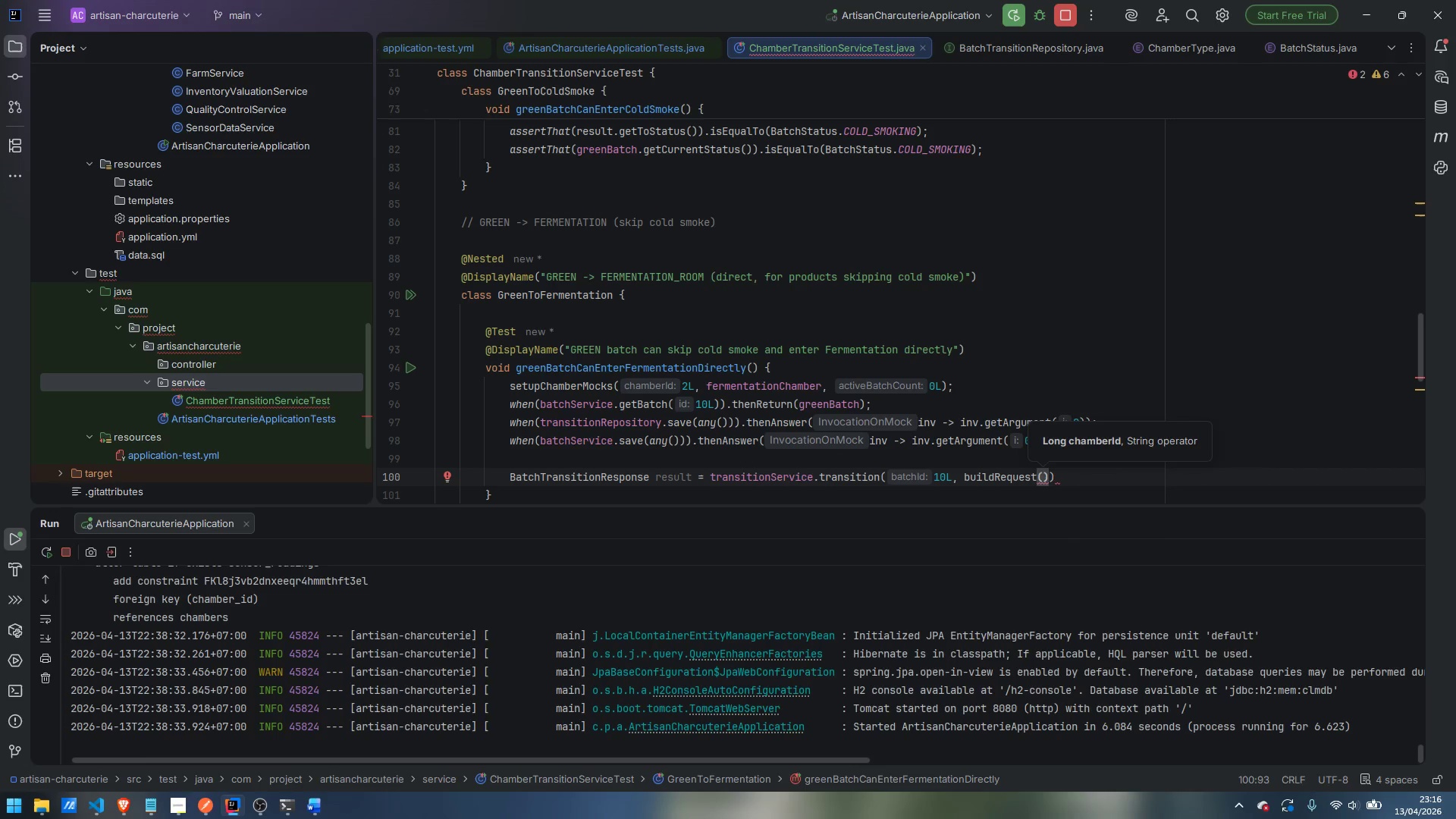 
type(2L)
 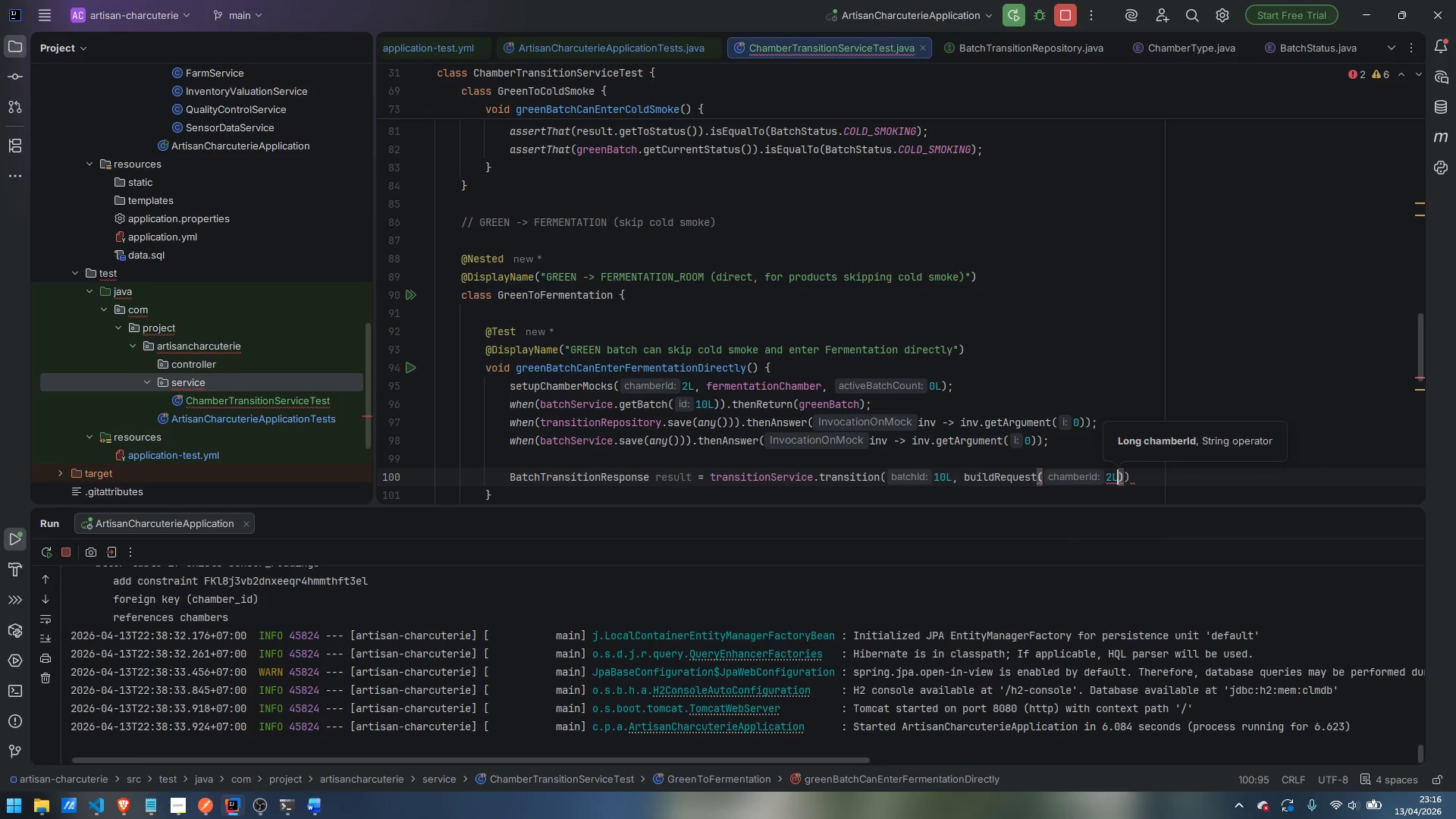 
type(, "Opertao)
key(Backspace)
key(Backspace)
key(Backspace)
type(ator A)
 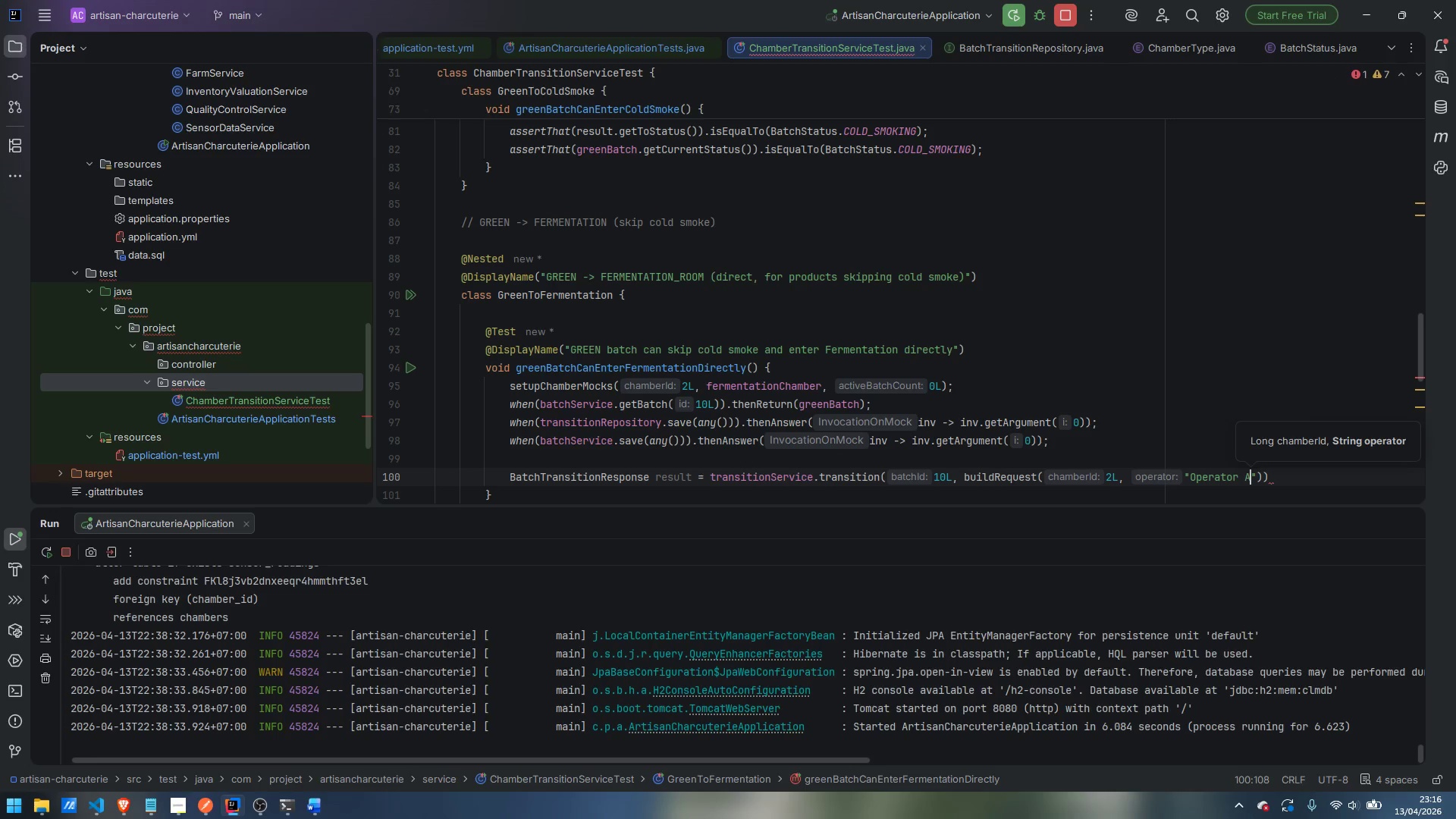 
key(ArrowRight)
 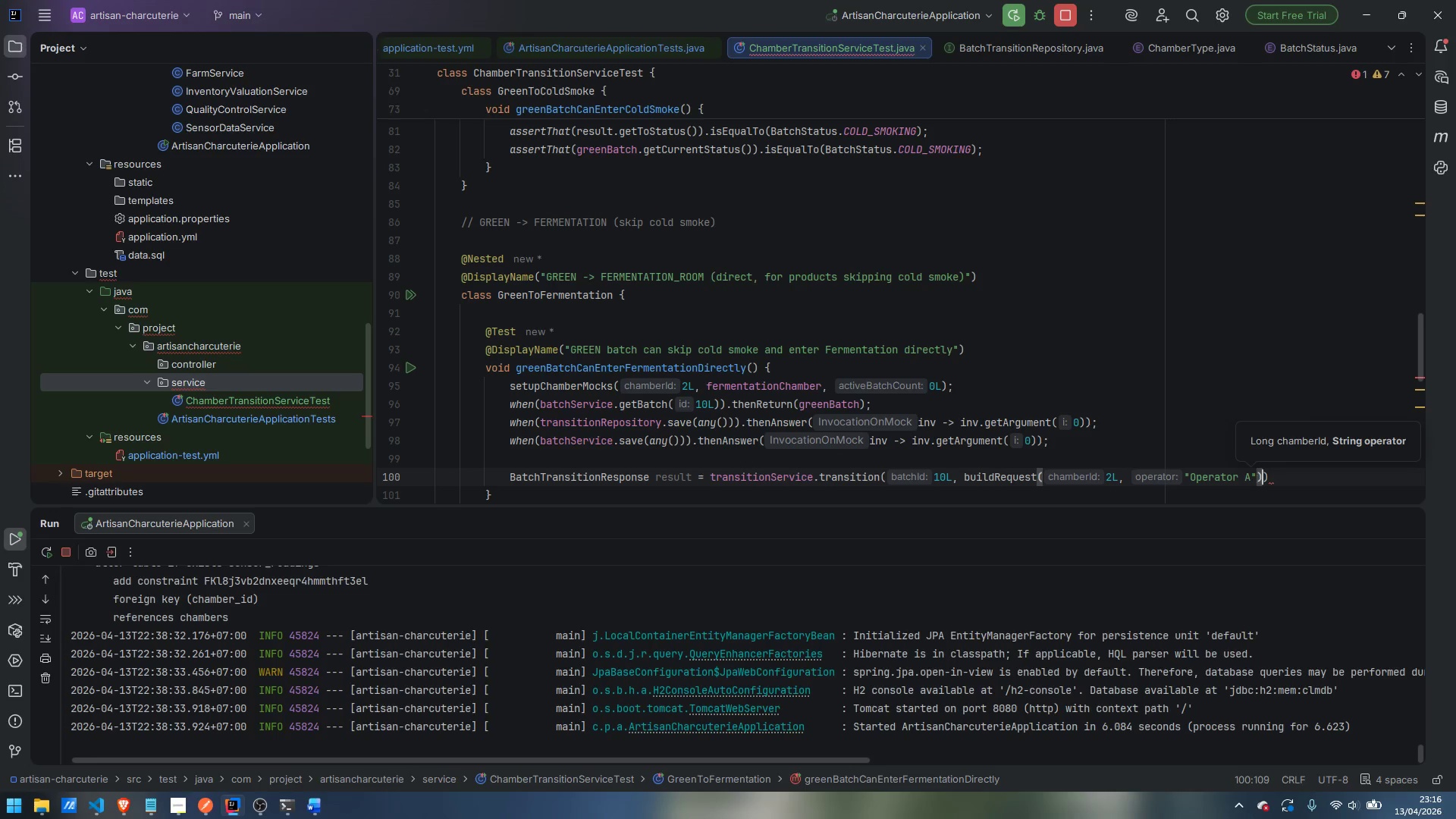 
key(ArrowRight)
 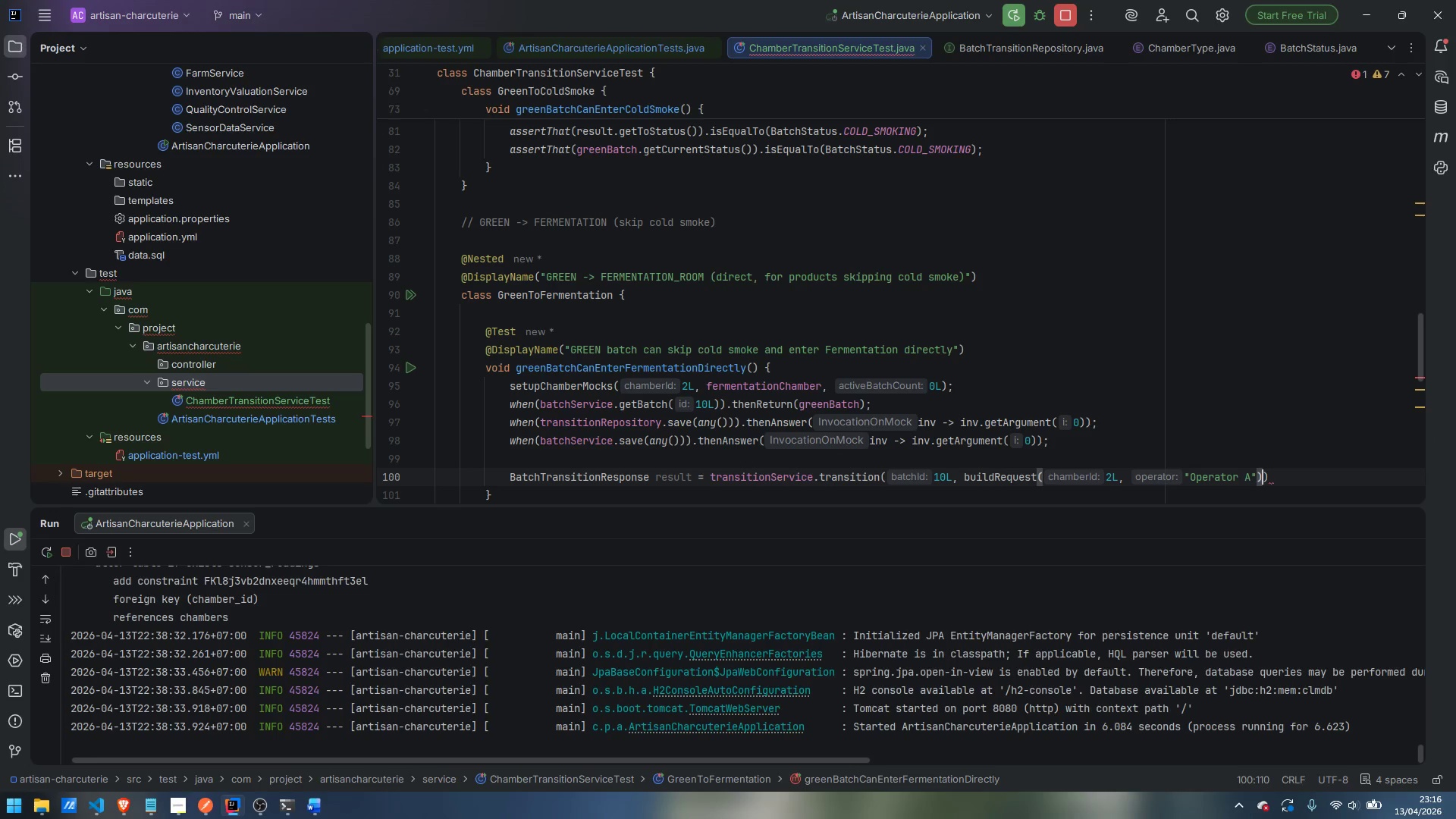 
key(ArrowRight)
 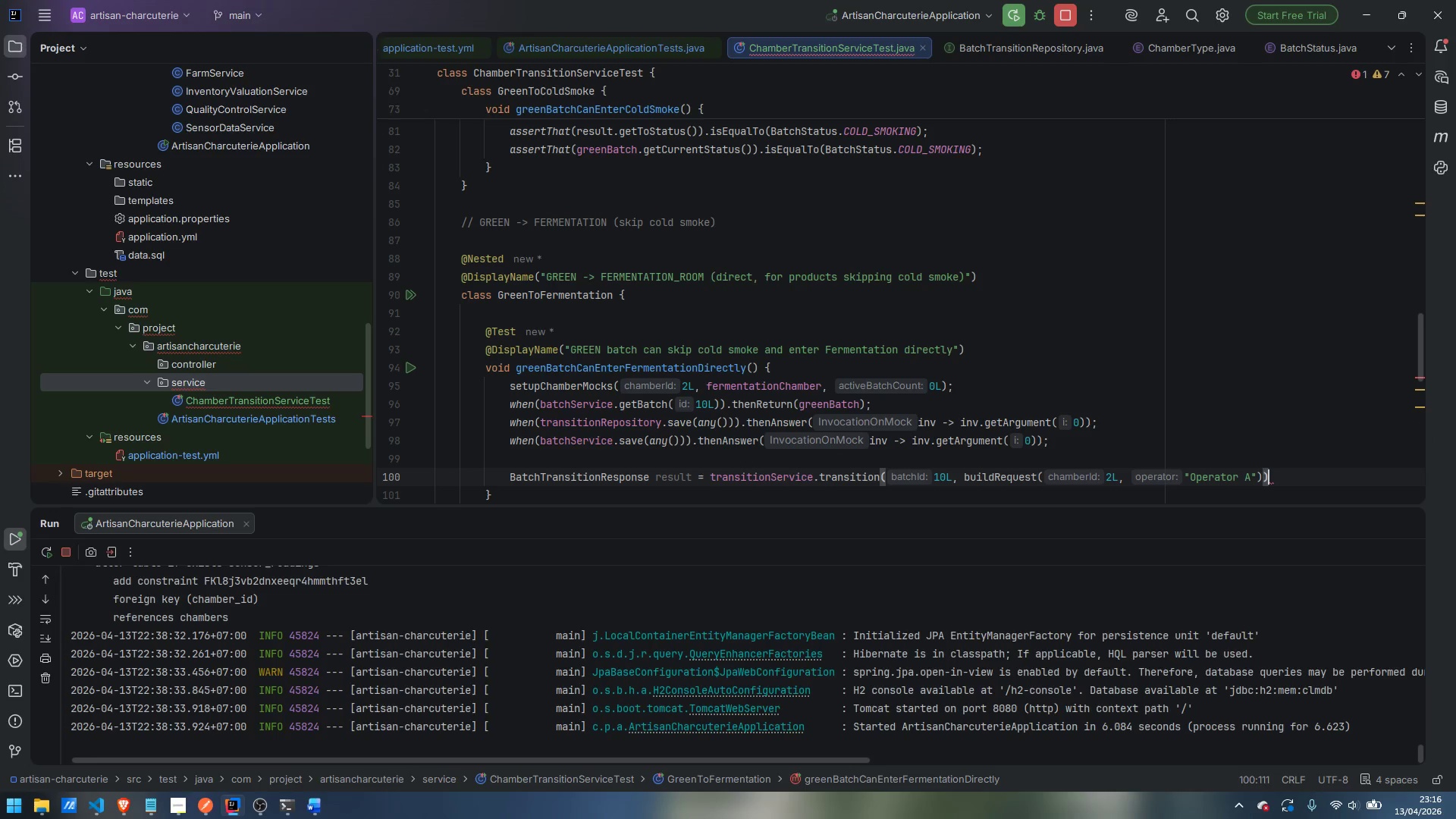 
key(Semicolon)
 